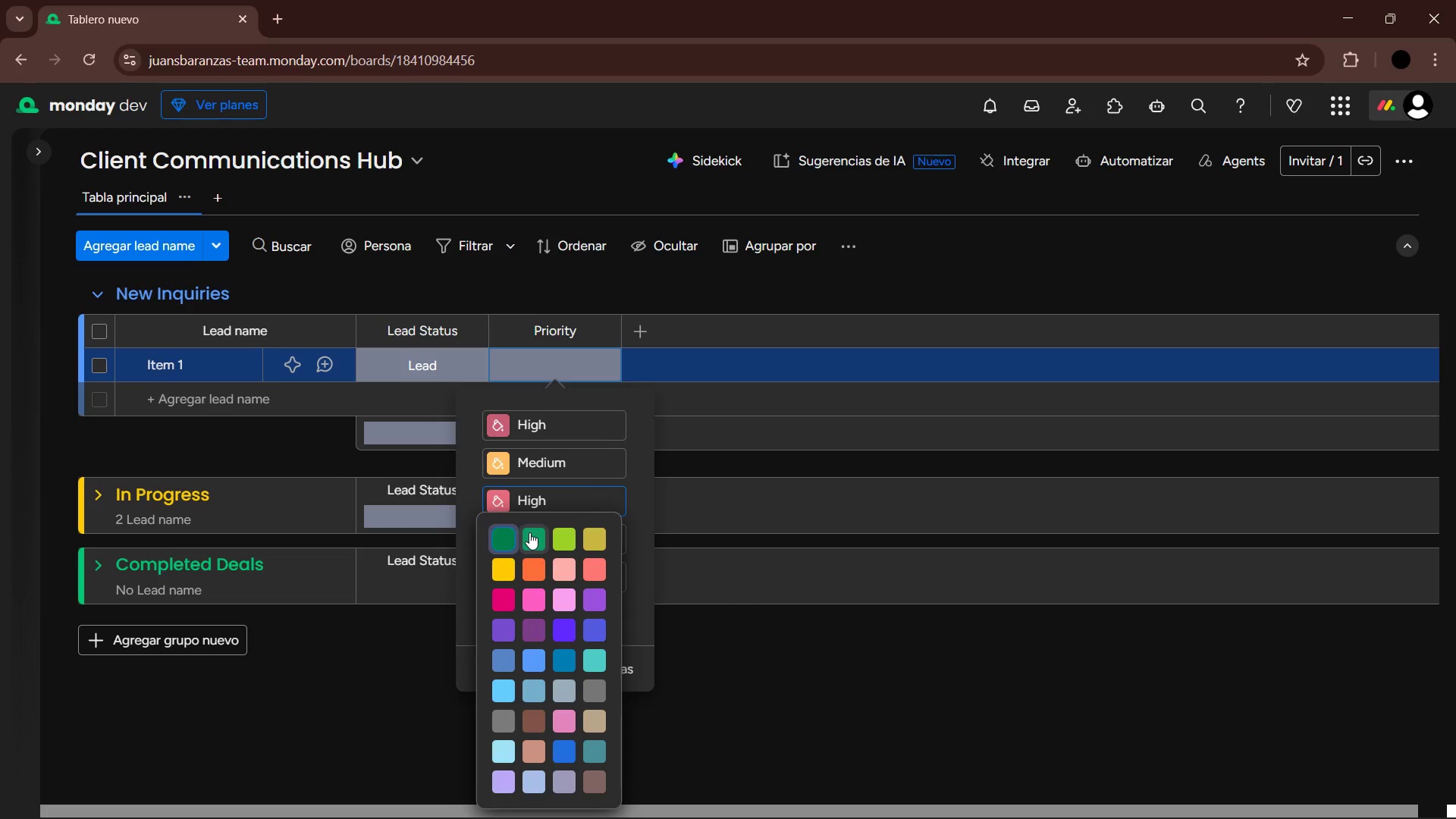 
left_click([533, 535])
 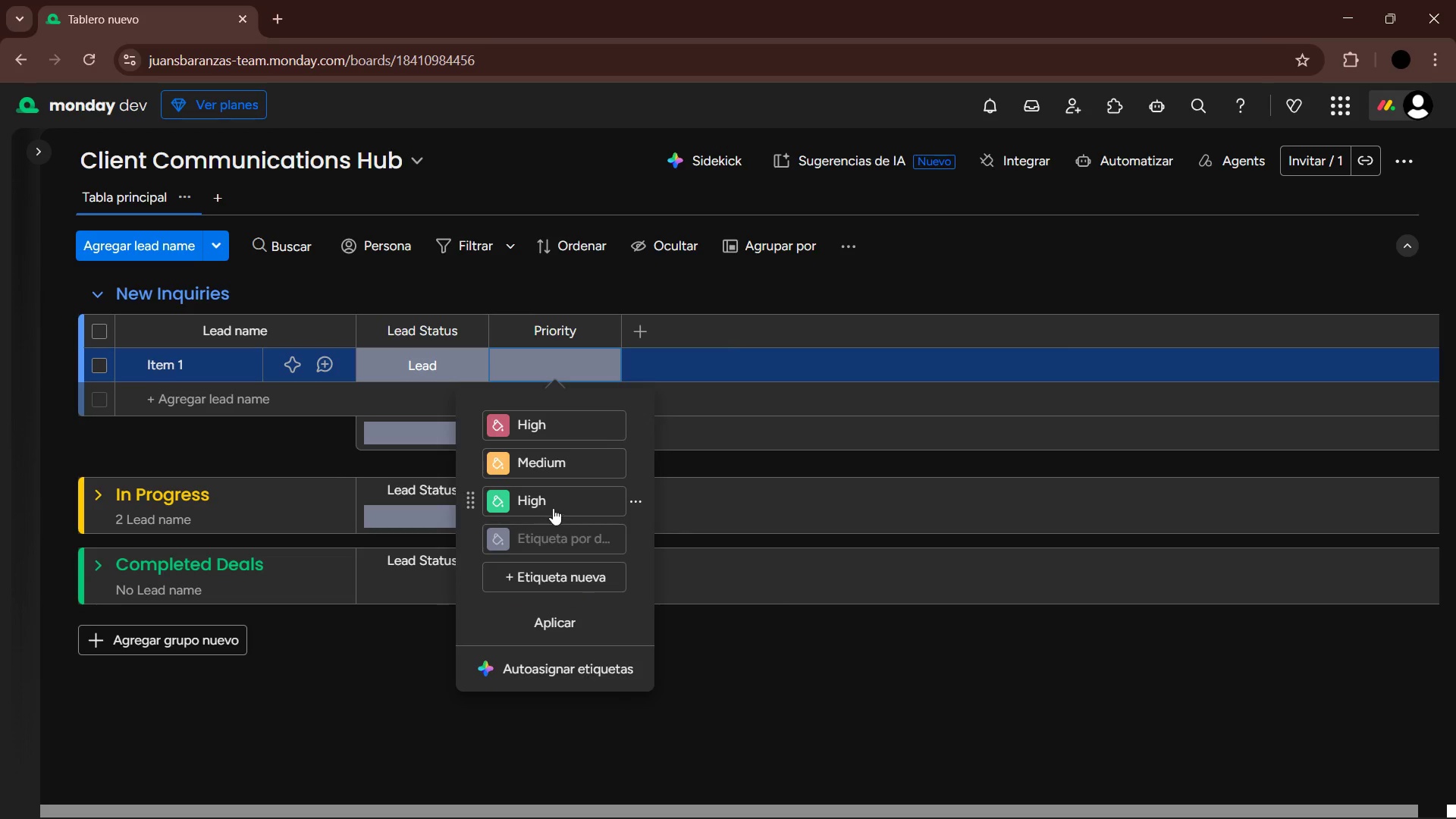 
left_click([544, 497])
 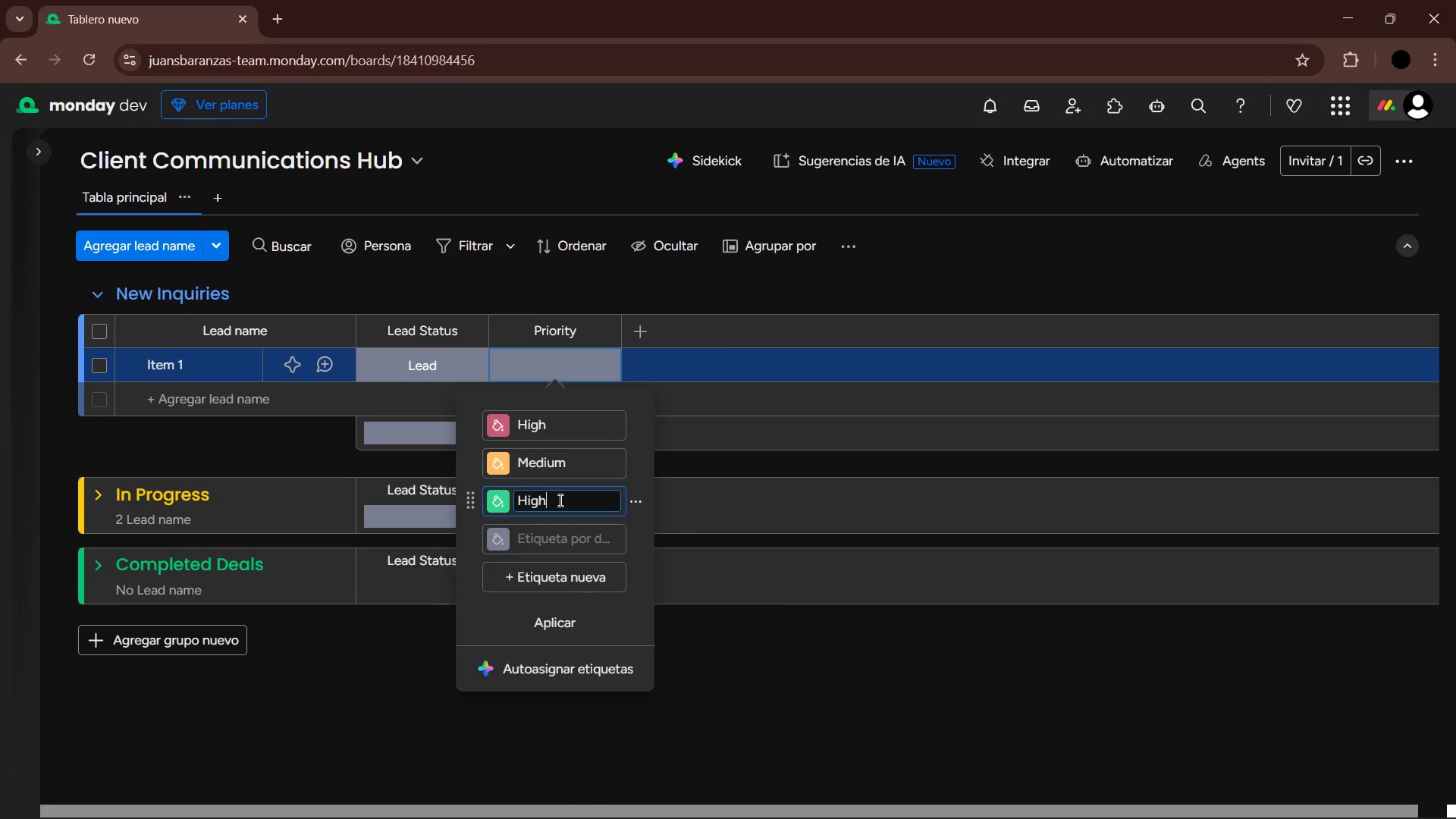 
left_click_drag(start_coordinate=[560, 500], to_coordinate=[503, 500])
 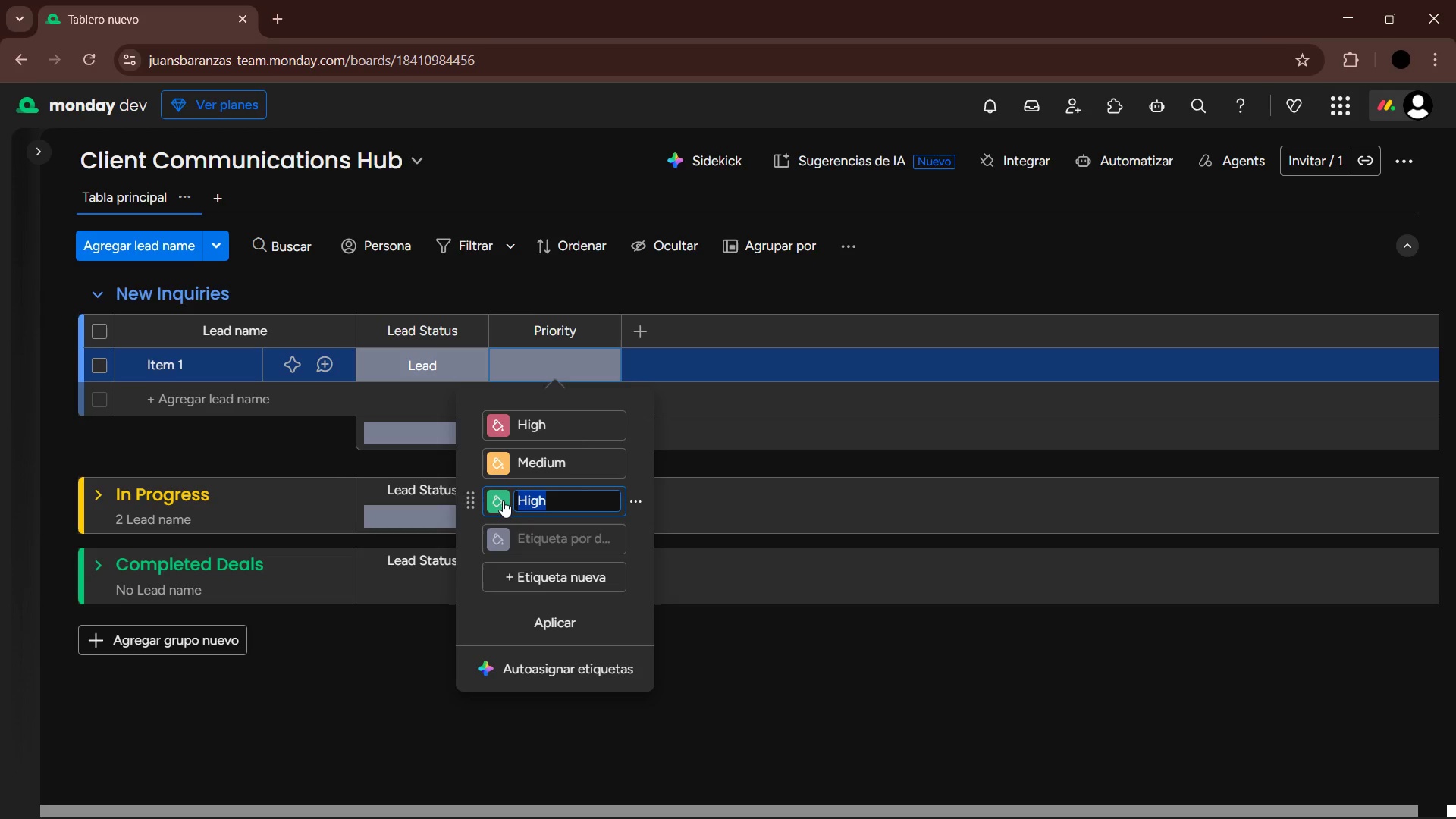 
type(Low)
 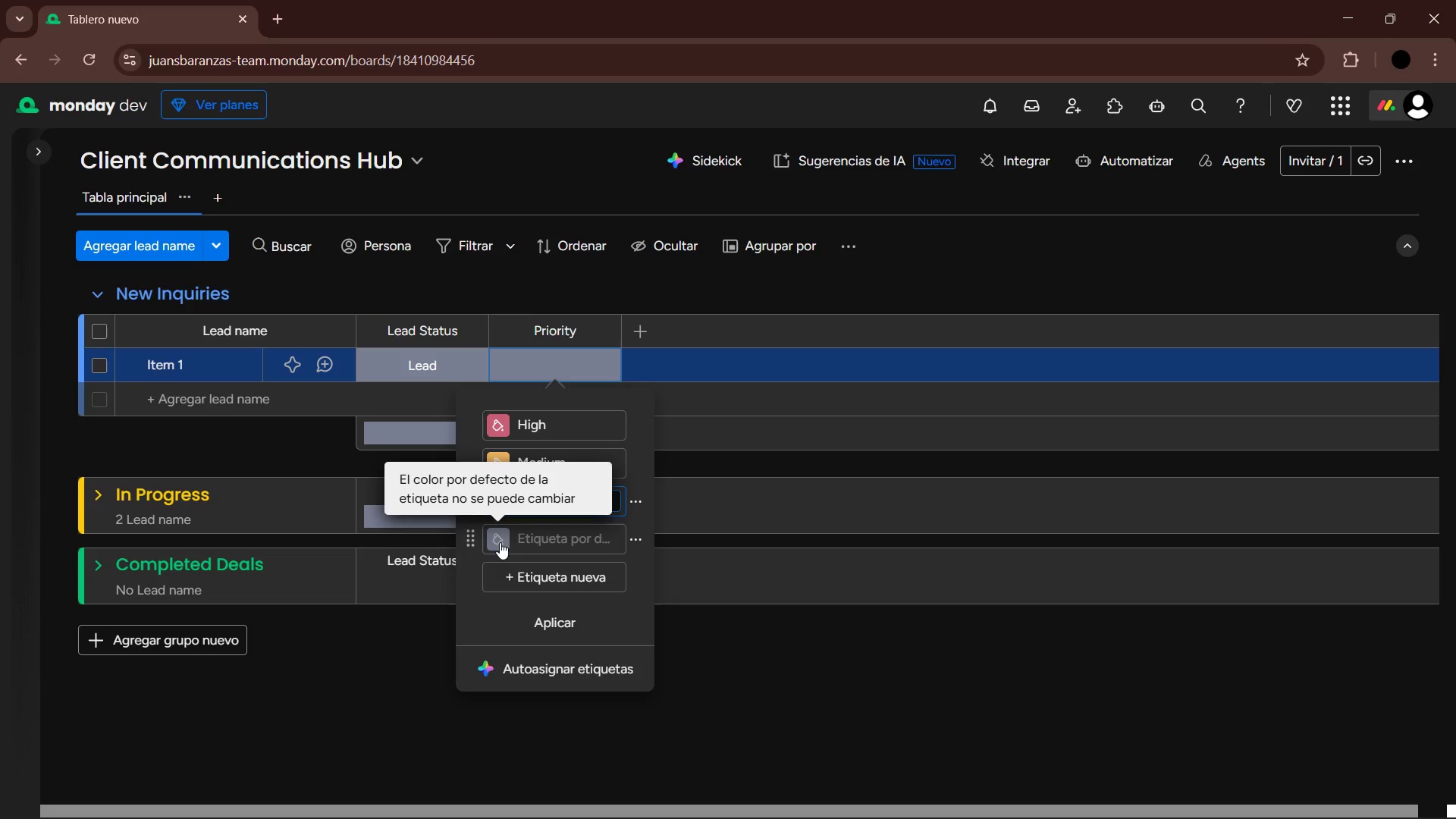 
left_click([500, 506])
 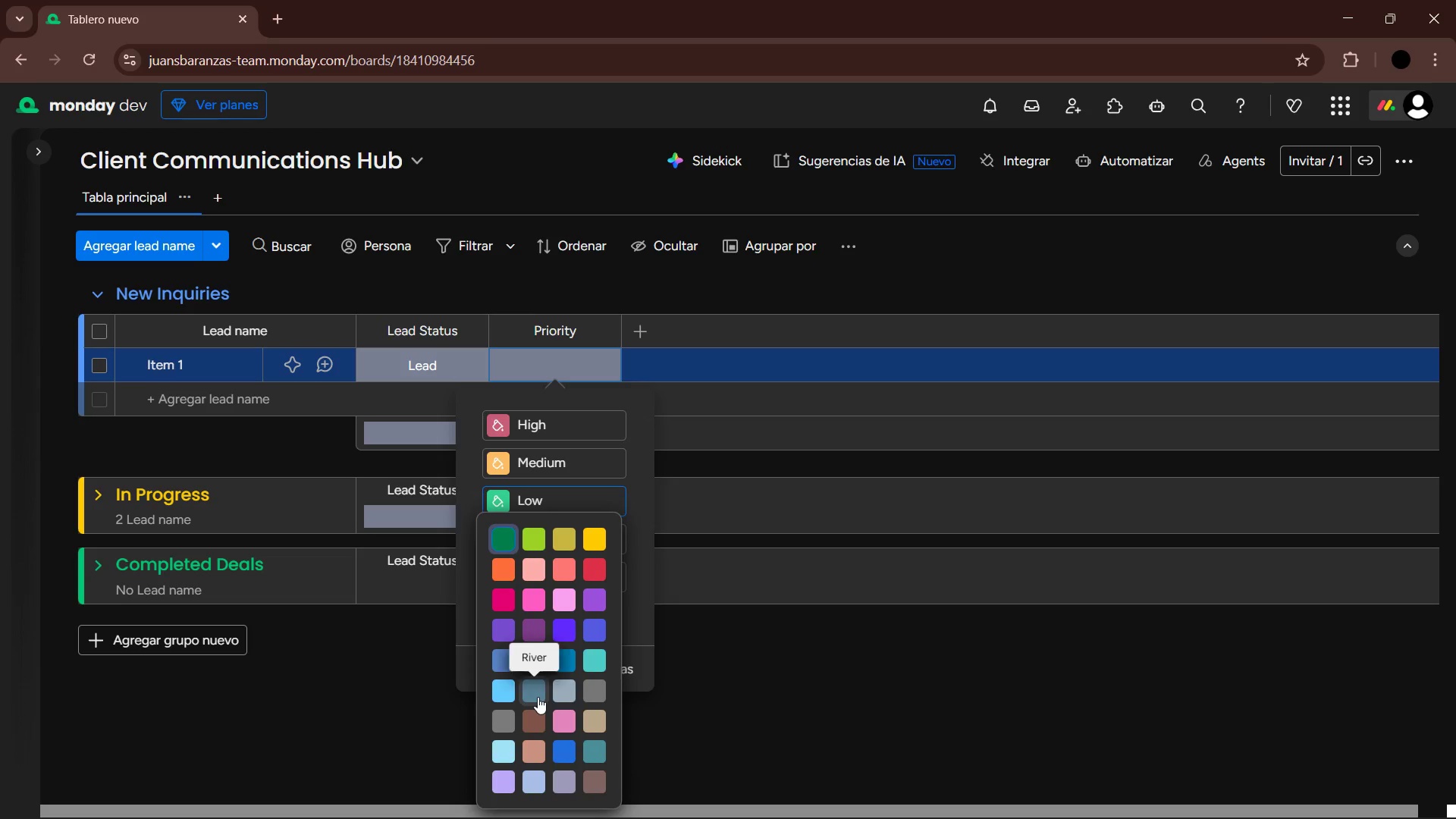 
left_click([538, 696])
 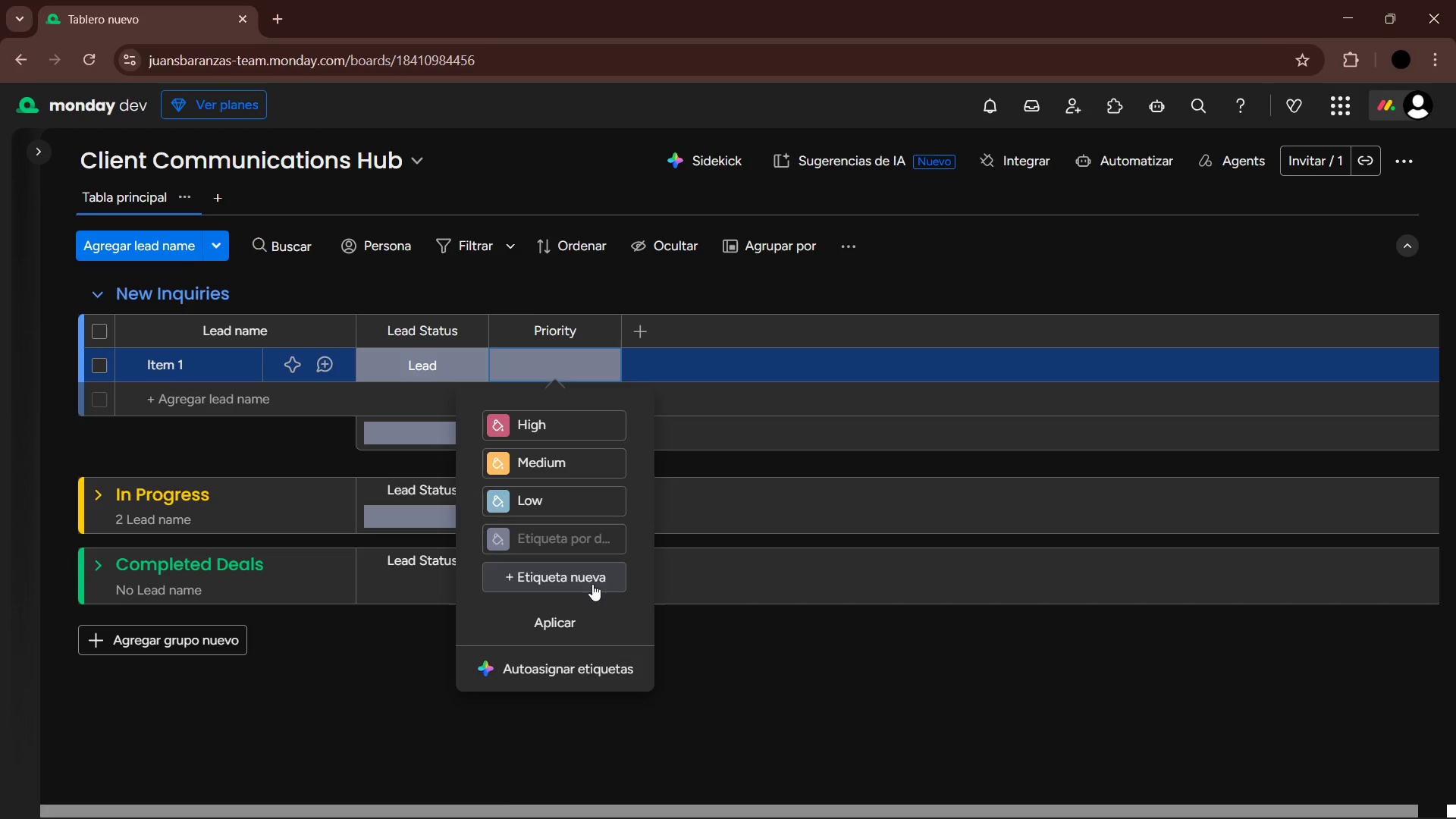 
left_click([573, 609])
 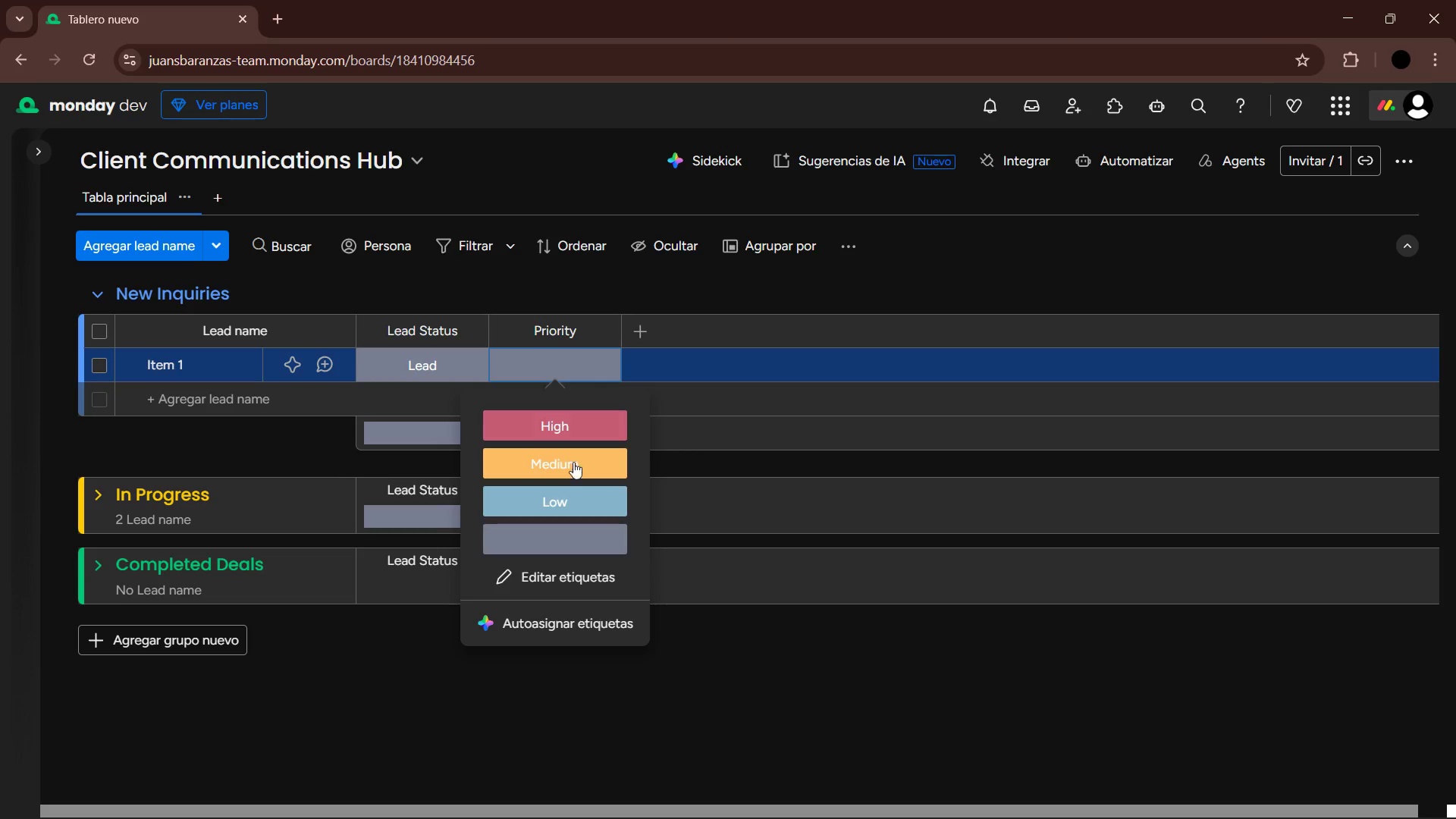 
left_click([581, 497])
 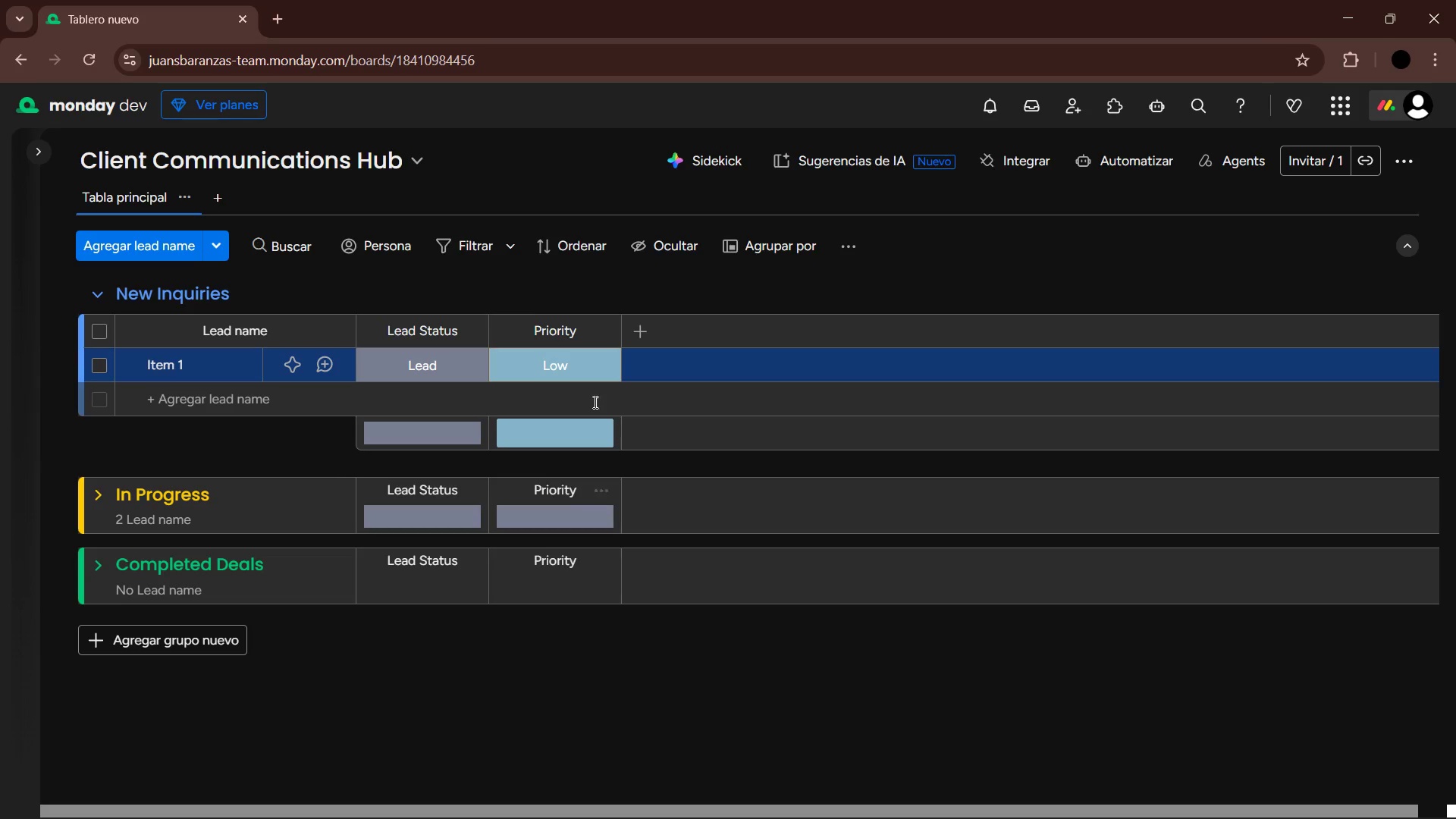 
left_click([584, 376])
 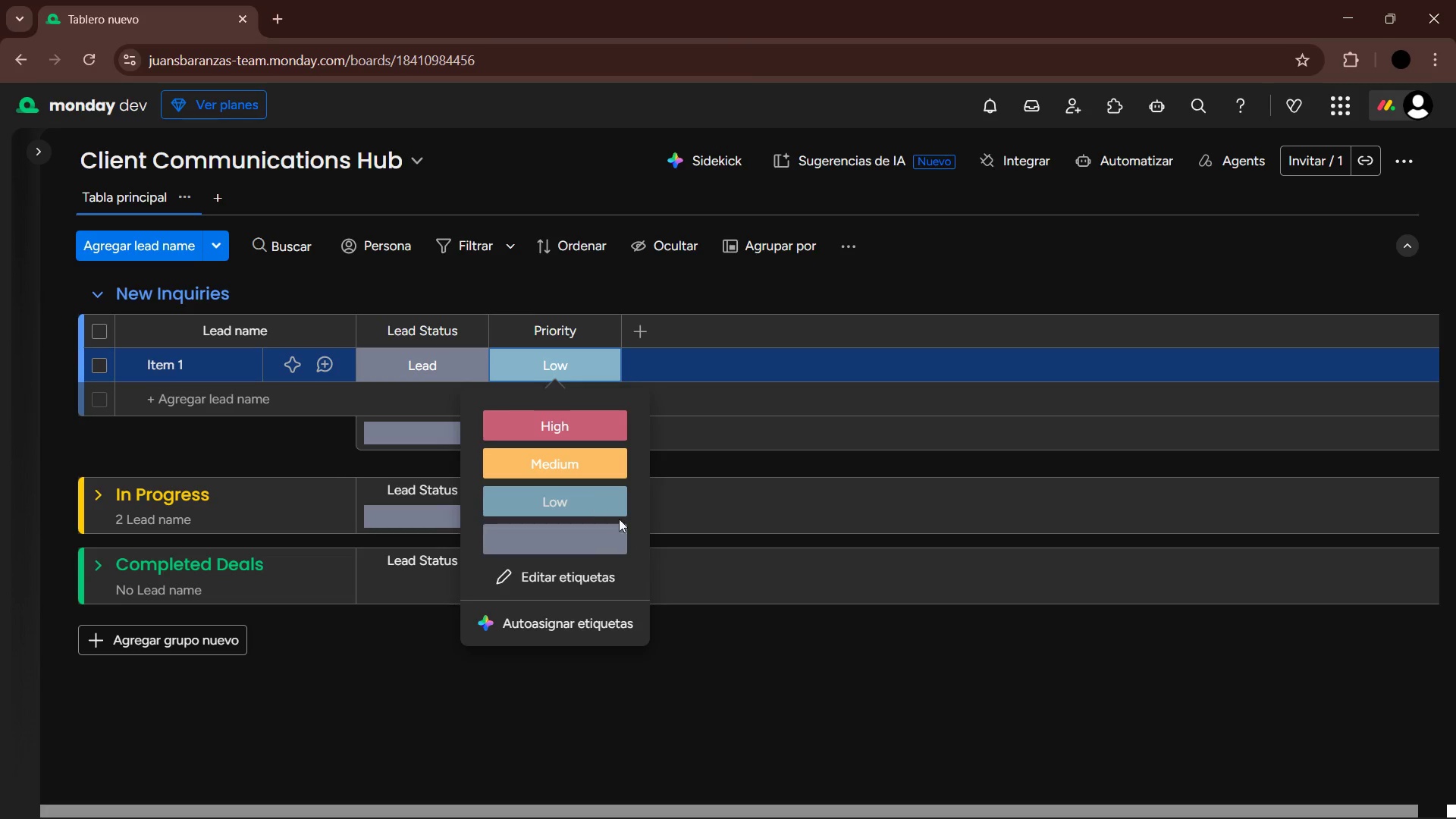 
left_click([699, 649])
 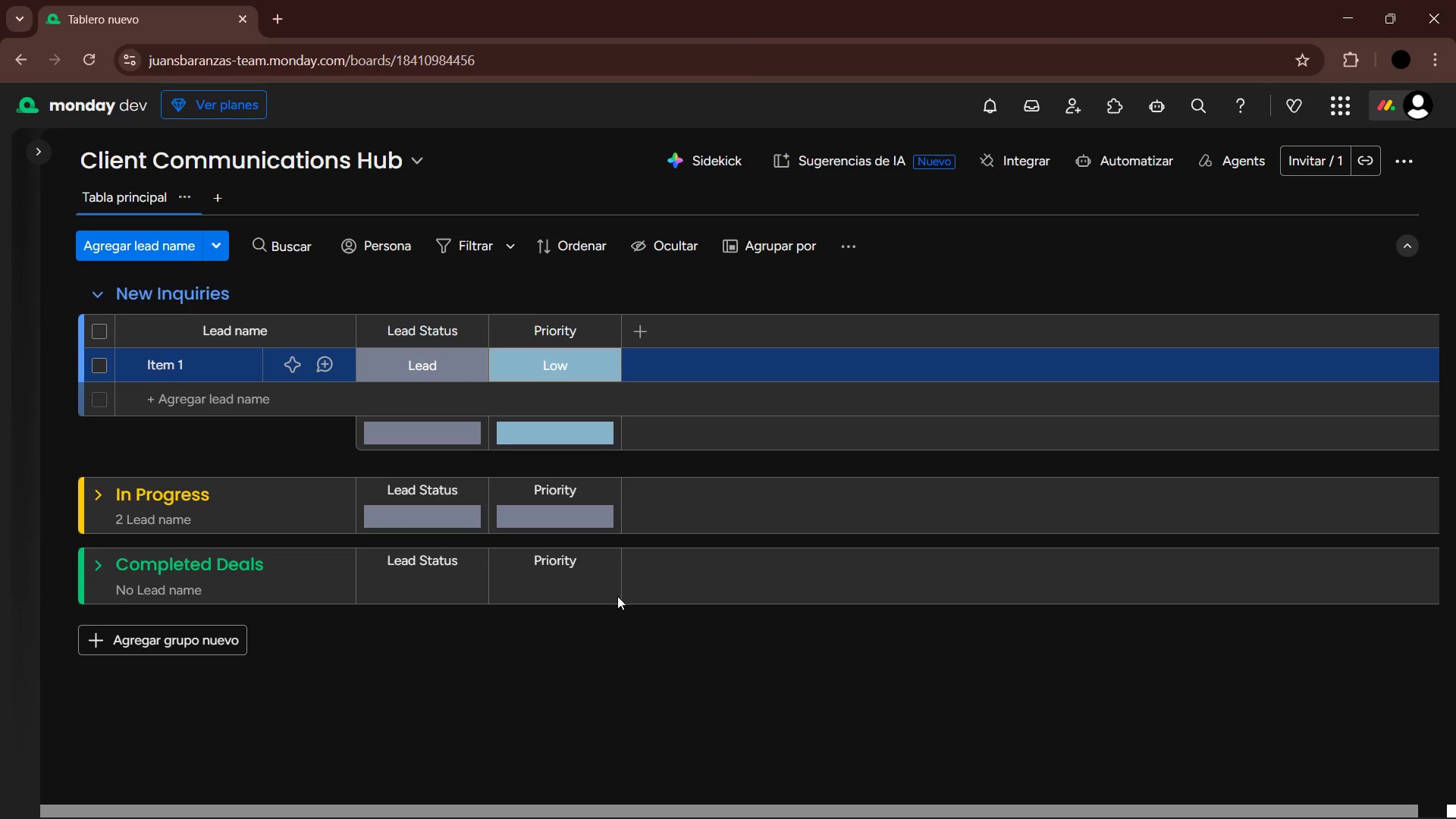 
left_click([447, 372])
 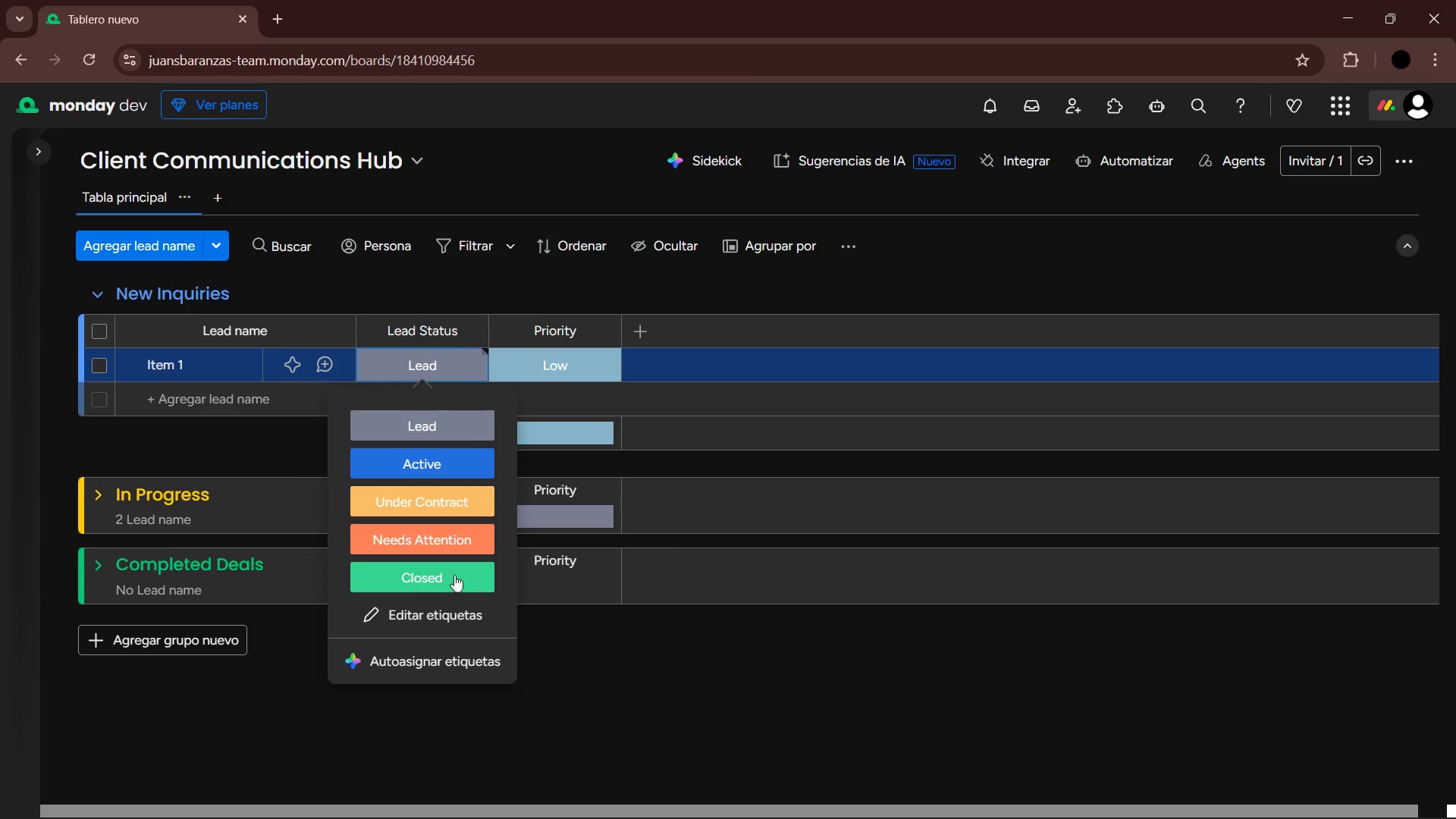 
left_click([438, 602])
 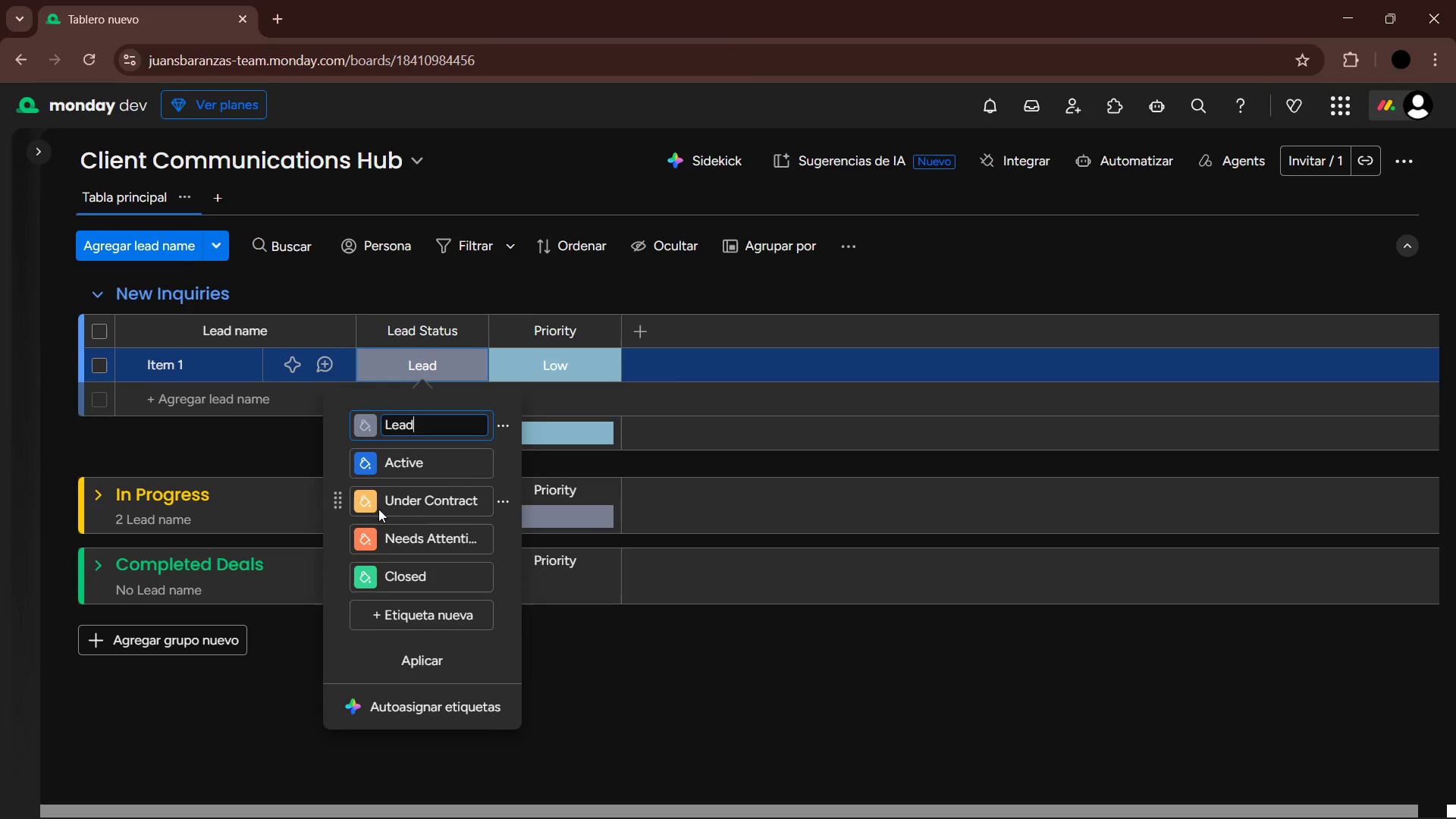 
left_click([361, 498])
 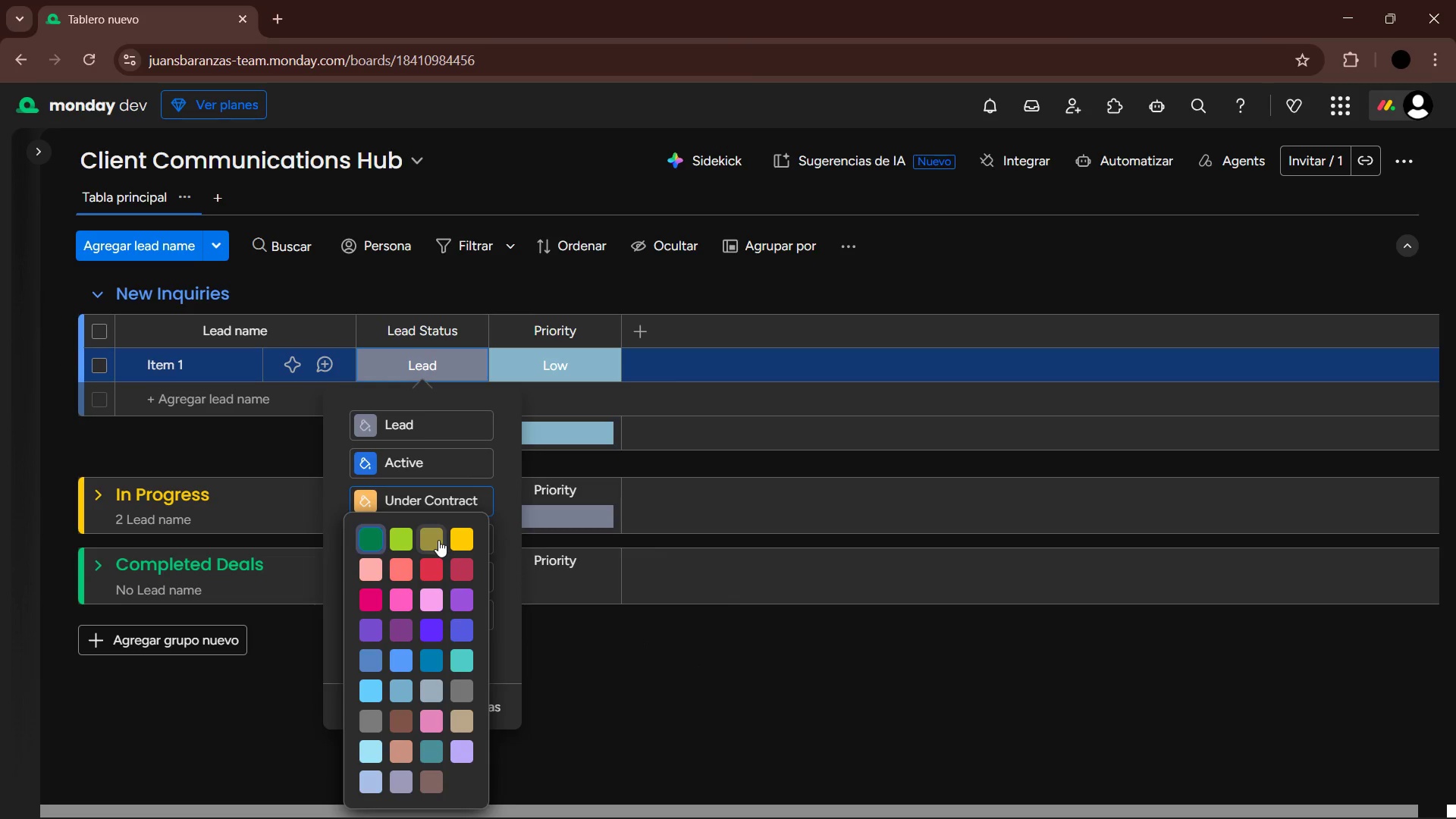 
left_click([463, 540])
 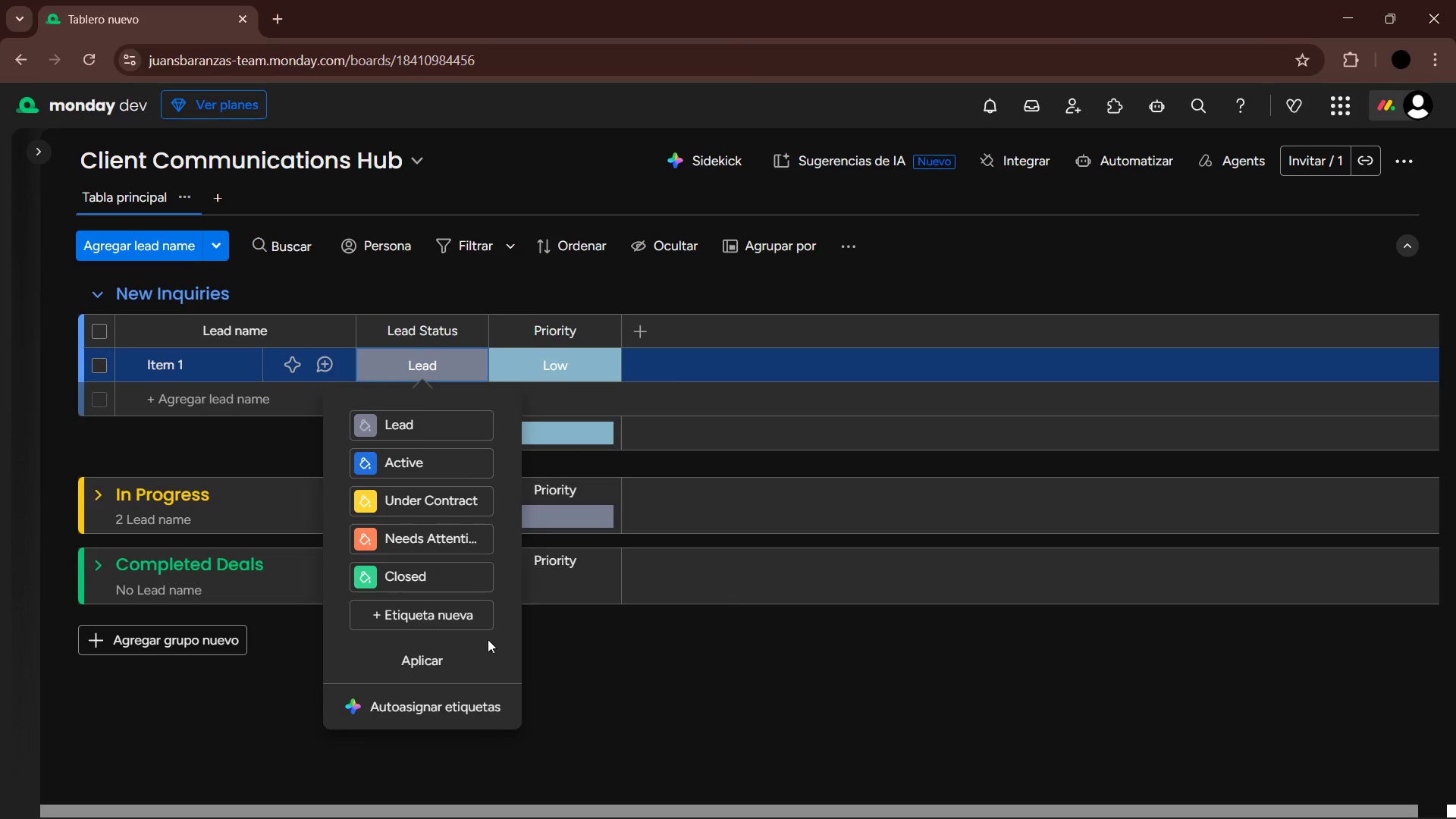 
left_click([450, 657])
 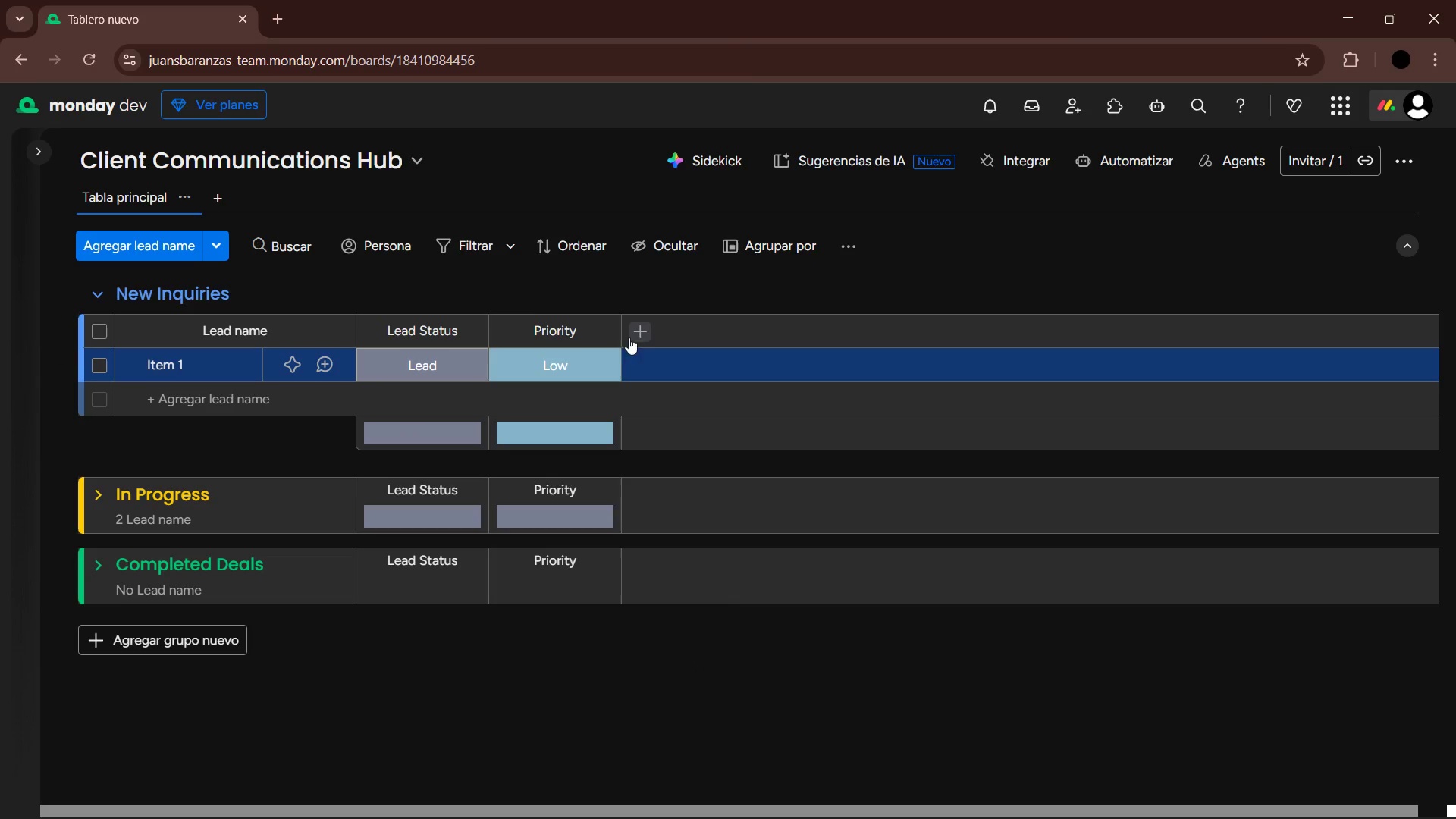 
left_click([648, 332])
 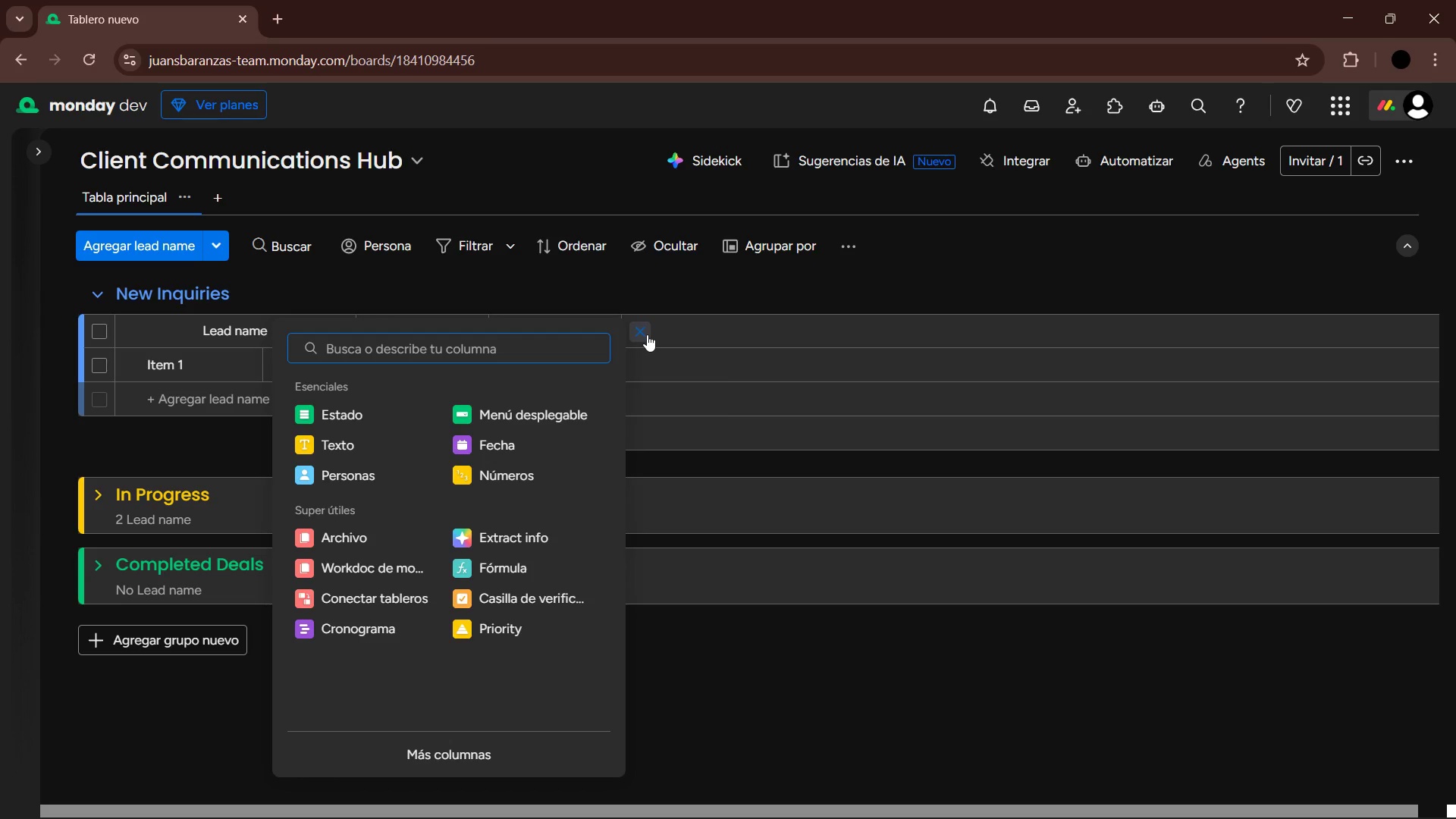 
left_click([492, 452])
 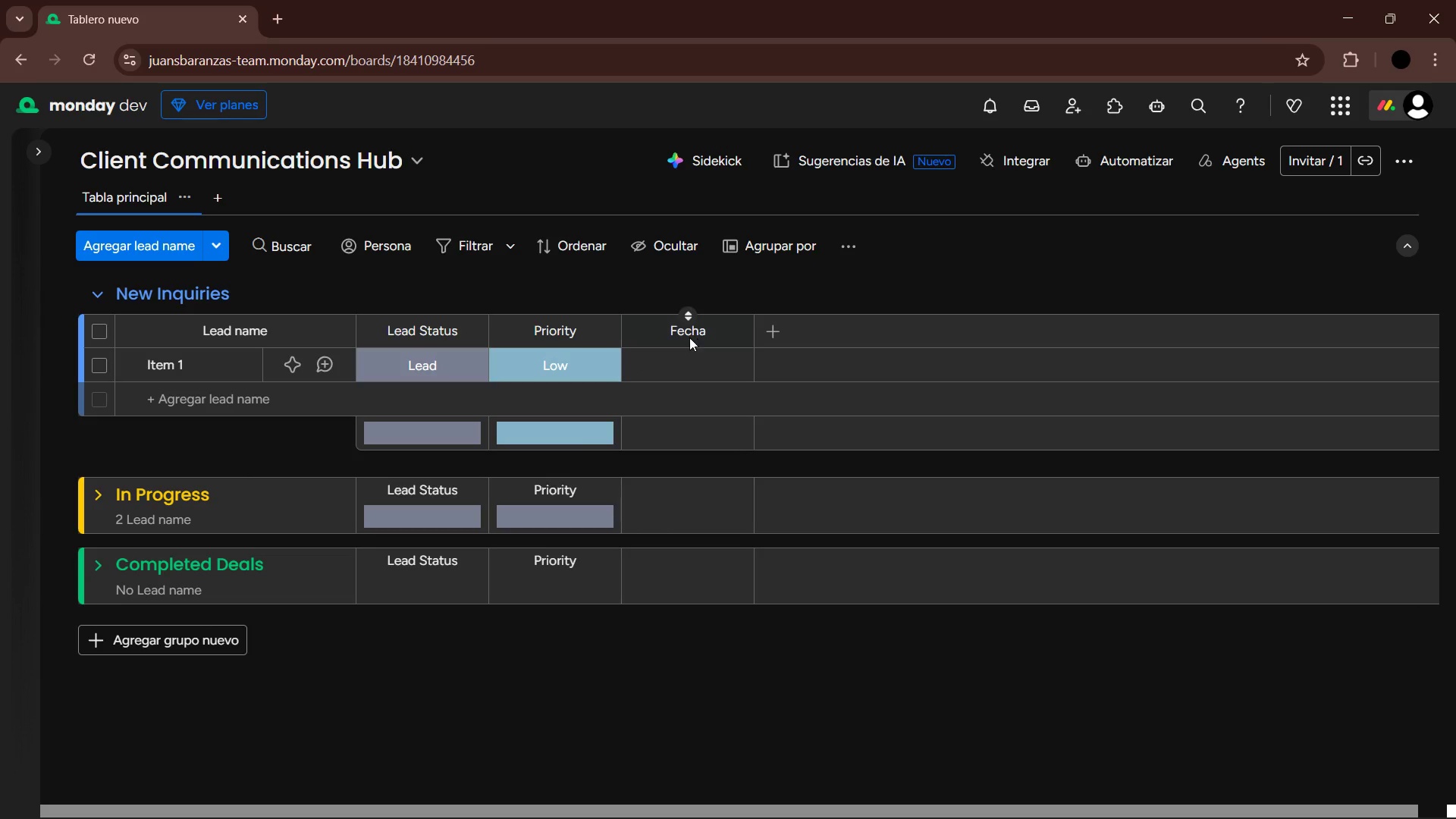 
left_click([689, 331])
 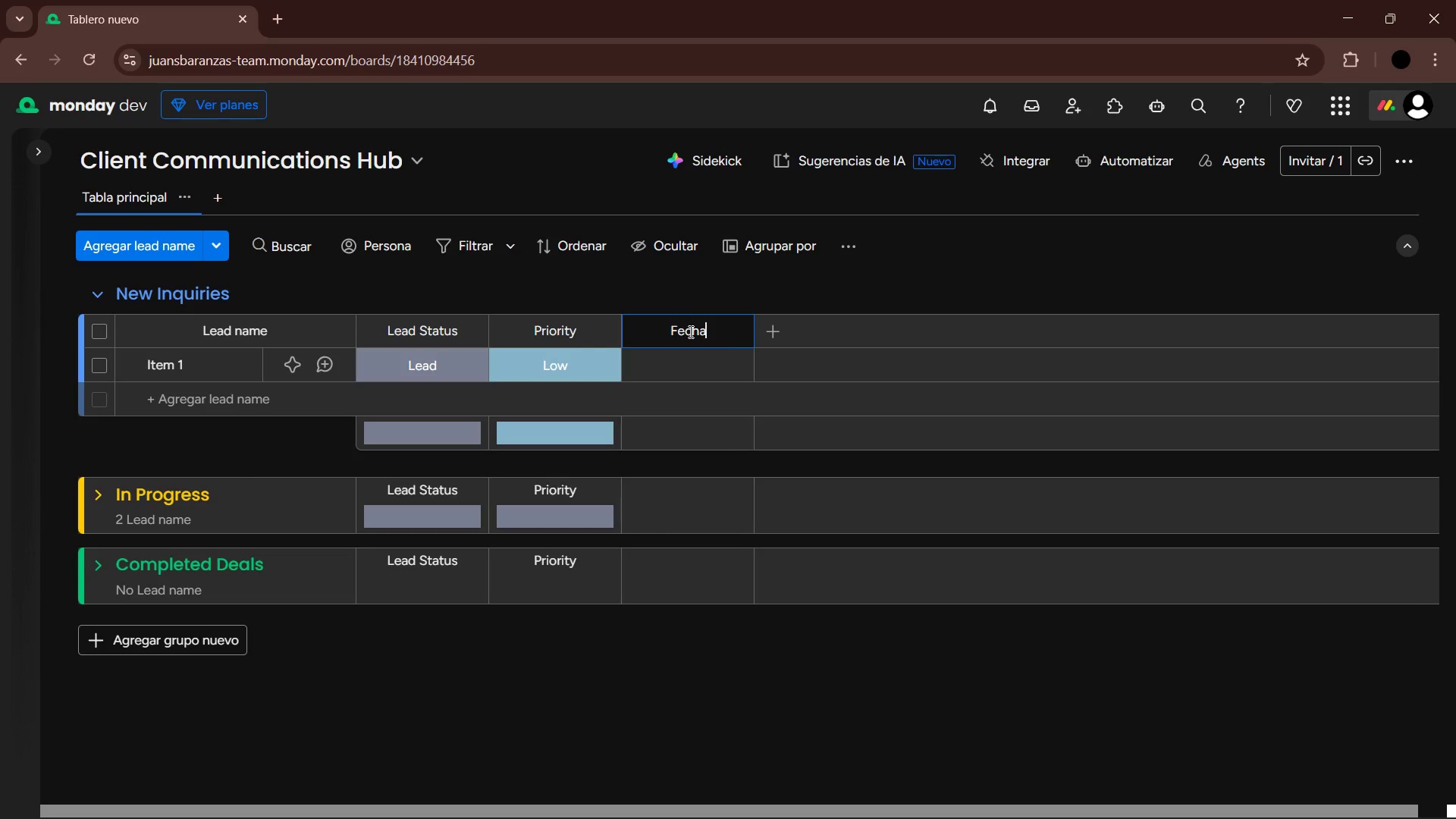 
left_click_drag(start_coordinate=[722, 338], to_coordinate=[647, 336])
 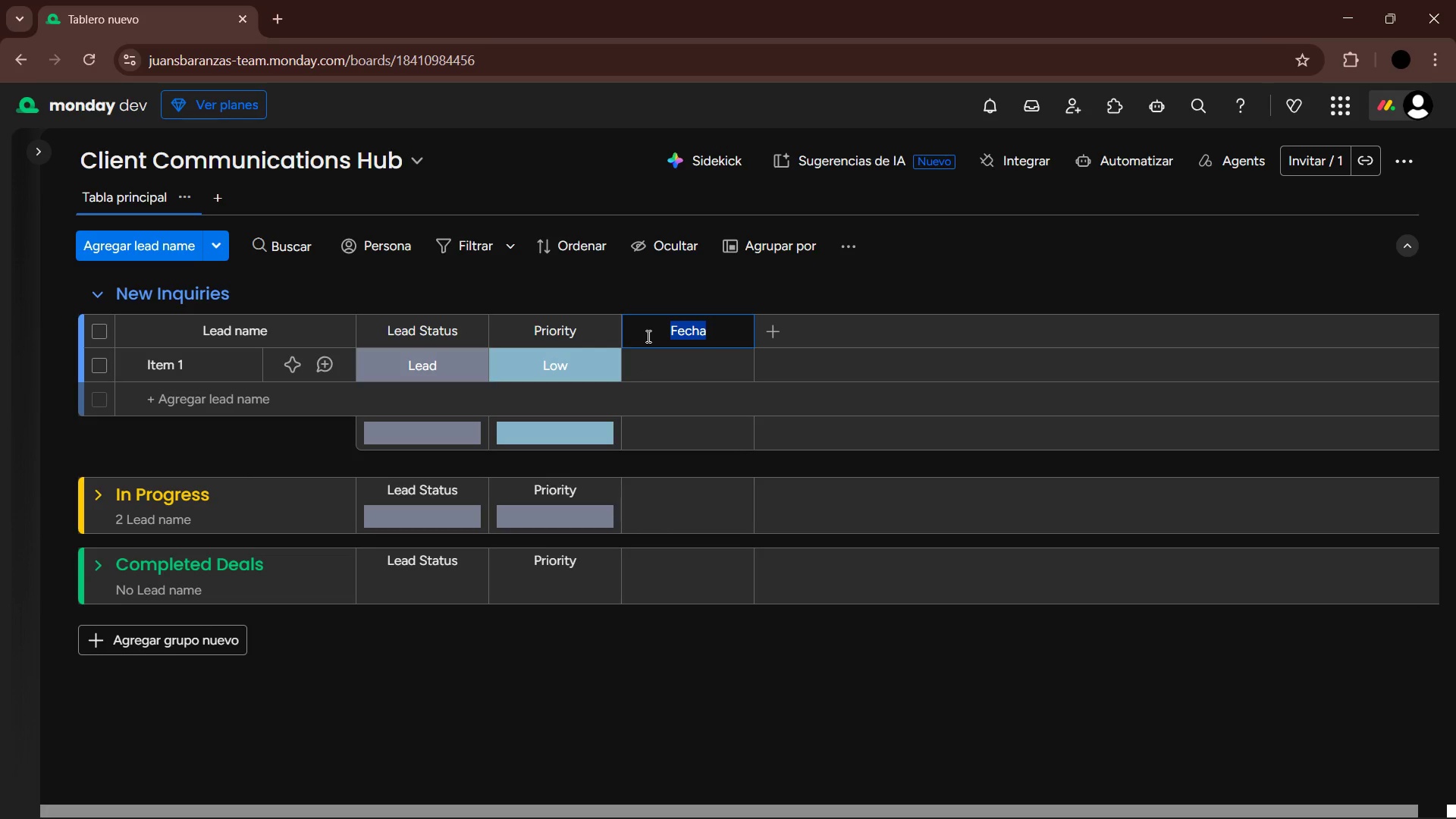 
type(Last Contact )
 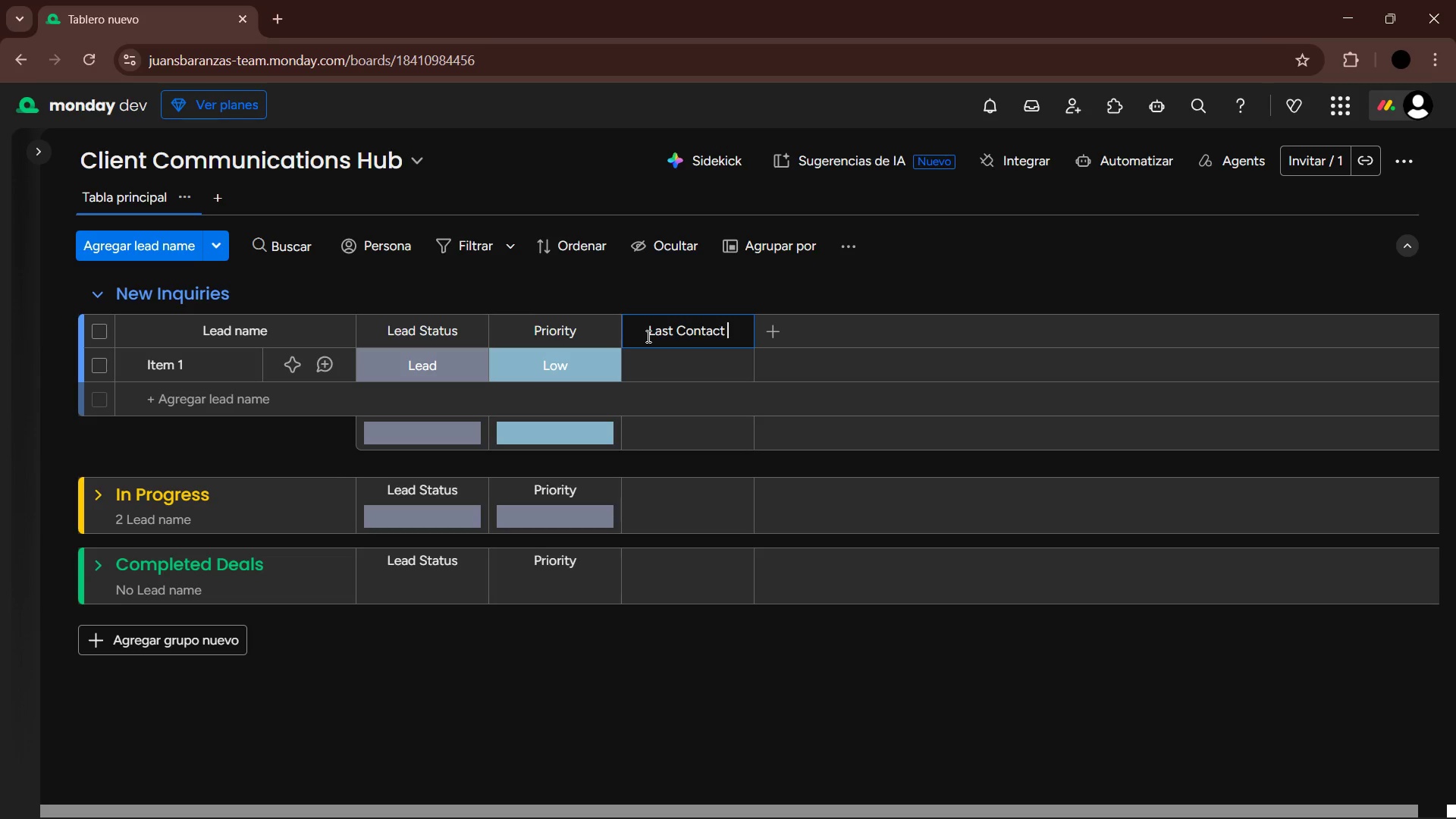 
type(Date)
 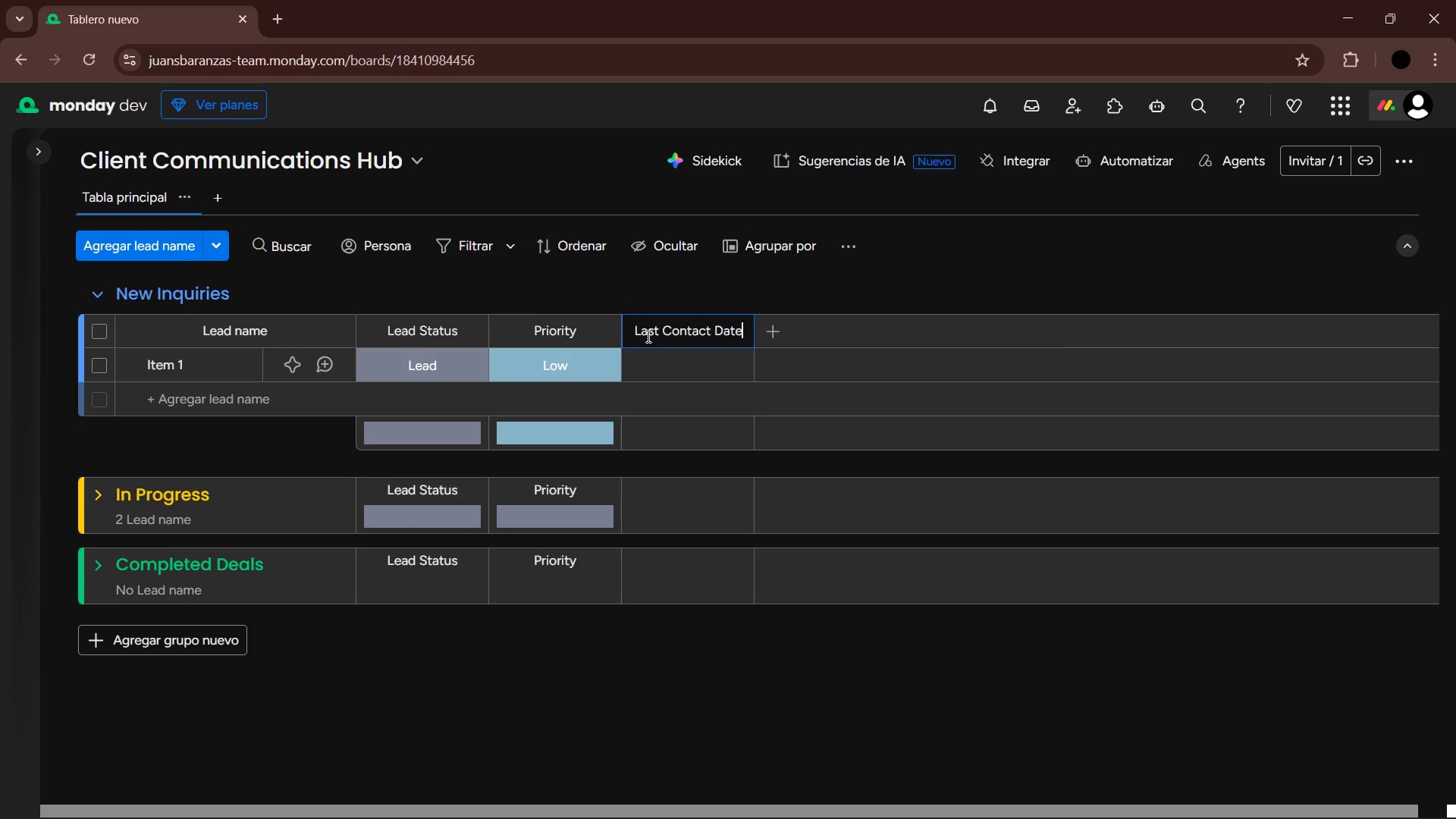 
key(Enter)
 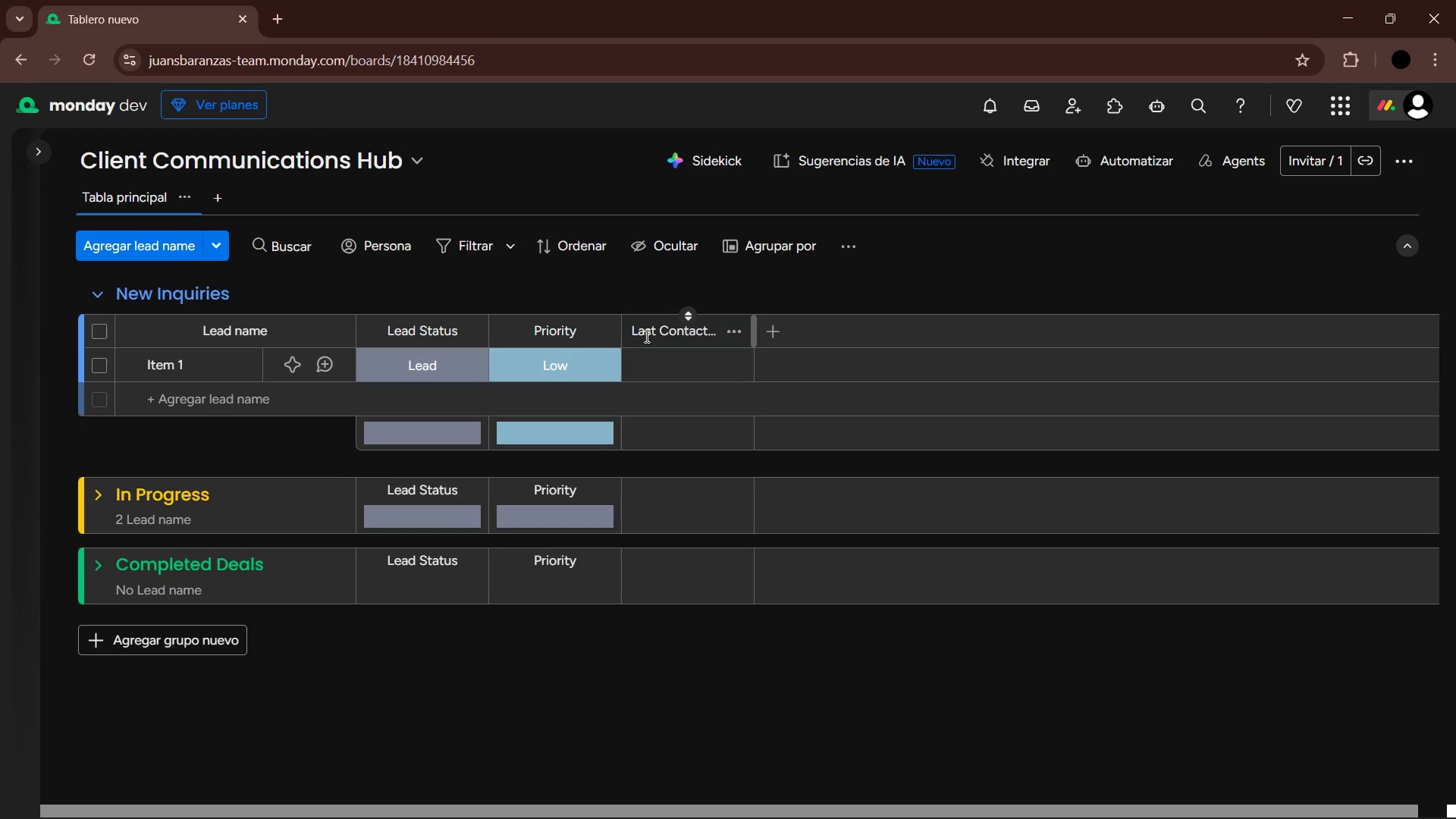 
wait(7.92)
 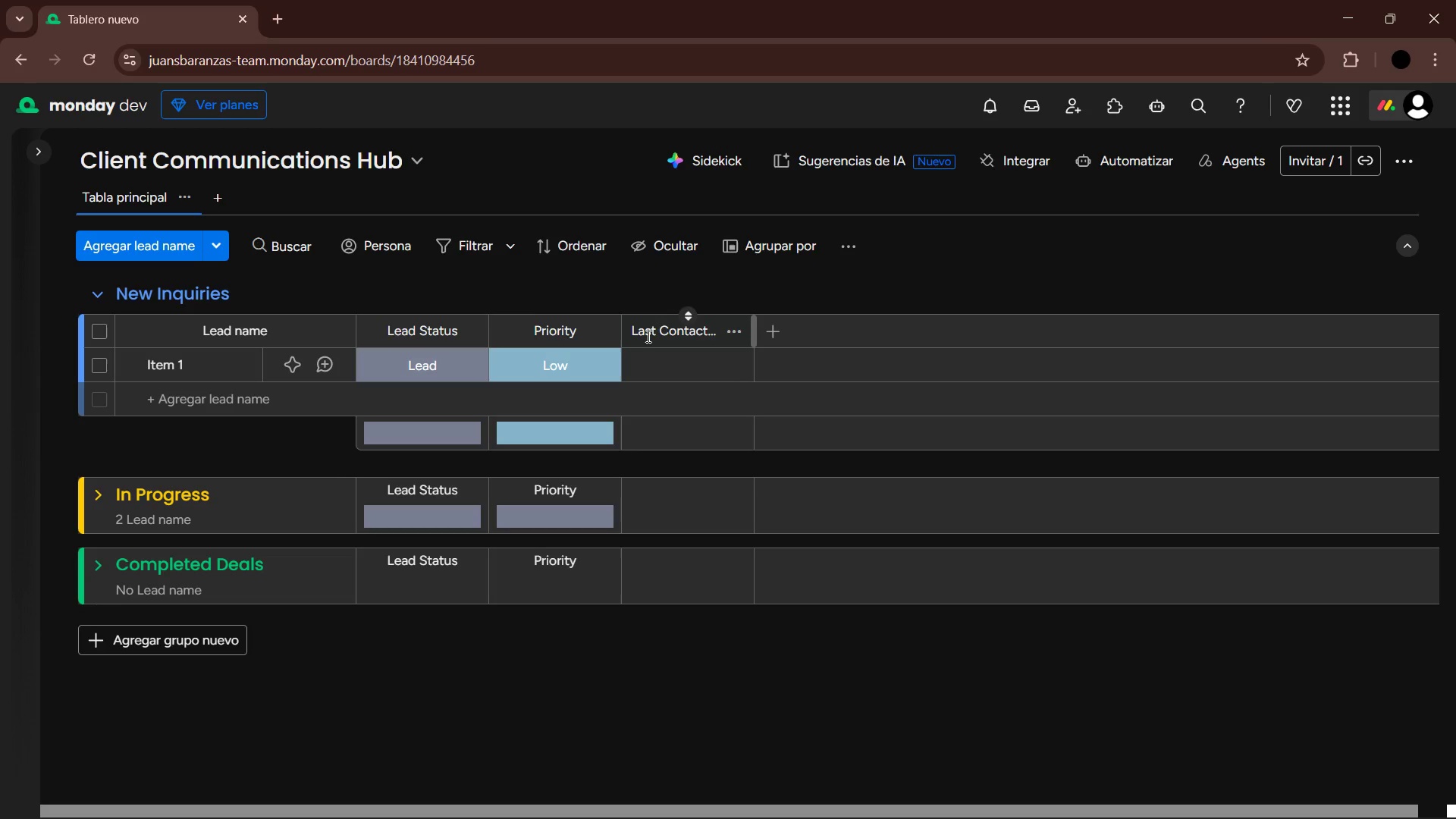 
left_click([770, 336])
 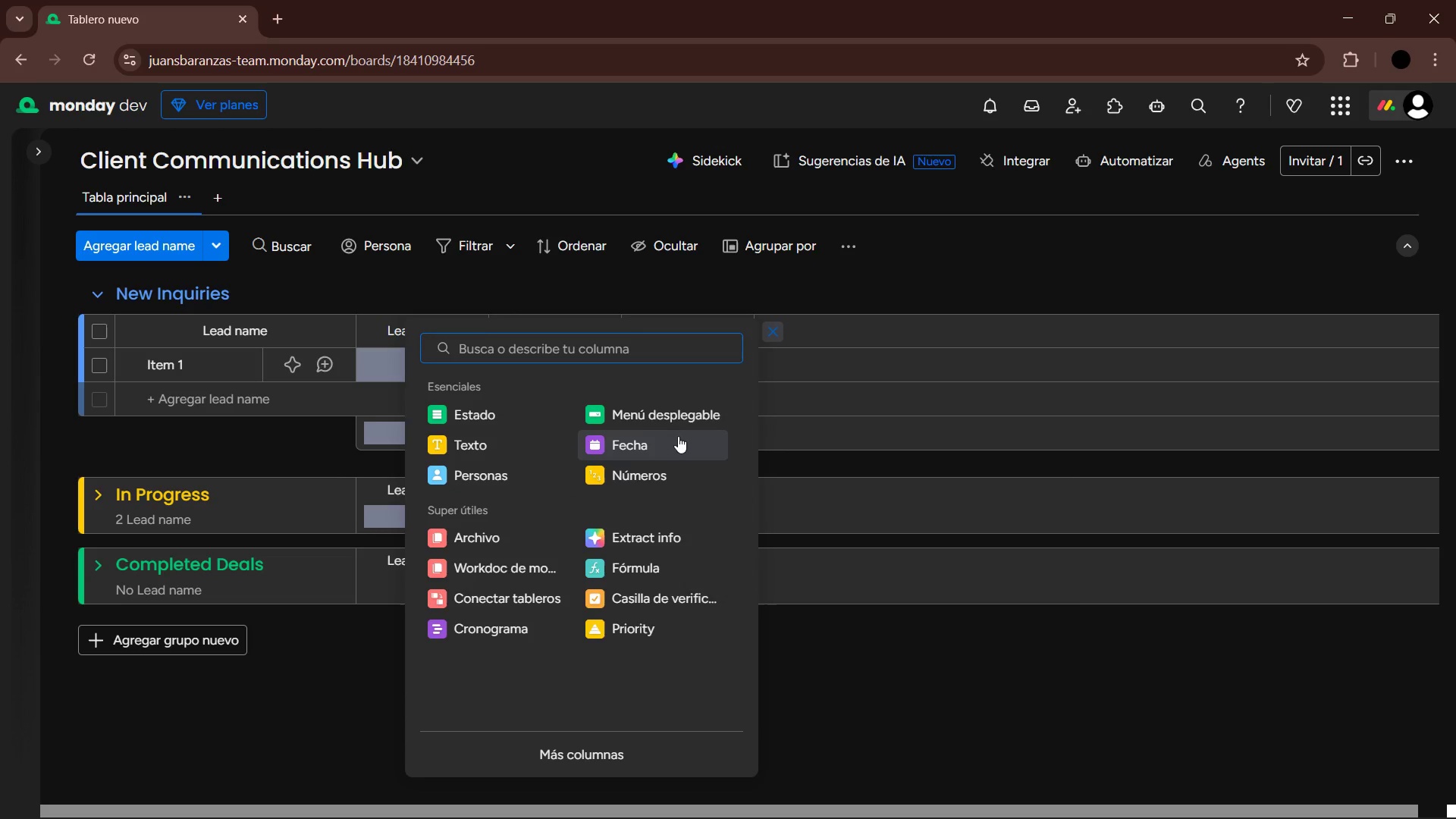 
left_click([648, 441])
 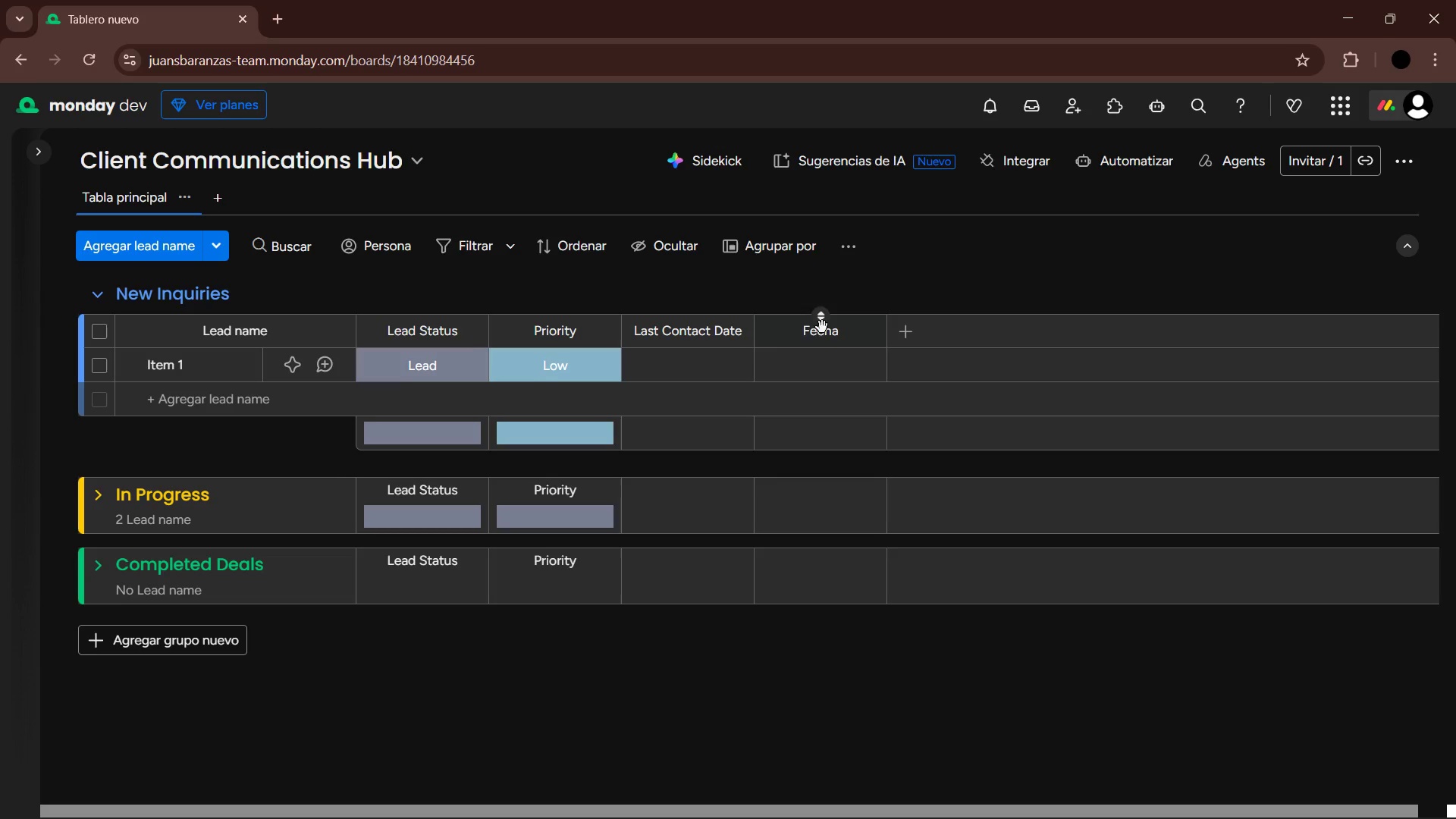 
left_click([819, 336])
 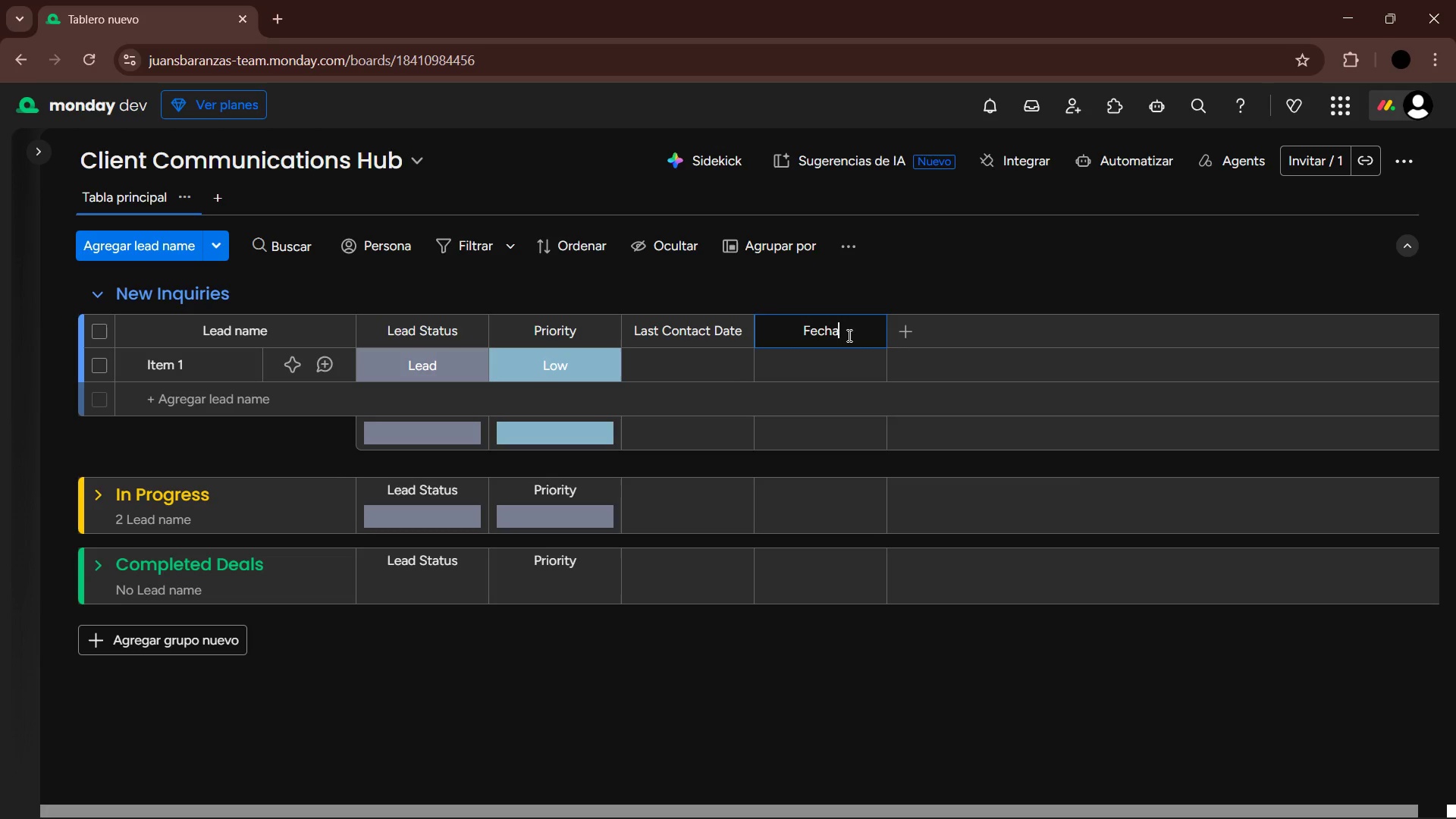 
left_click_drag(start_coordinate=[849, 334], to_coordinate=[788, 338])
 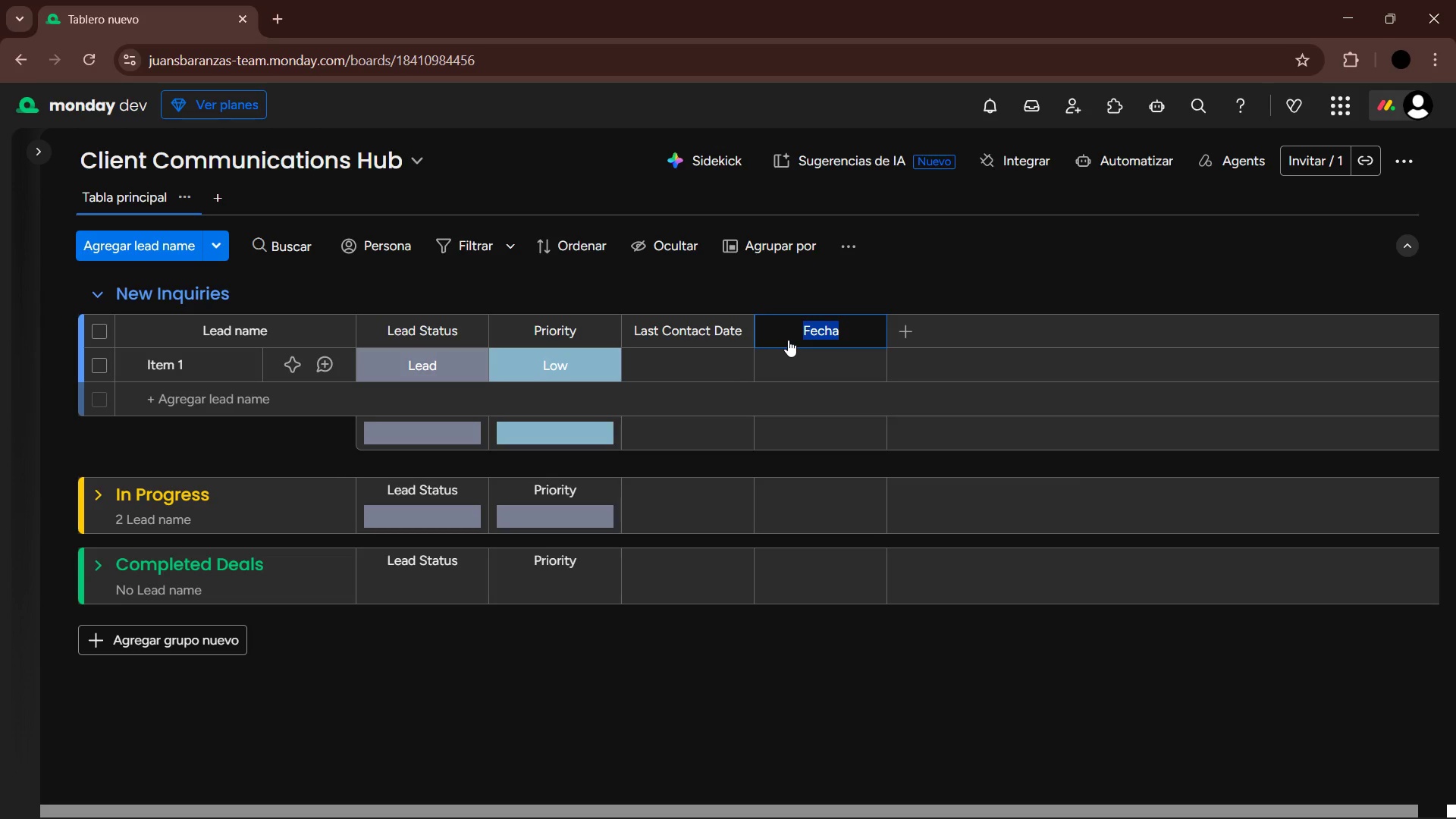 
type(Next Scheduled Follow-up)
 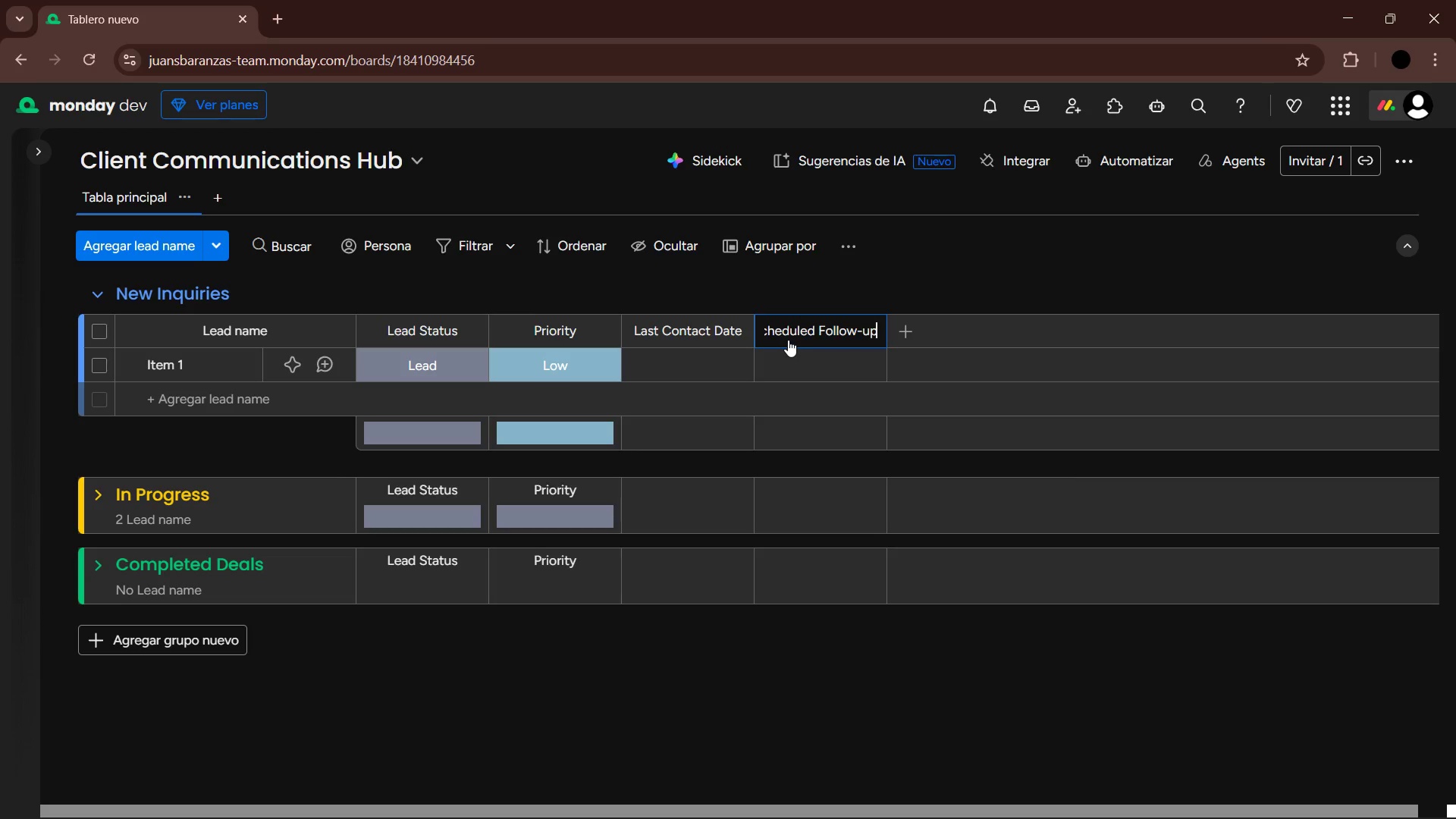 
key(Enter)
 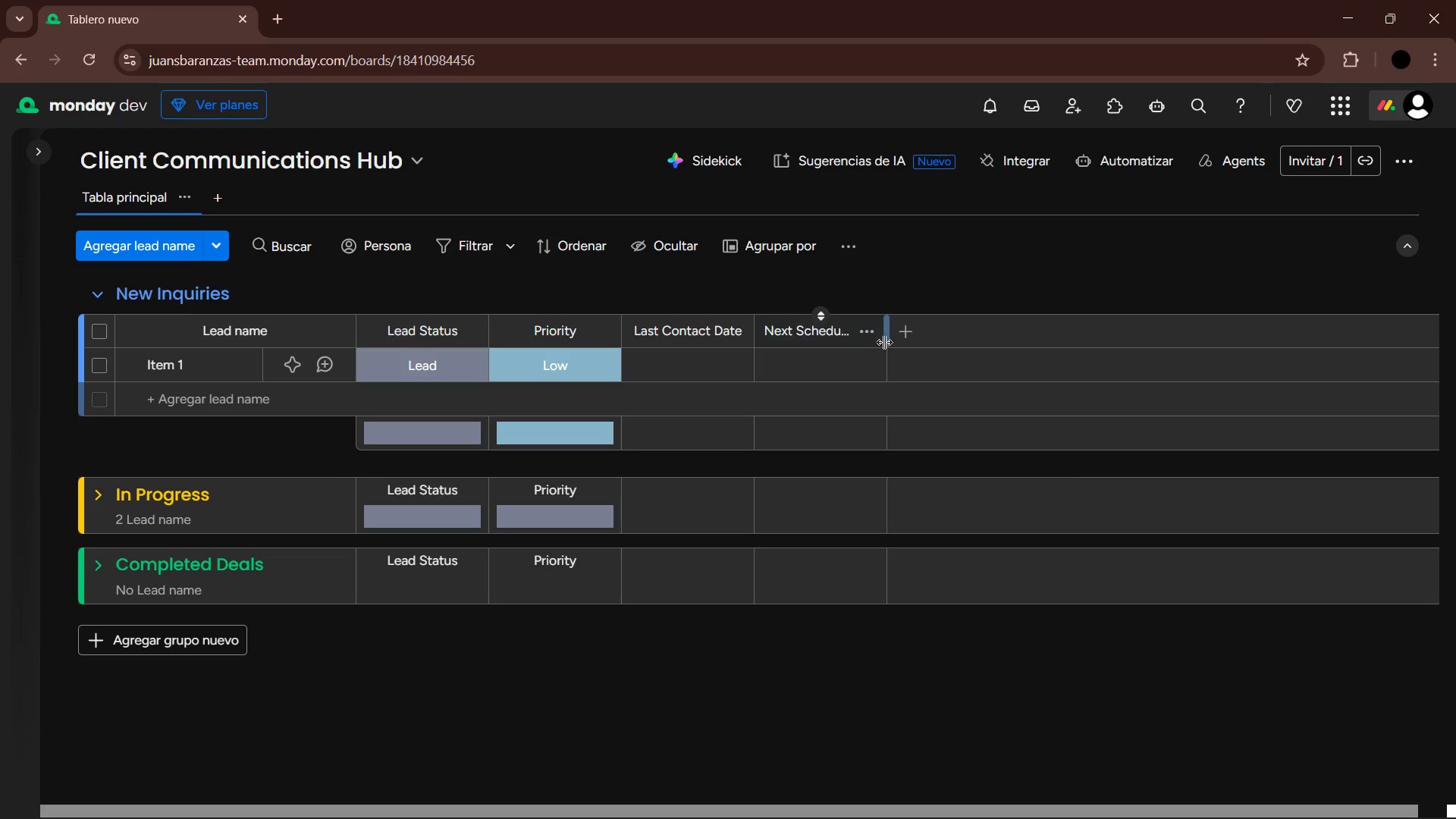 
left_click([901, 340])
 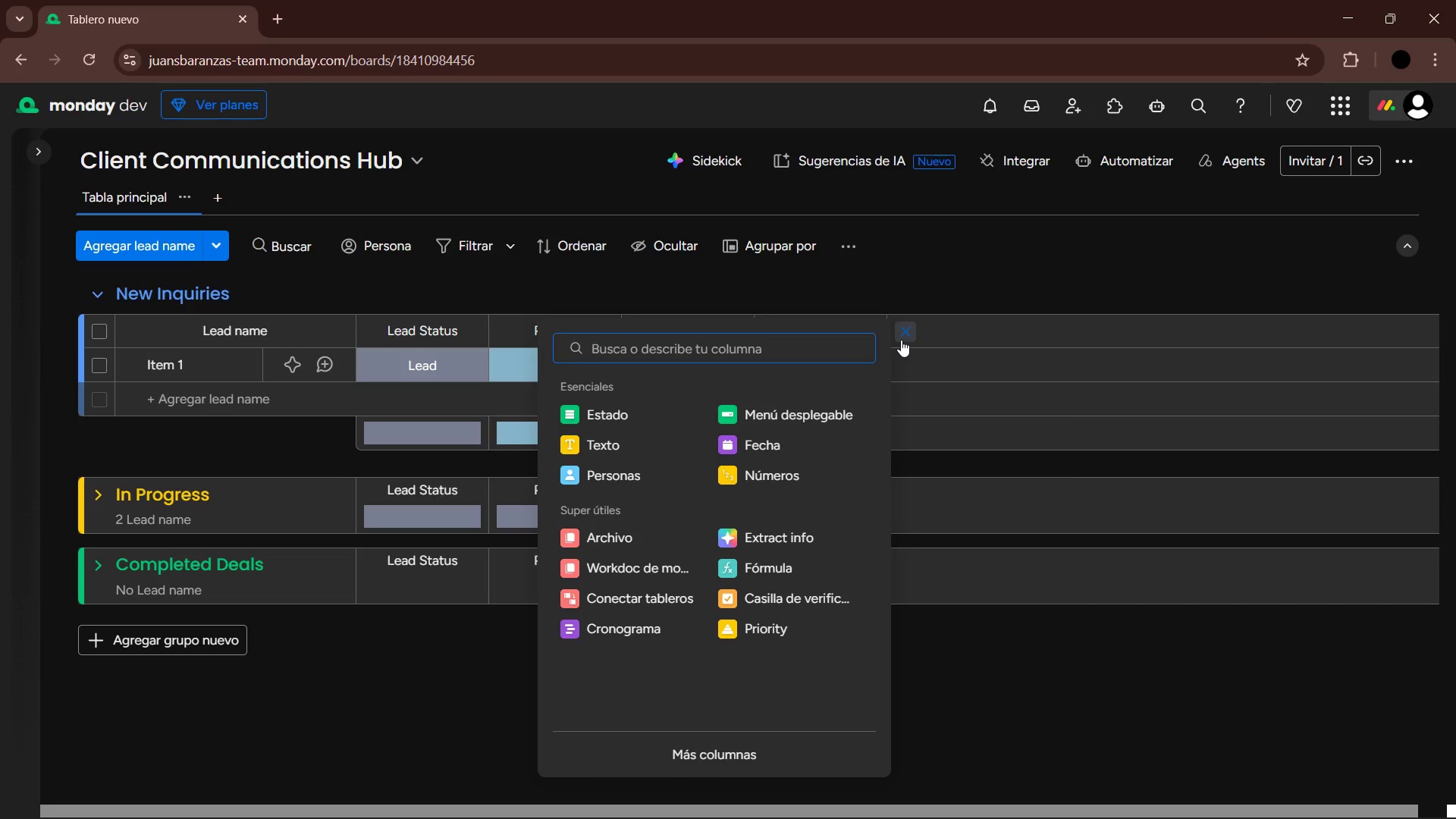 
left_click([639, 440])
 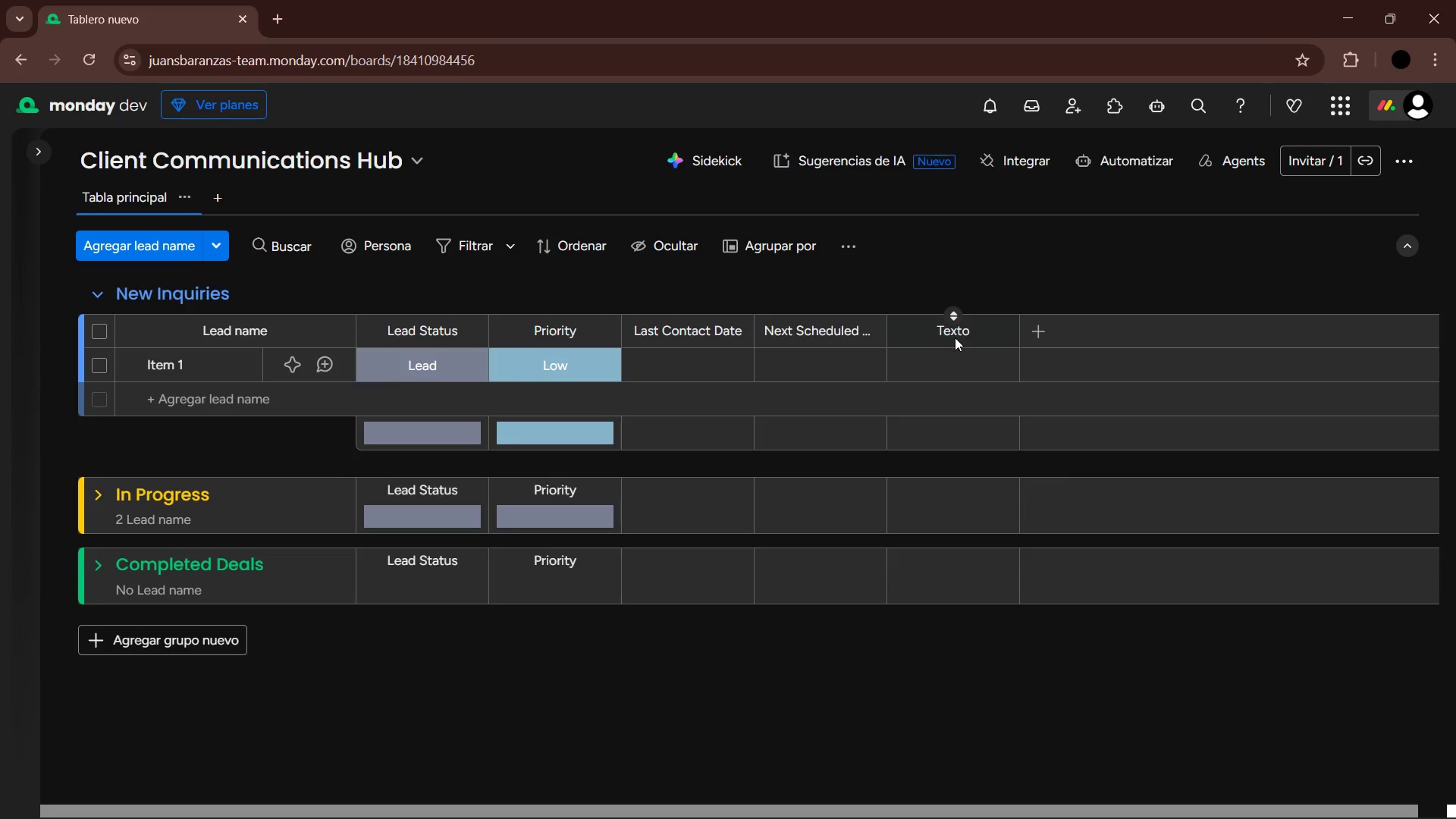 
left_click([961, 334])
 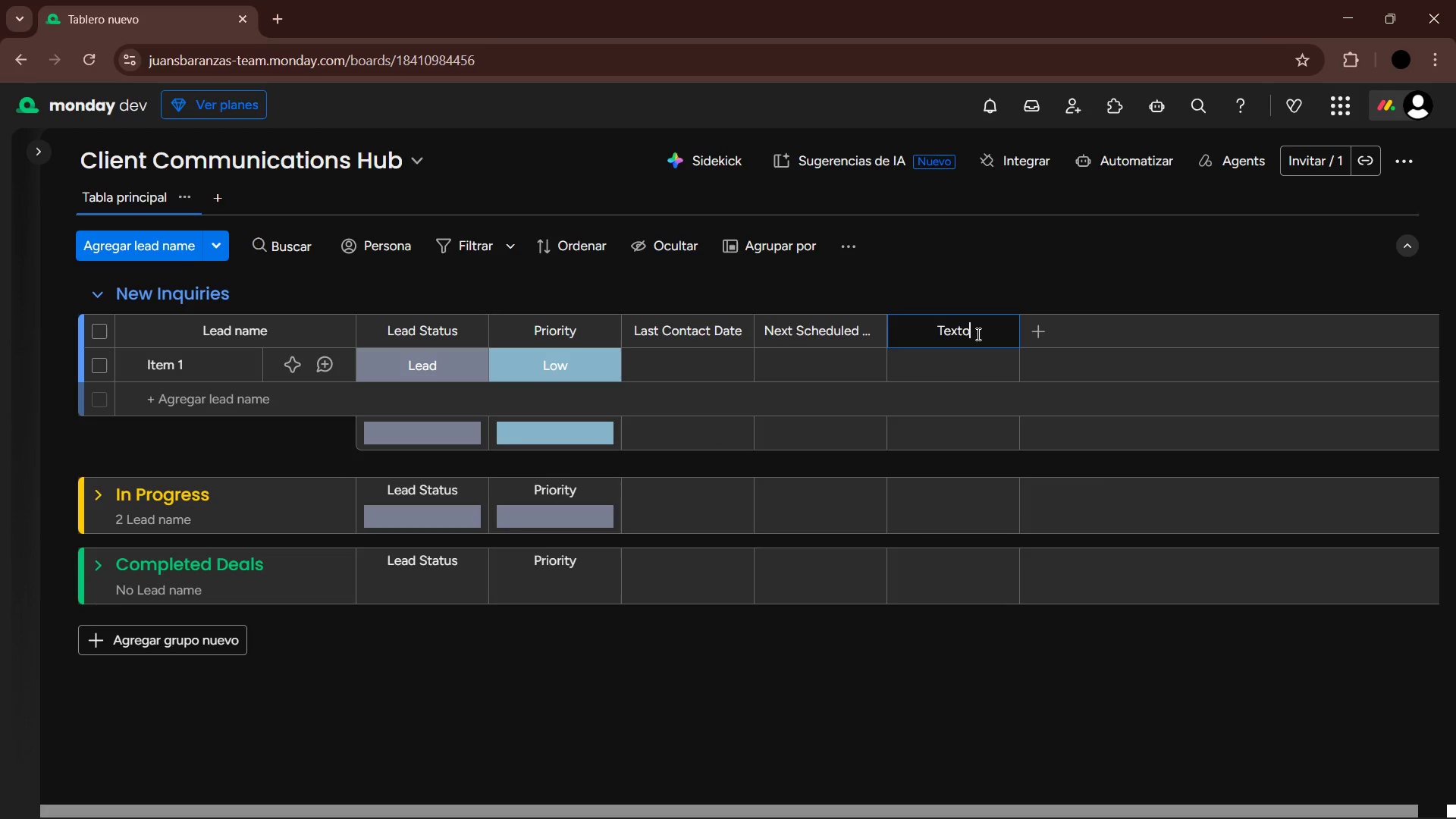 
left_click_drag(start_coordinate=[975, 332], to_coordinate=[903, 334])
 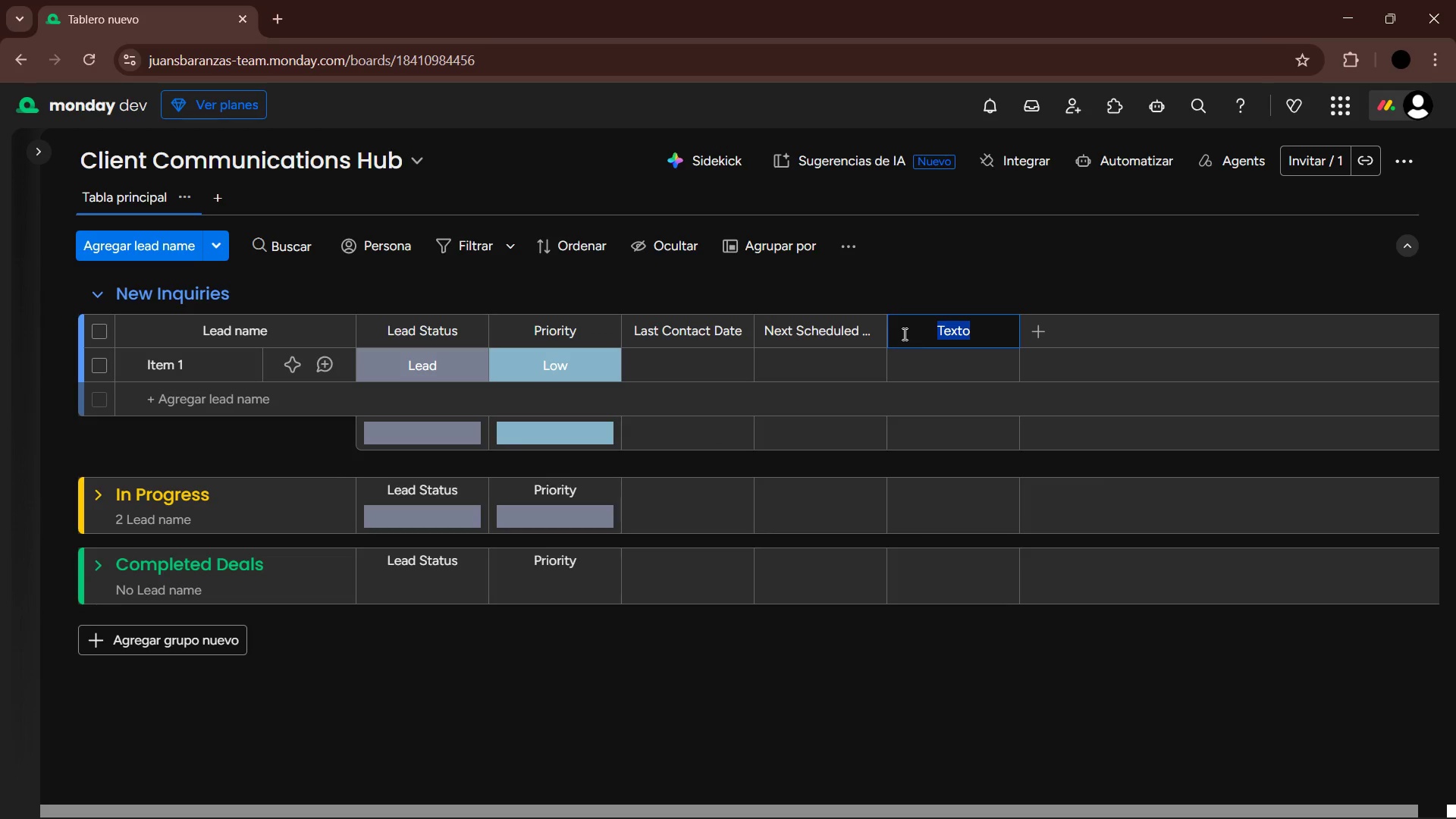 
type(Property Interest)
 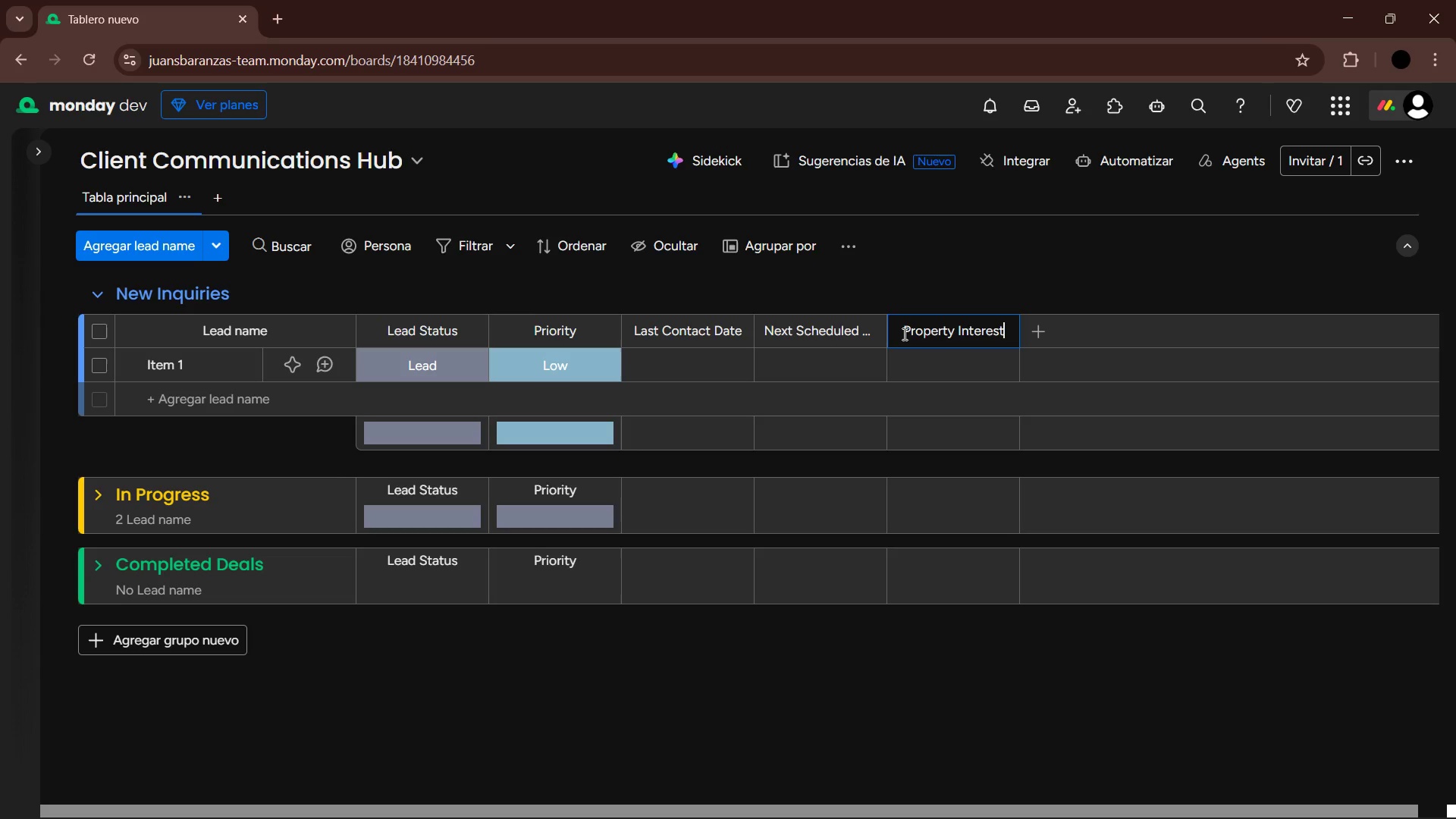 
key(Enter)
 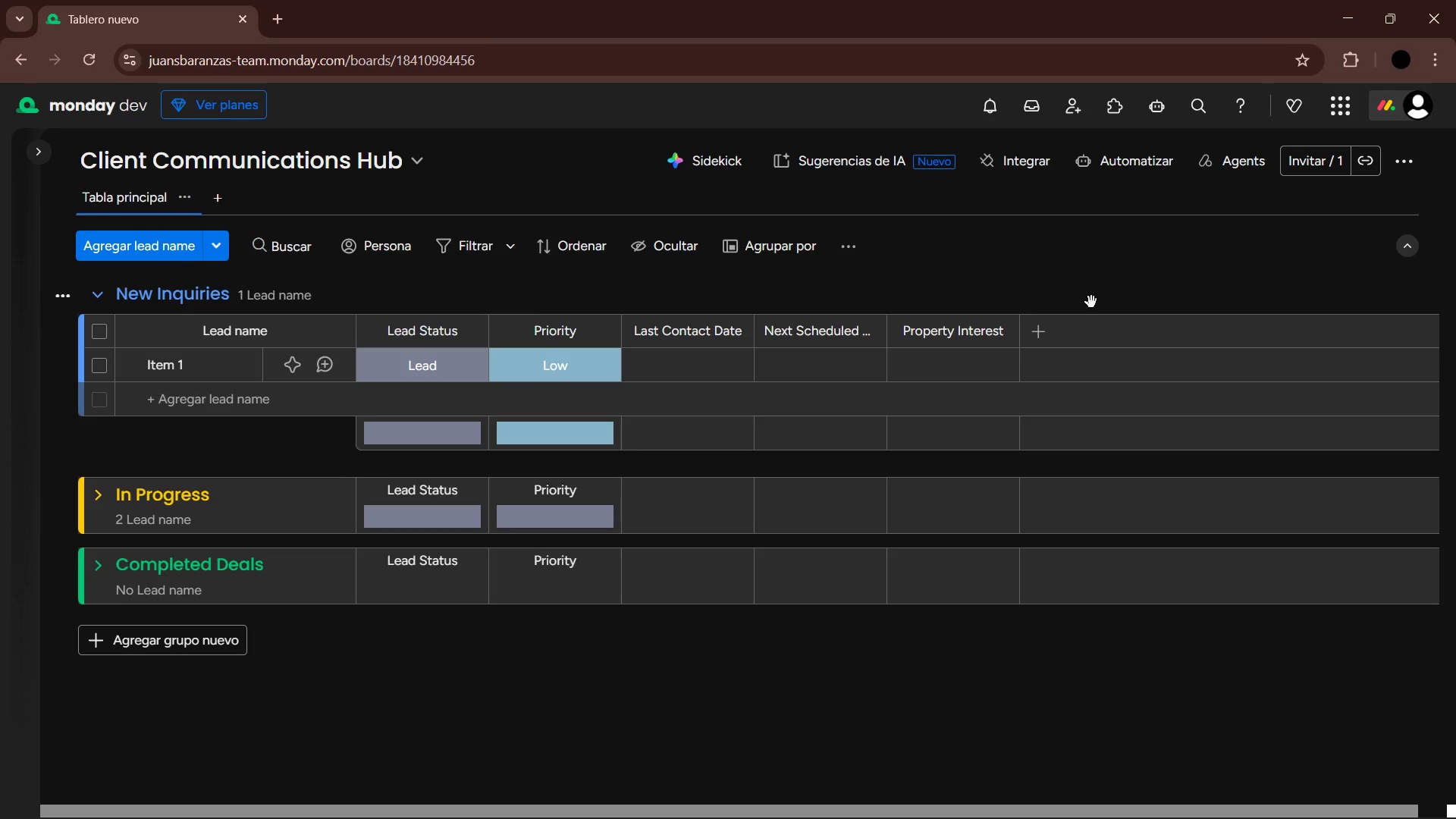 
wait(6.84)
 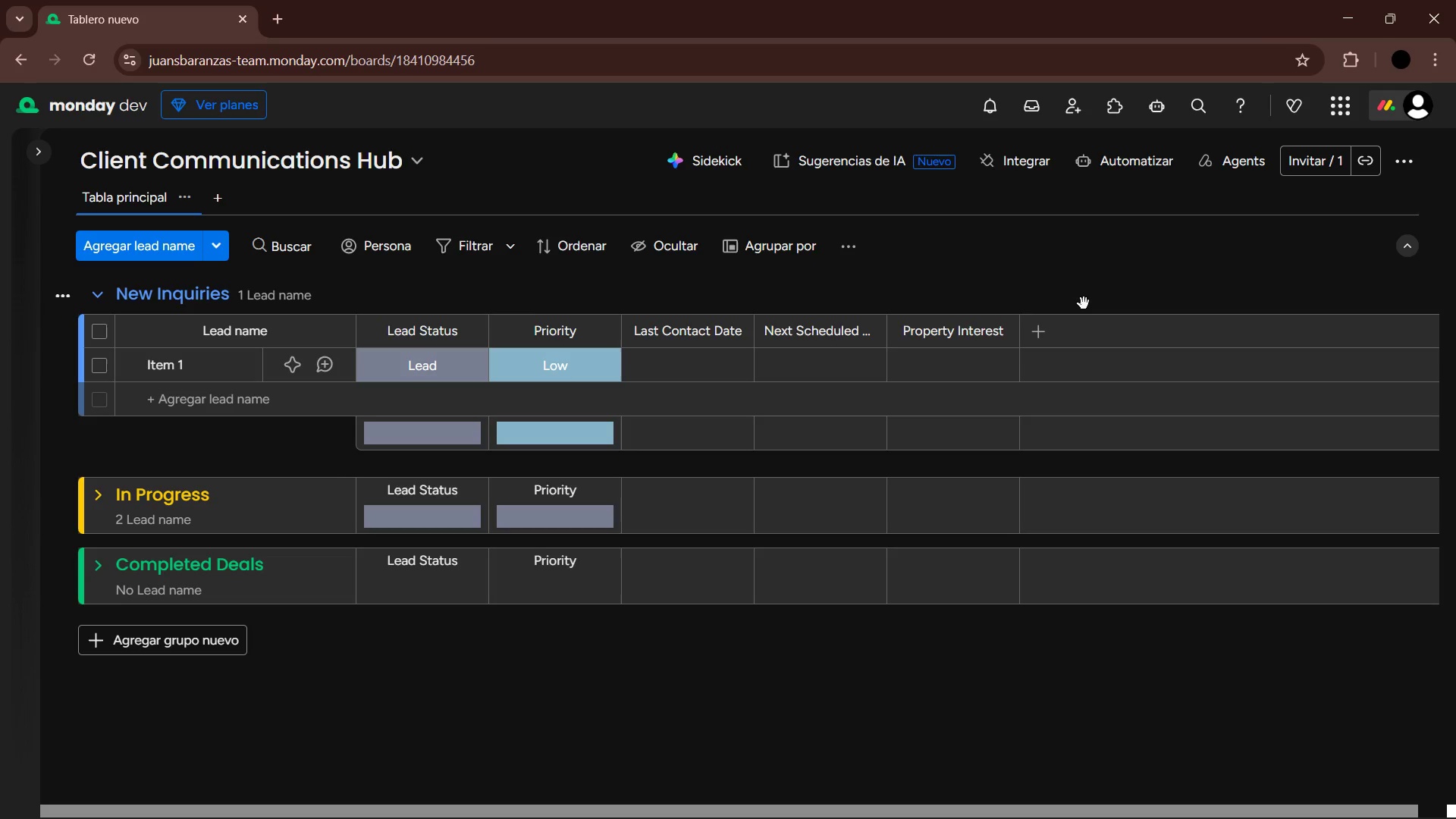 
left_click([1037, 330])
 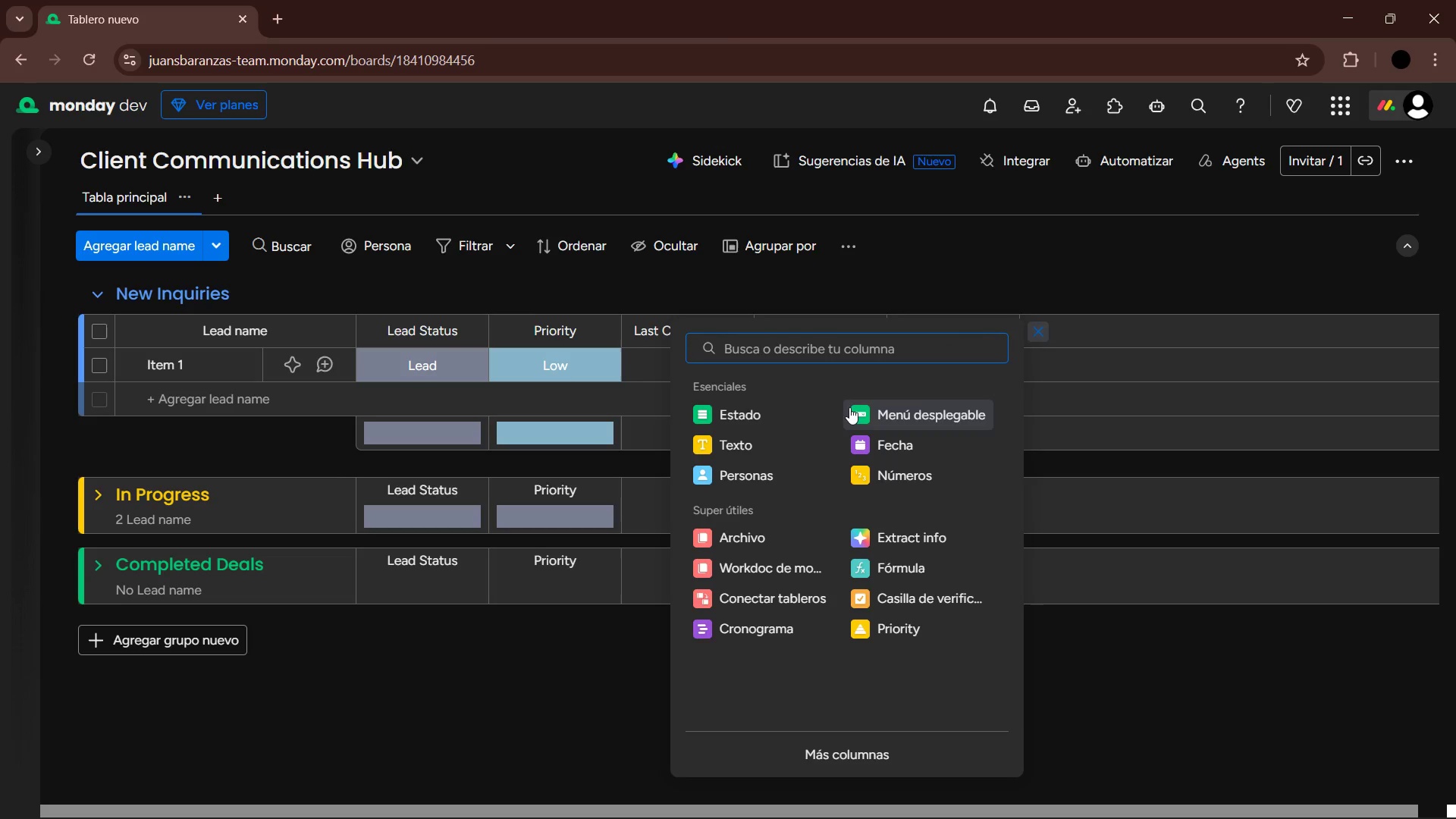 
left_click([804, 410])
 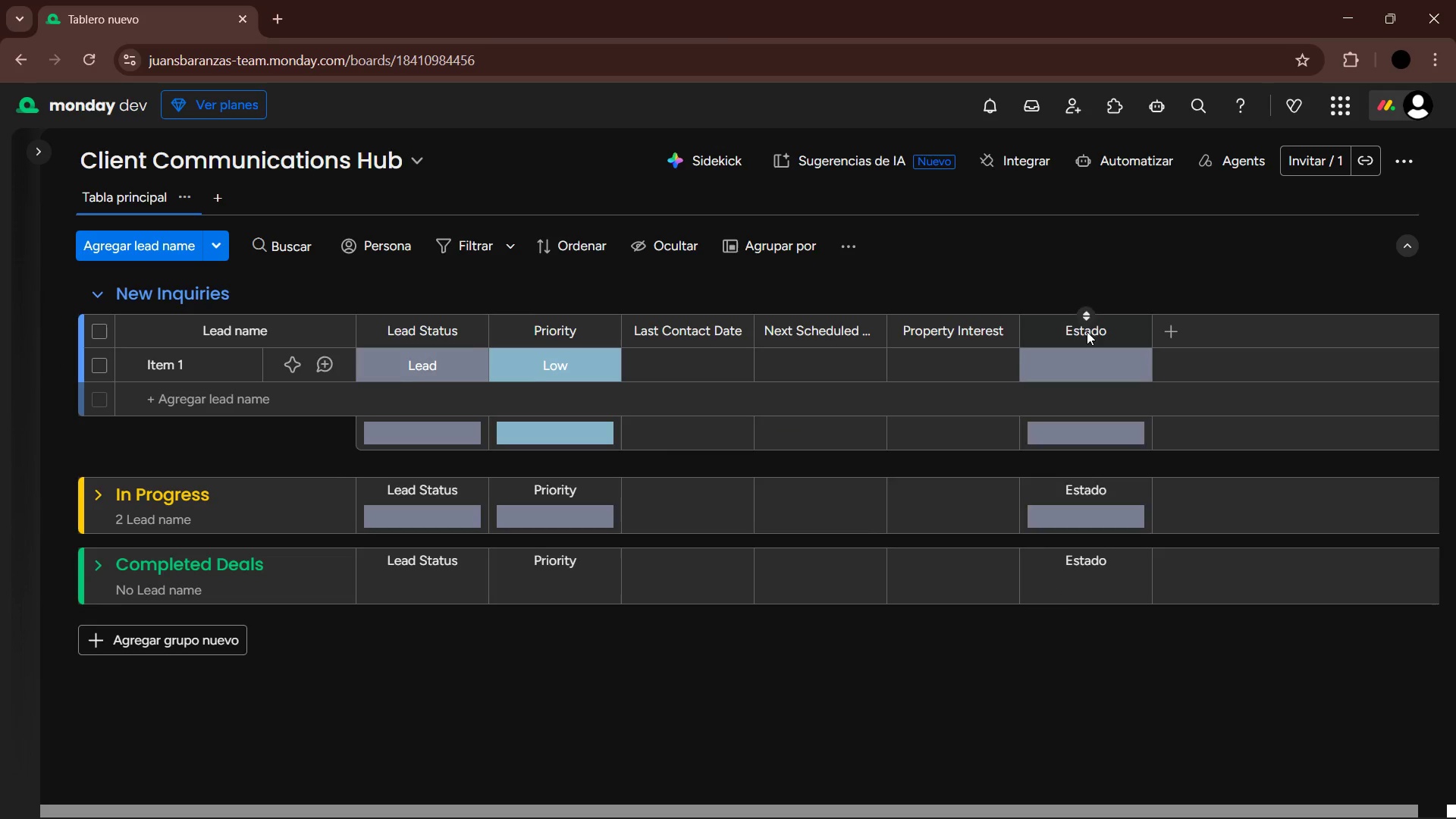 
double_click([1090, 331])
 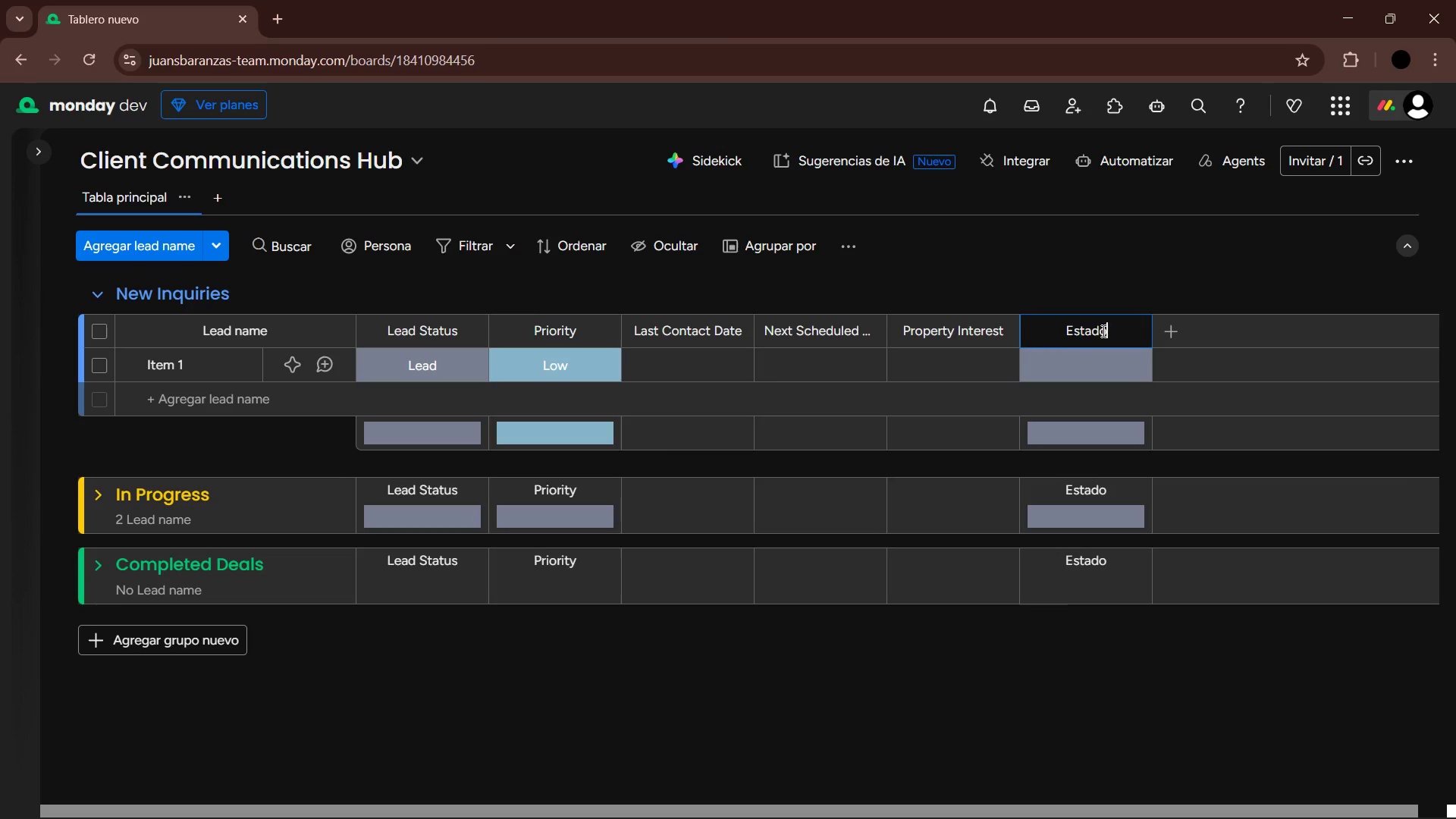 
left_click_drag(start_coordinate=[1109, 331], to_coordinate=[1038, 338])
 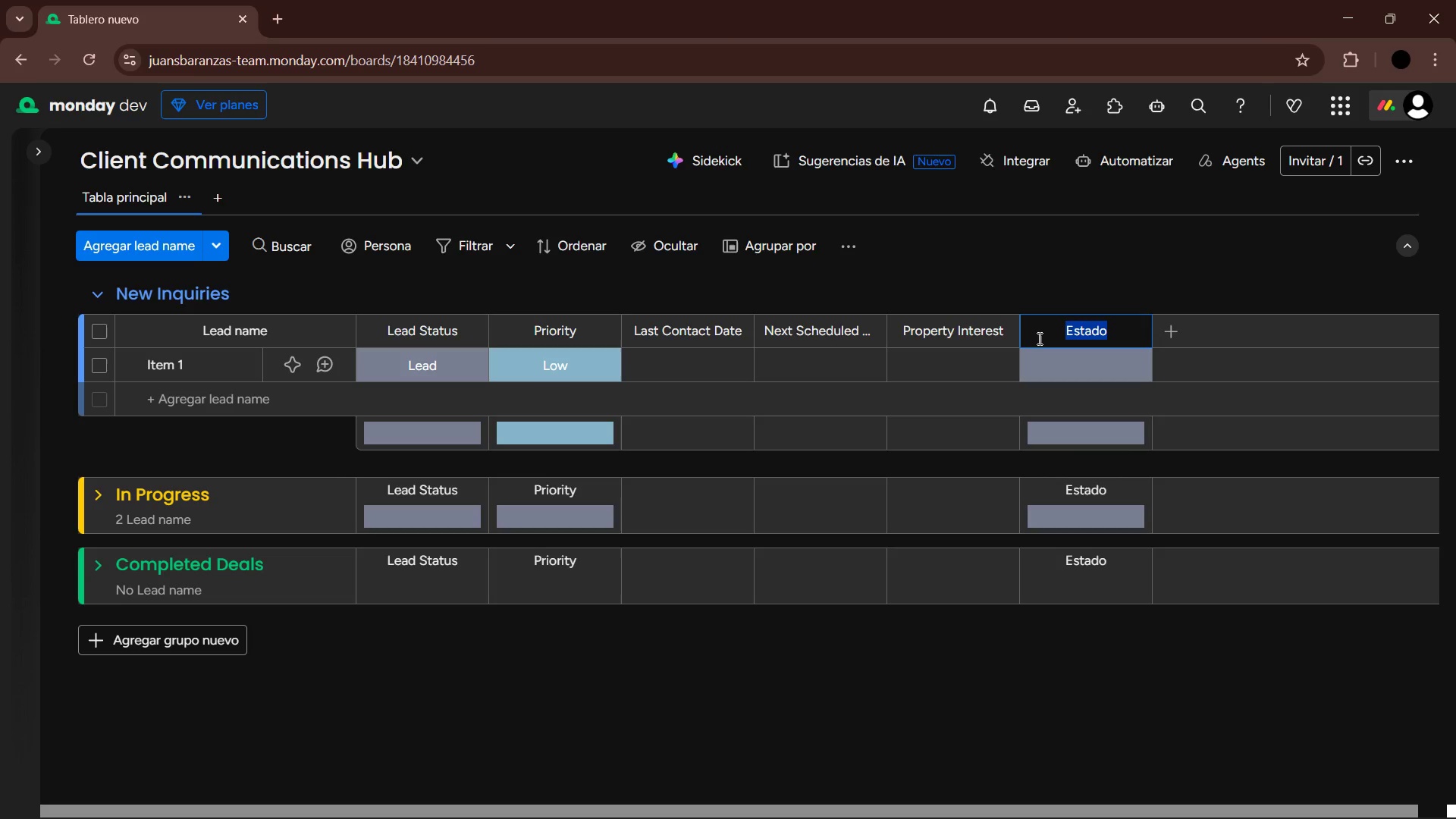 
type(Listing Type)
 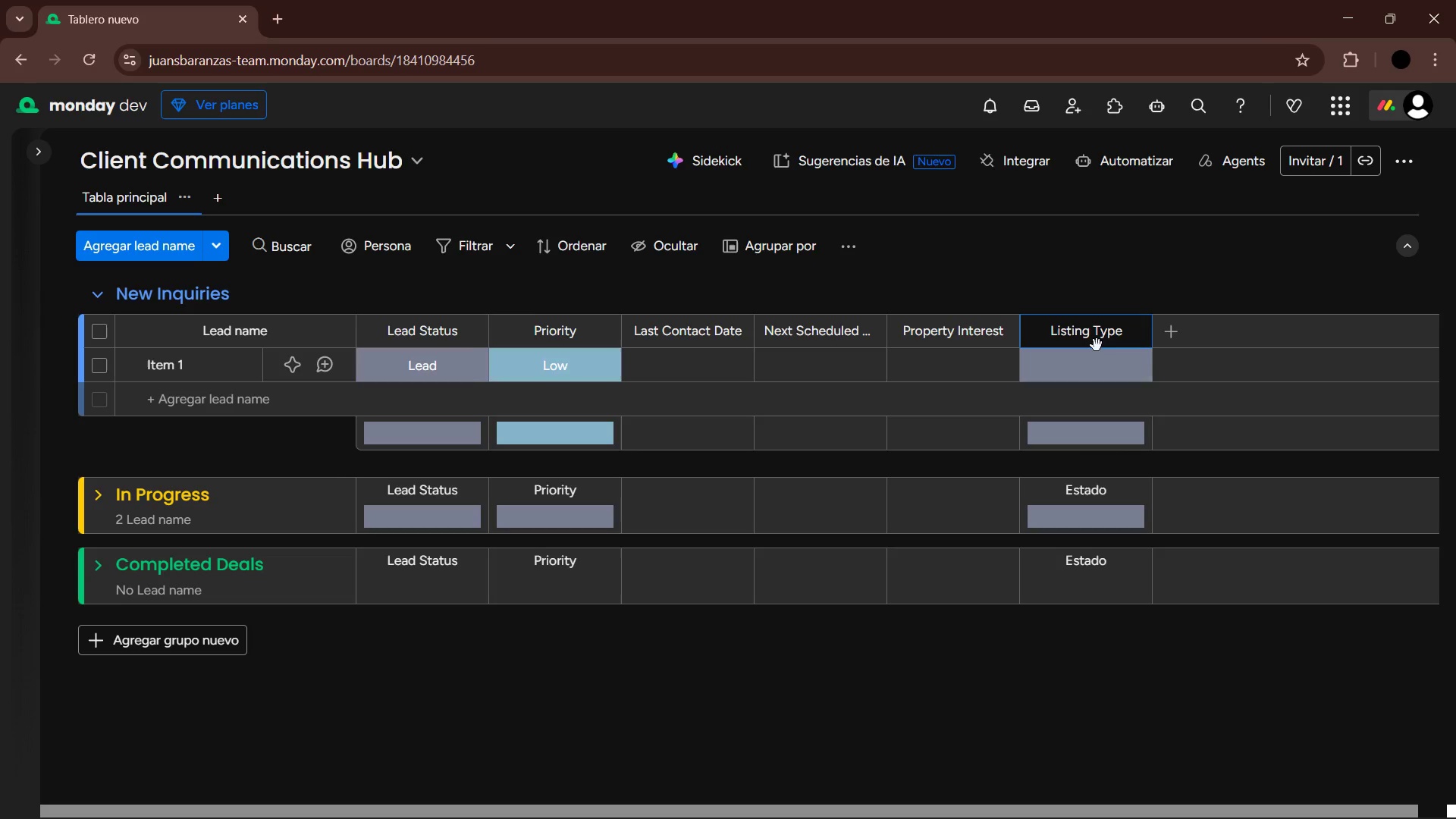 
left_click([1101, 361])
 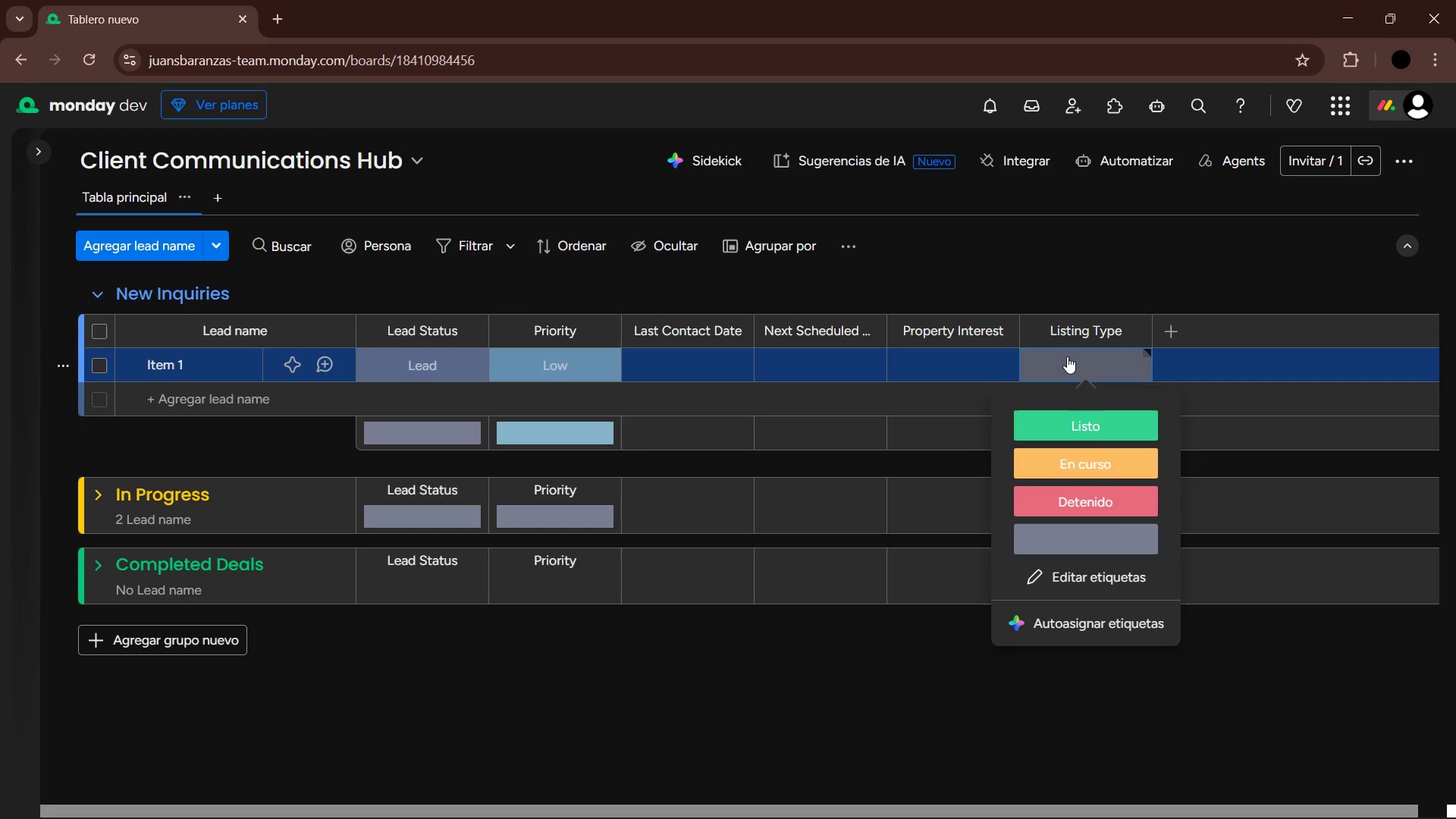 
wait(26.95)
 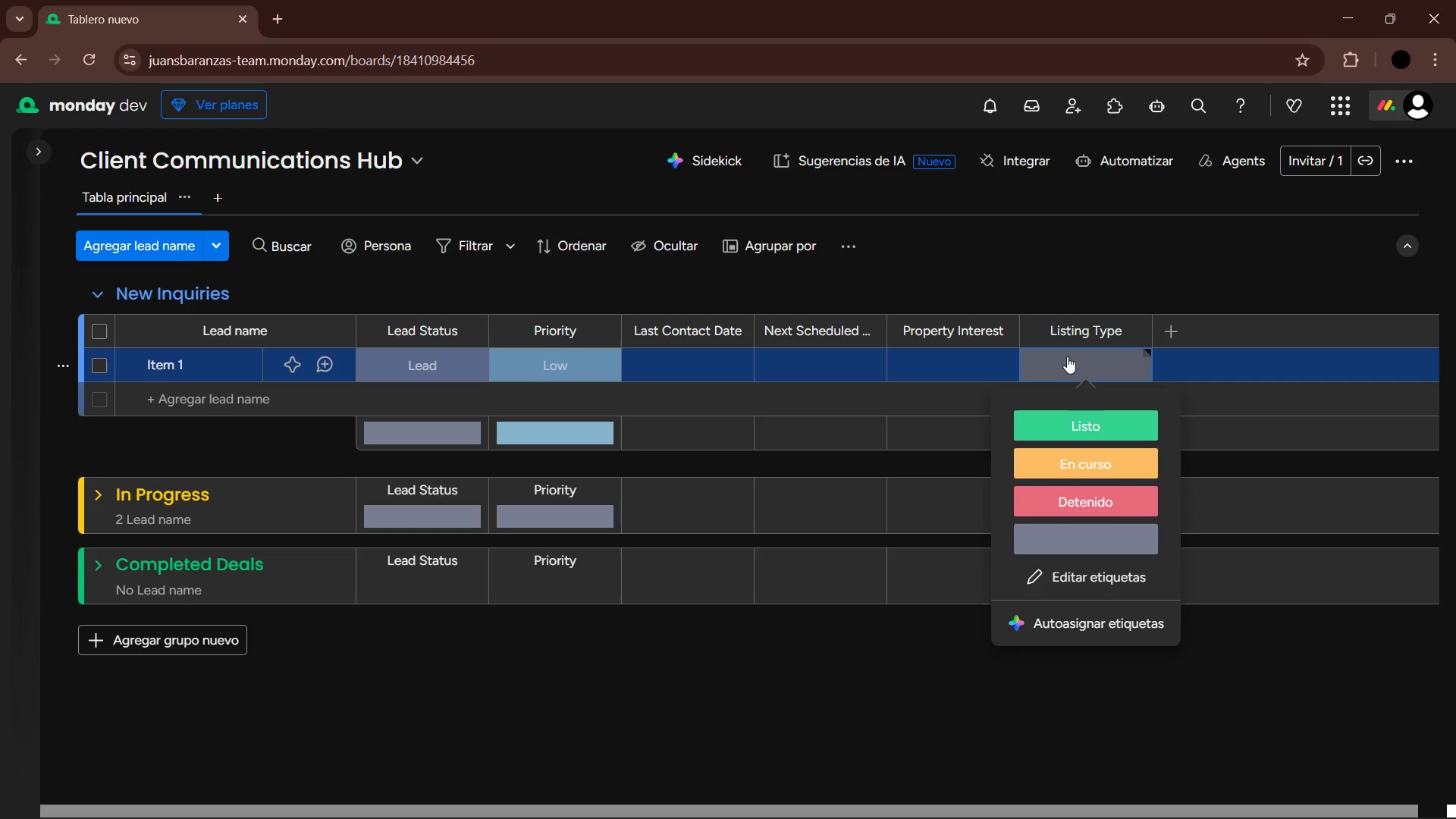 
left_click([1068, 573])
 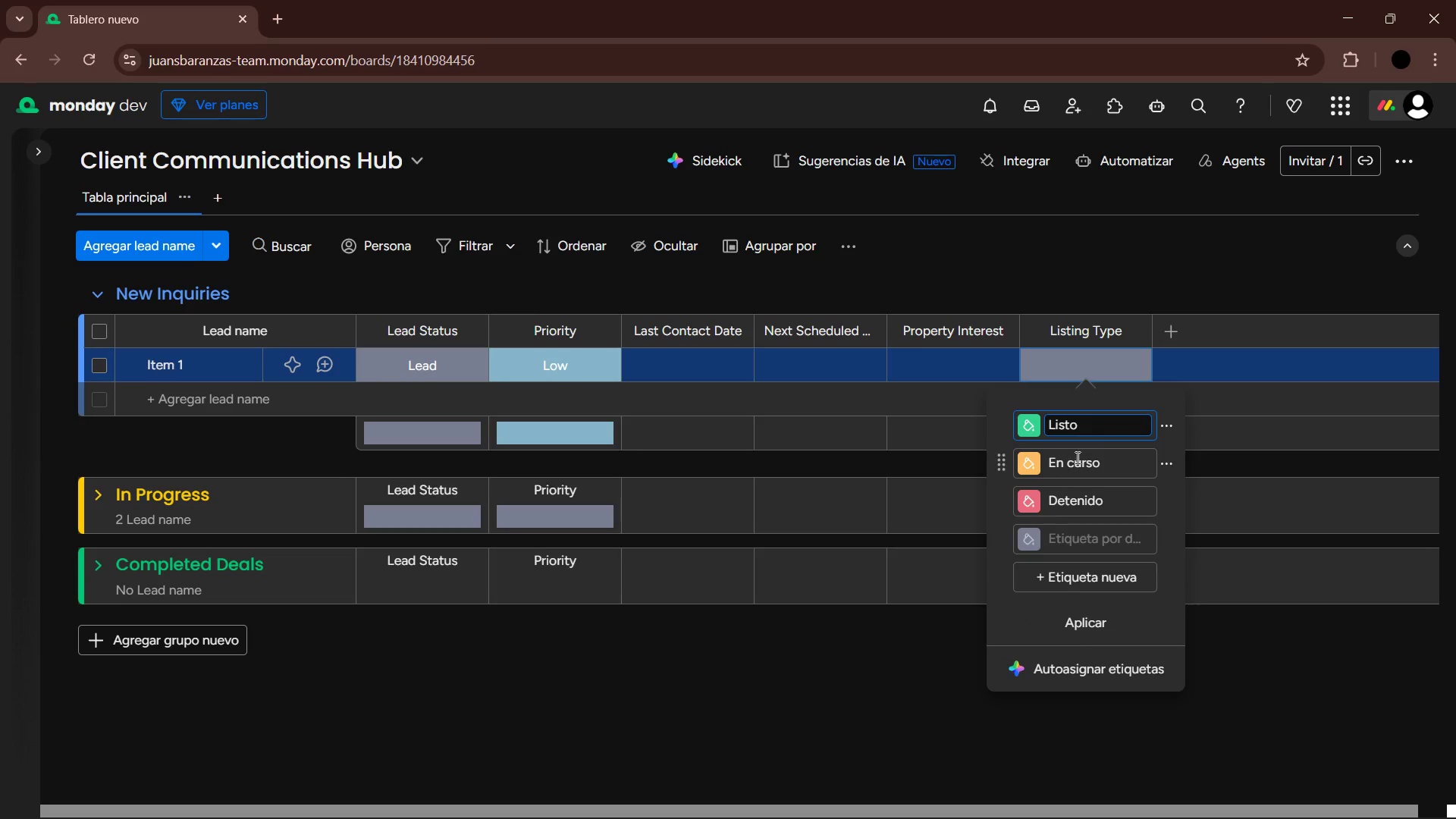 
left_click_drag(start_coordinate=[1098, 431], to_coordinate=[1043, 435])
 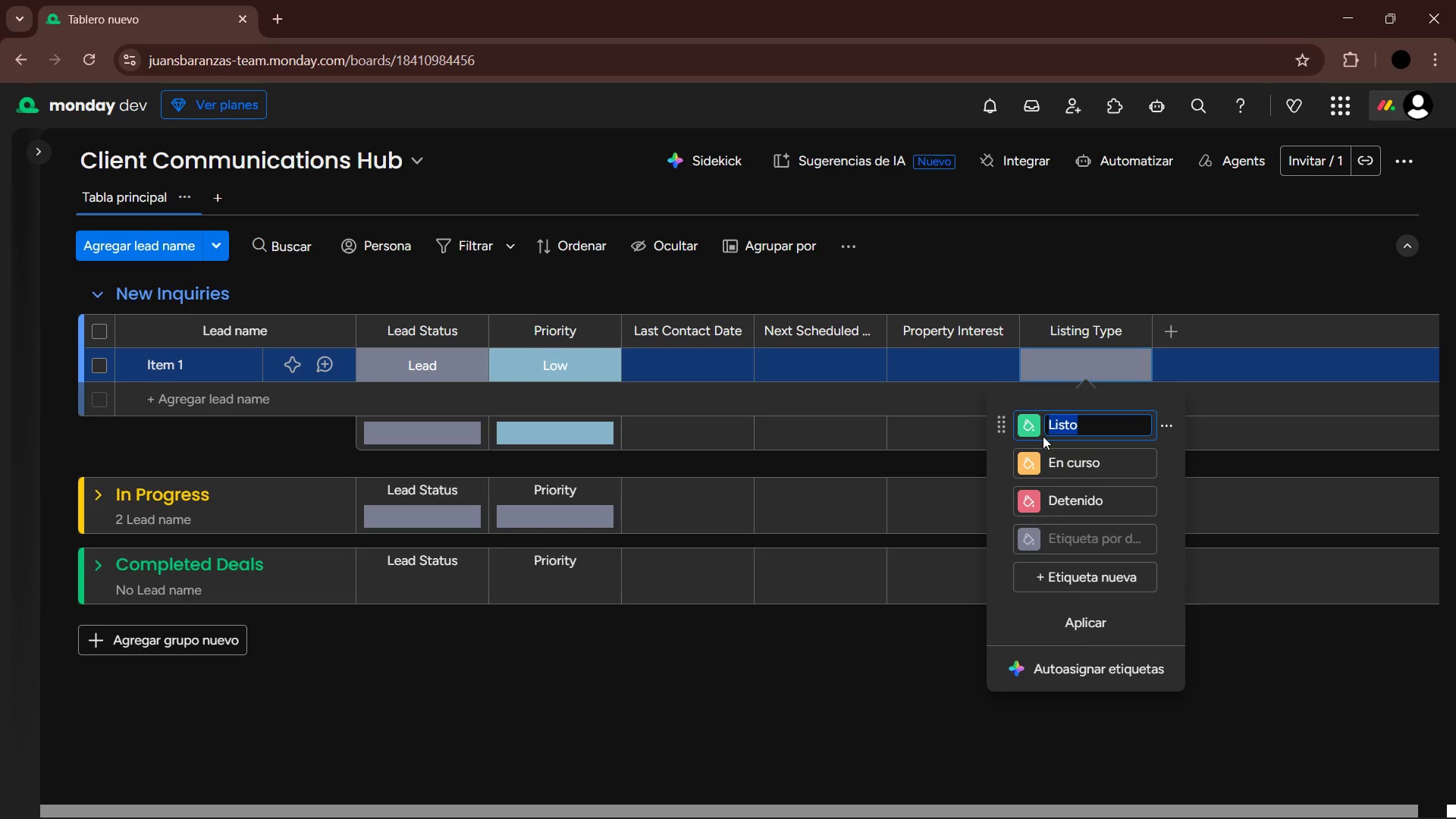 
key(Backspace)
 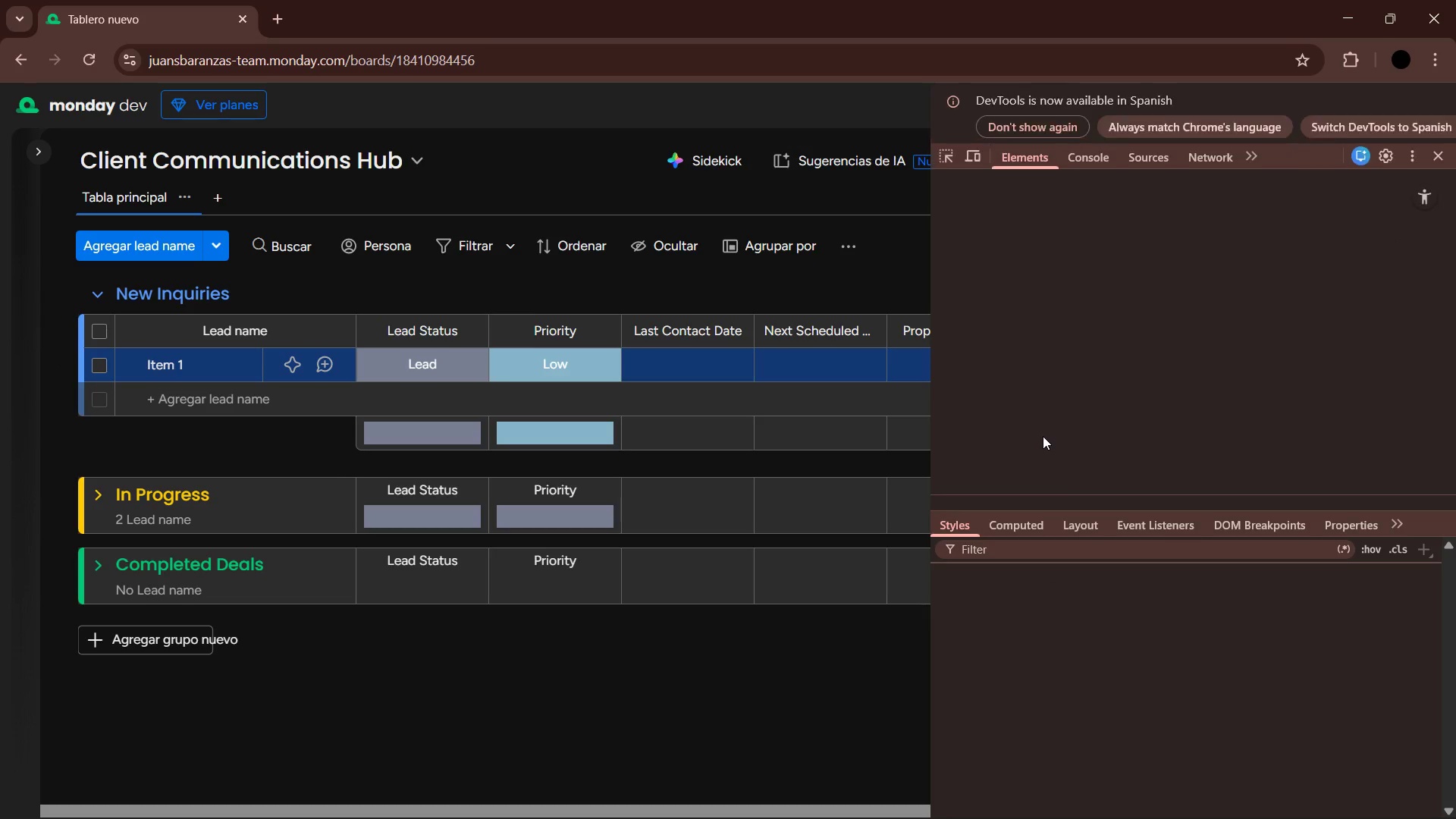 
key(F12)
 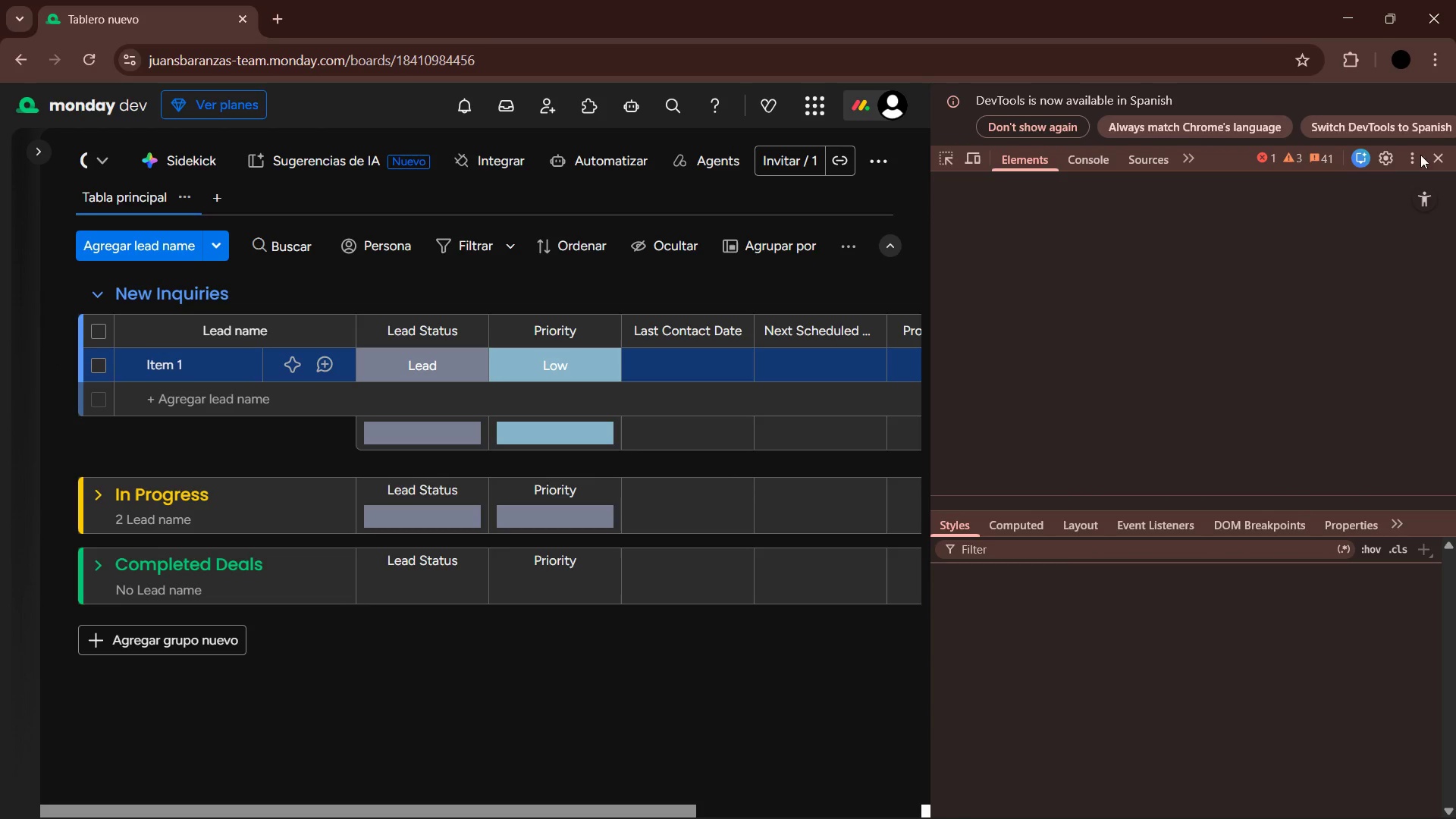 
left_click([1446, 149])
 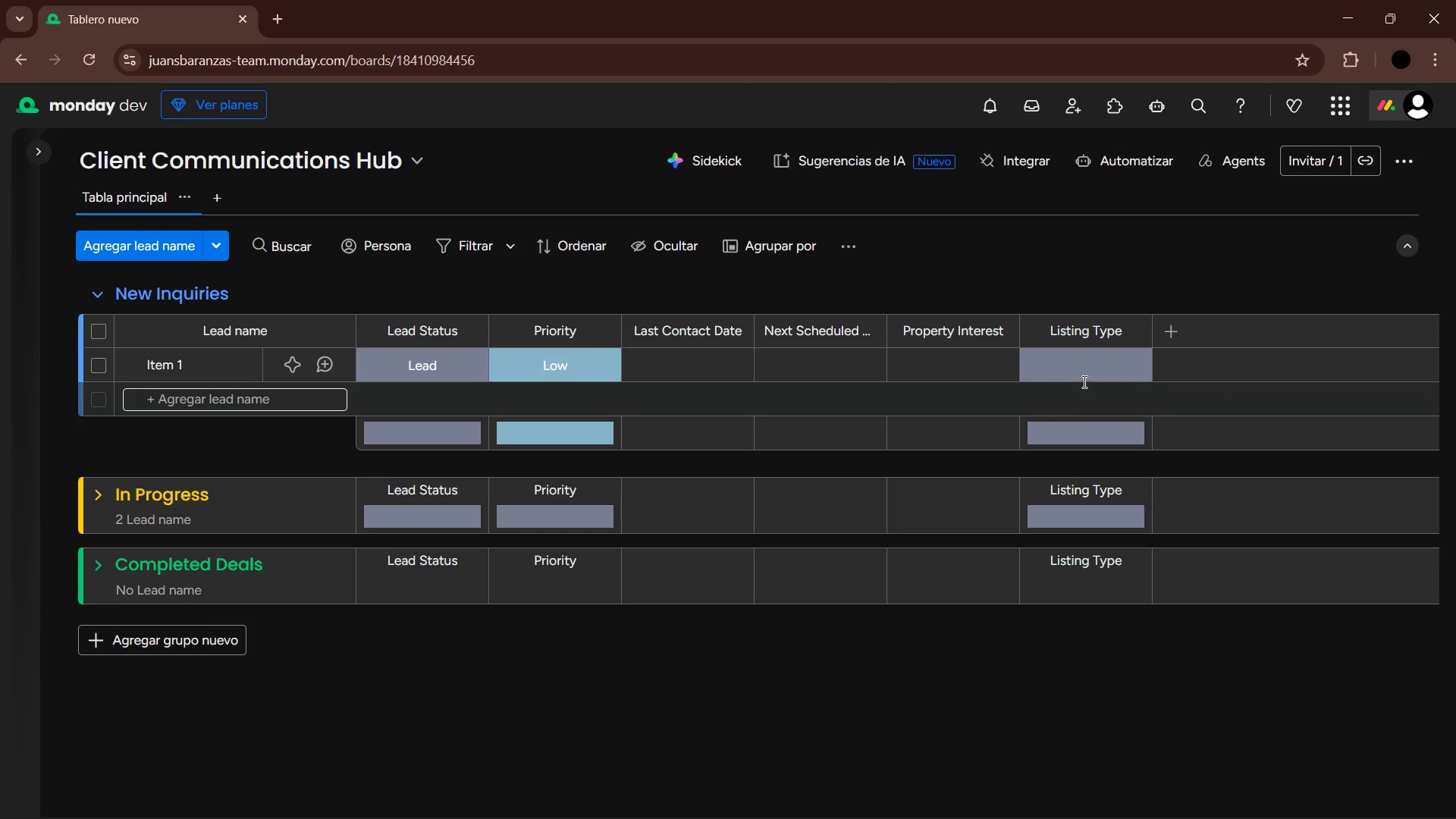 
double_click([1087, 376])
 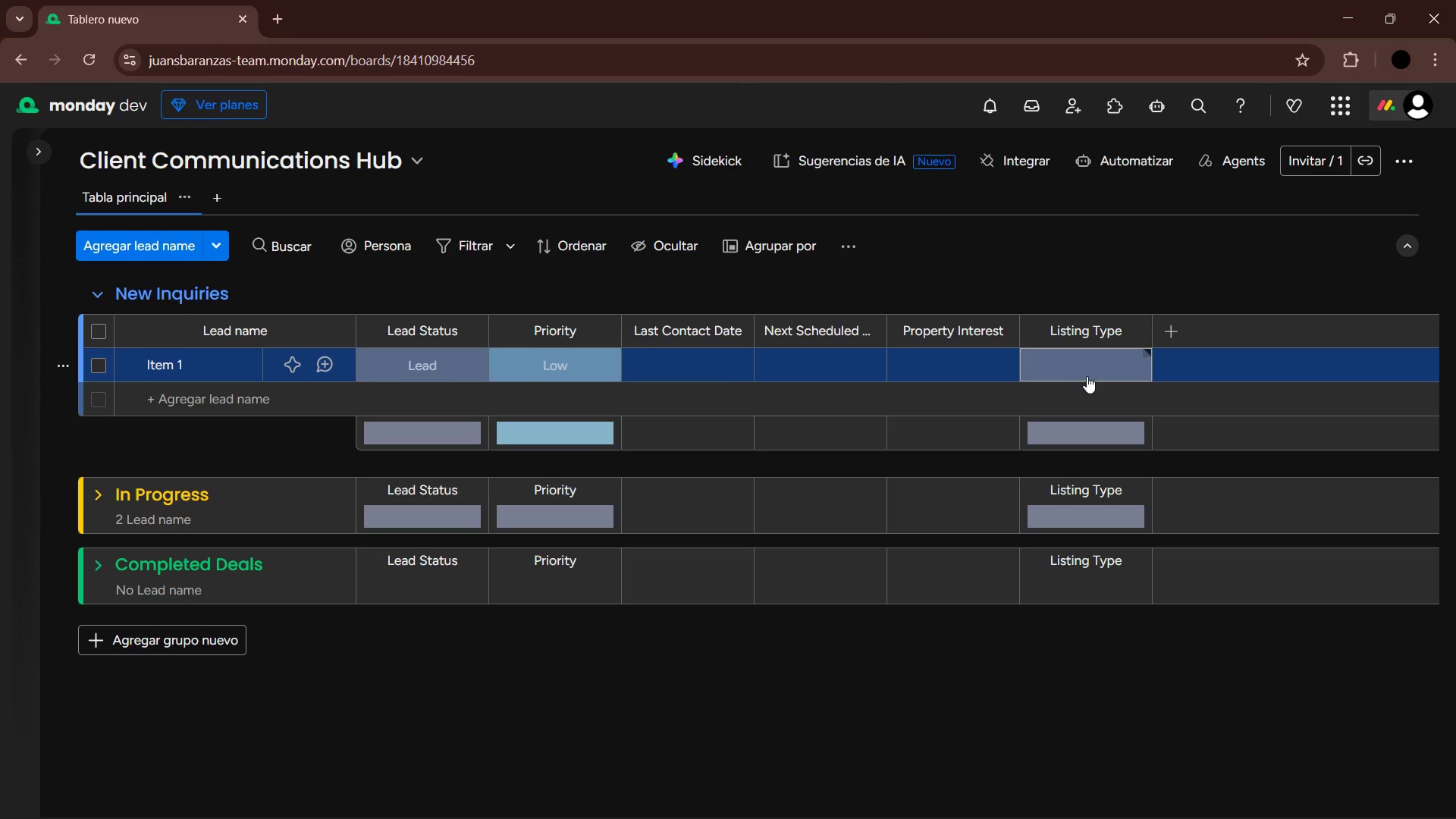 
triple_click([1087, 376])
 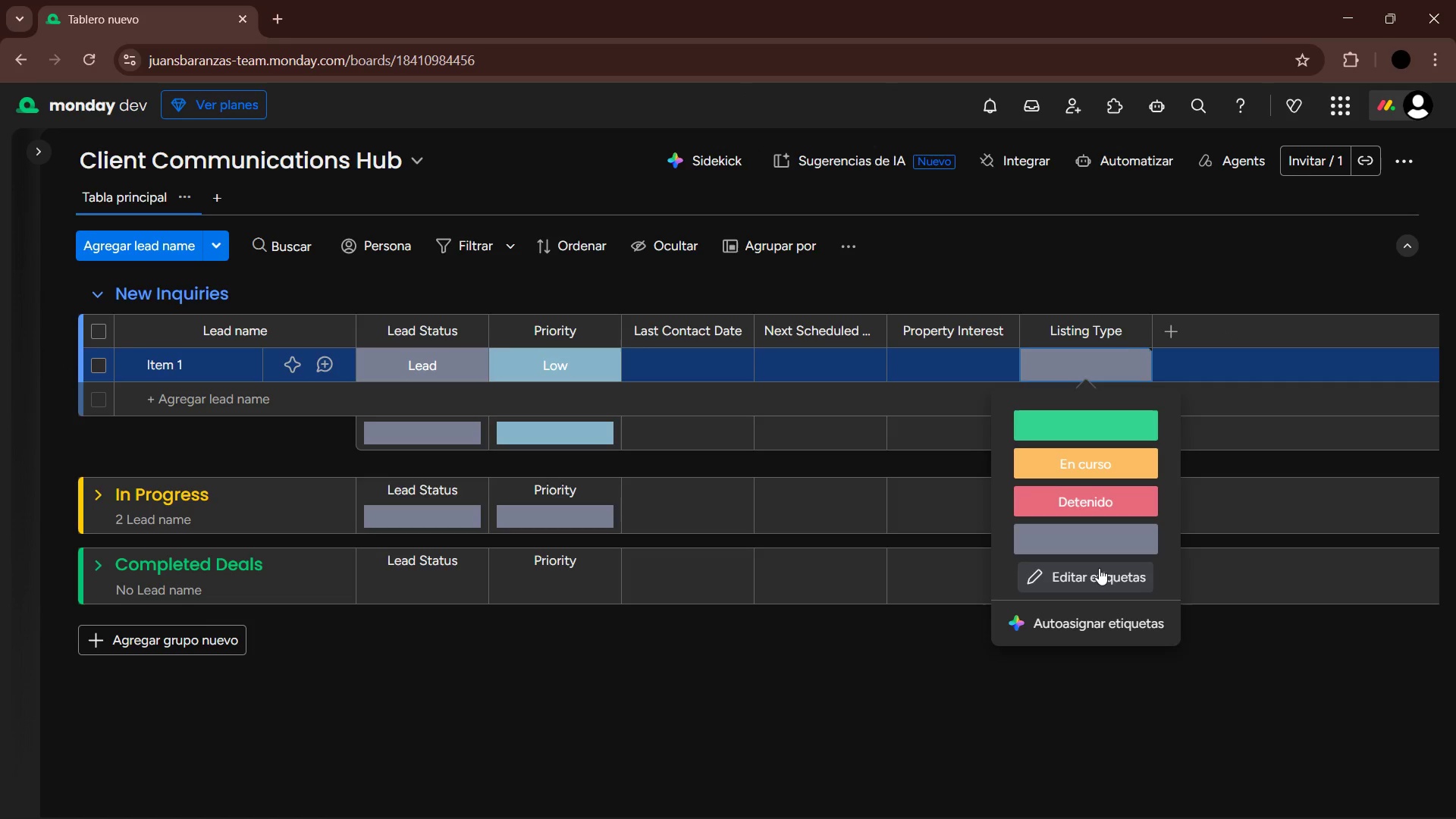 
left_click([1098, 576])
 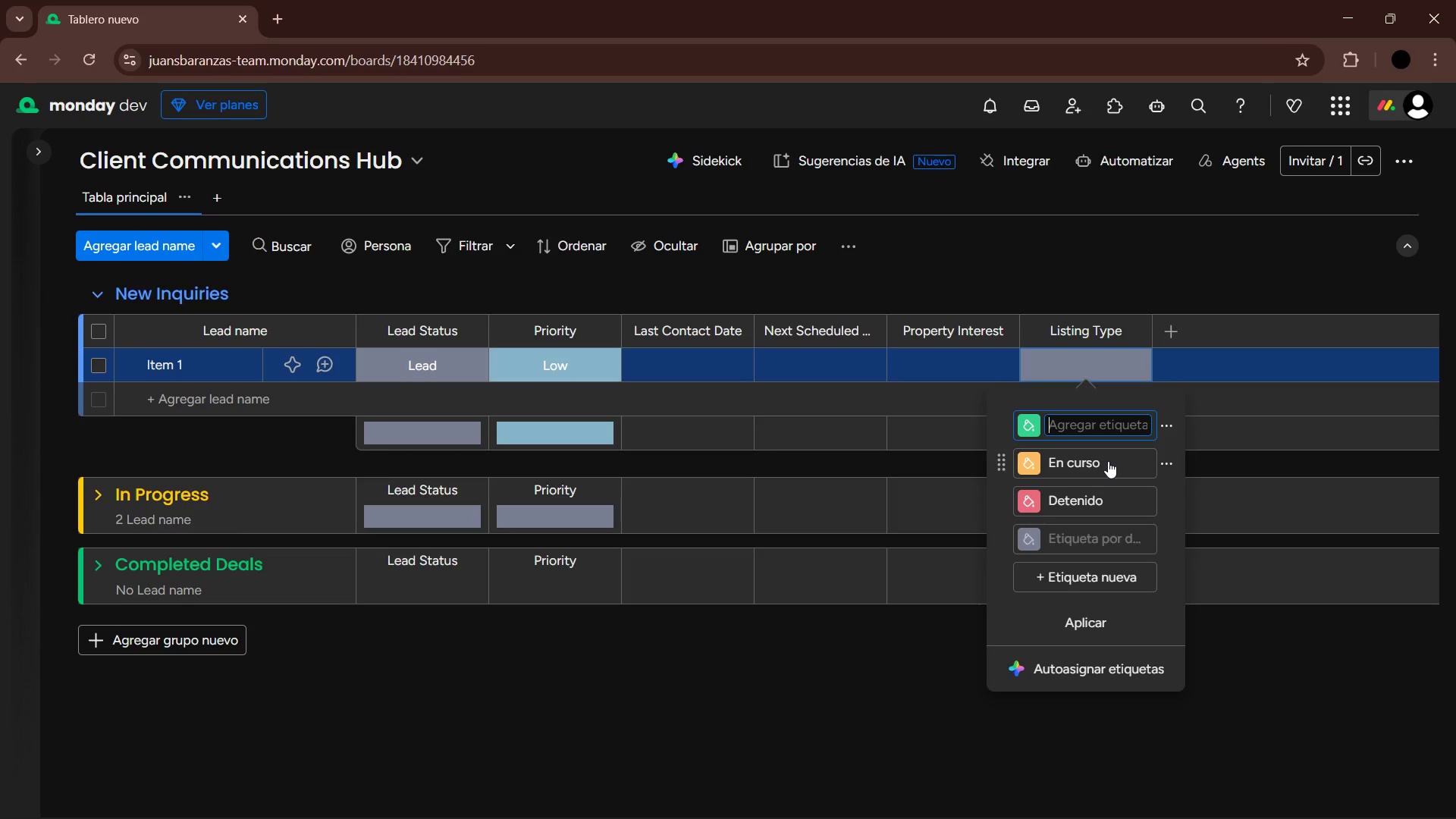 
wait(93.59)
 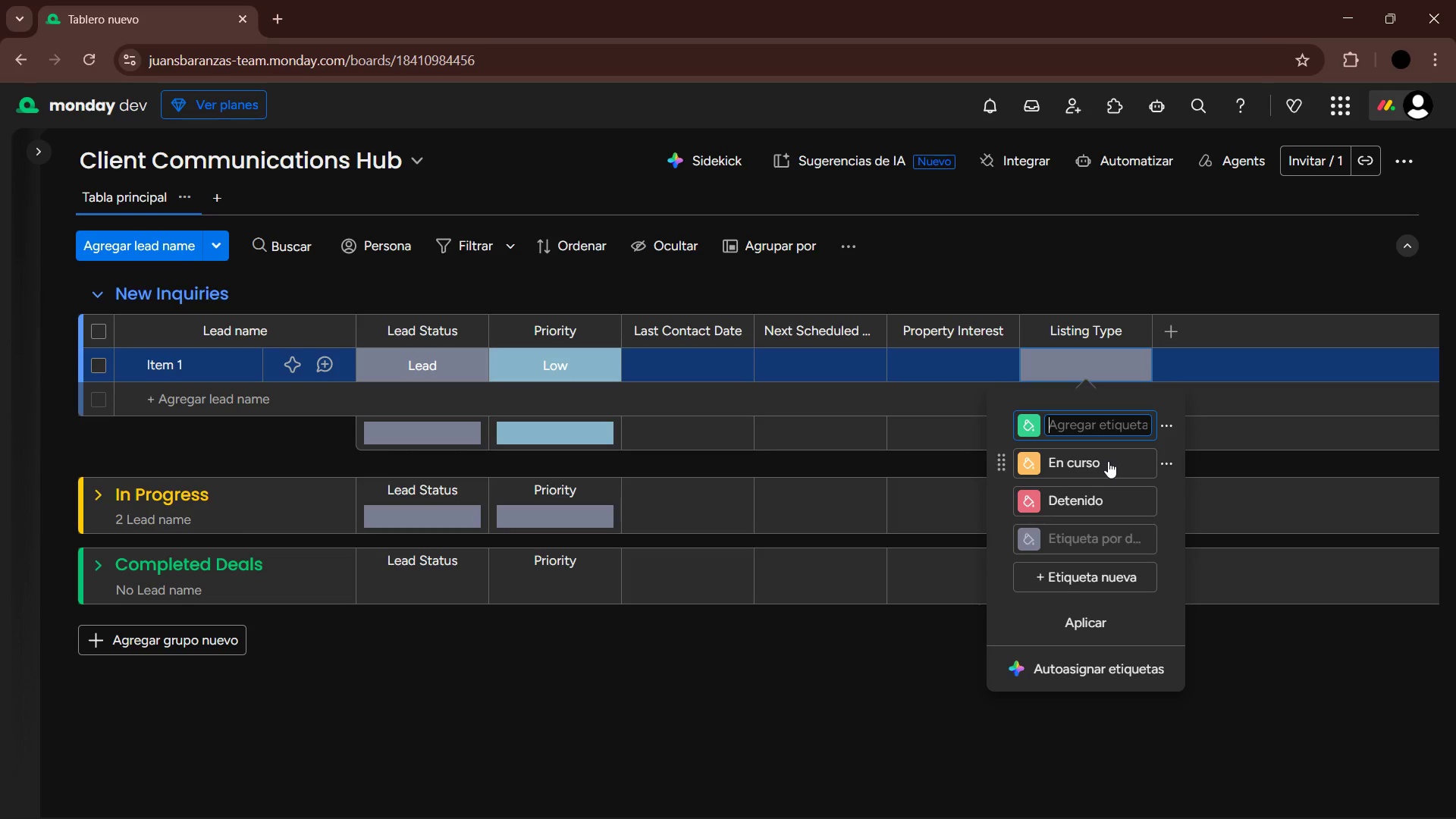 
type(Butyer)
key(Backspace)
key(Backspace)
key(Backspace)
key(Backspace)
type(yer)
 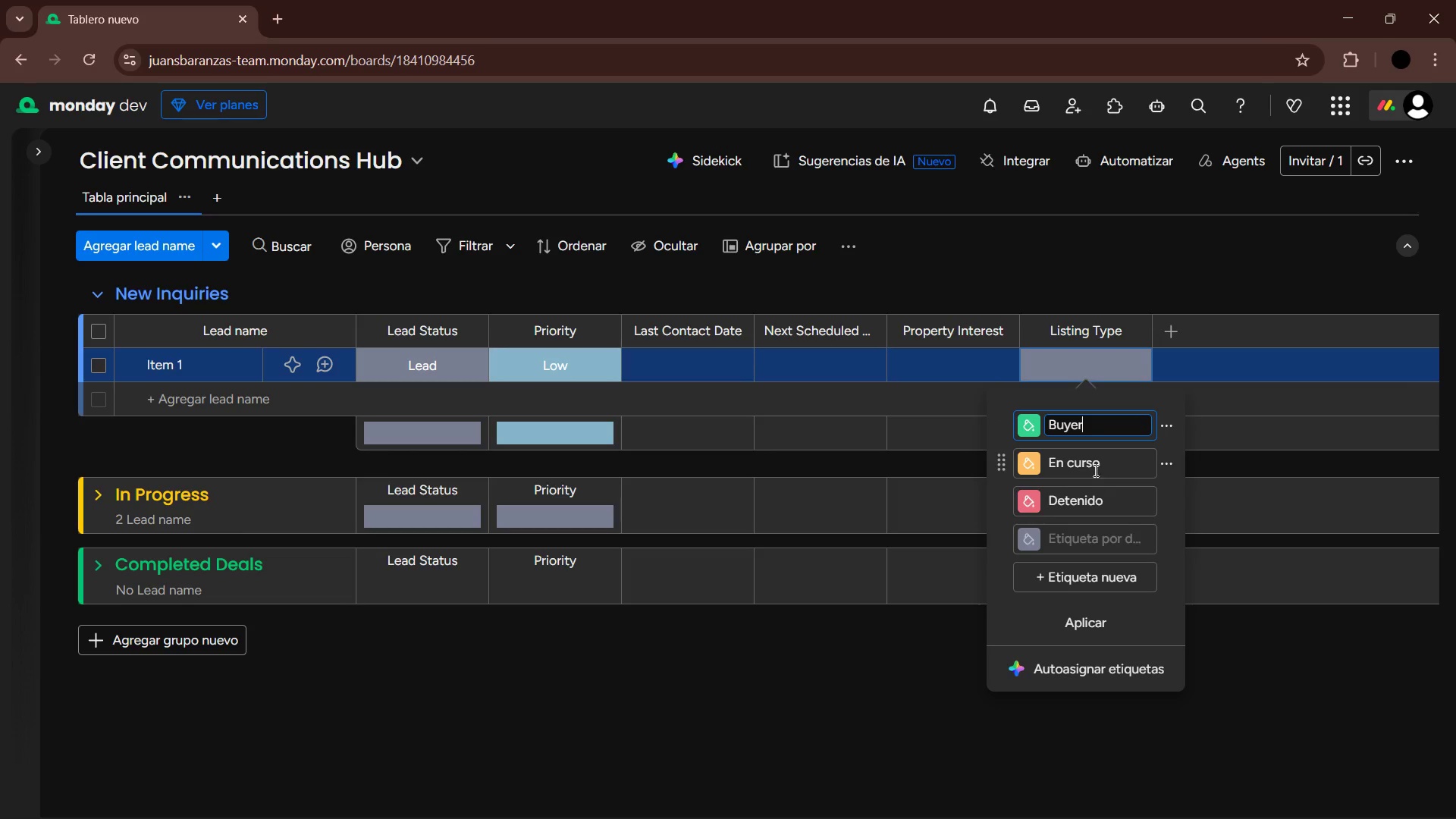 
left_click([1094, 466])
 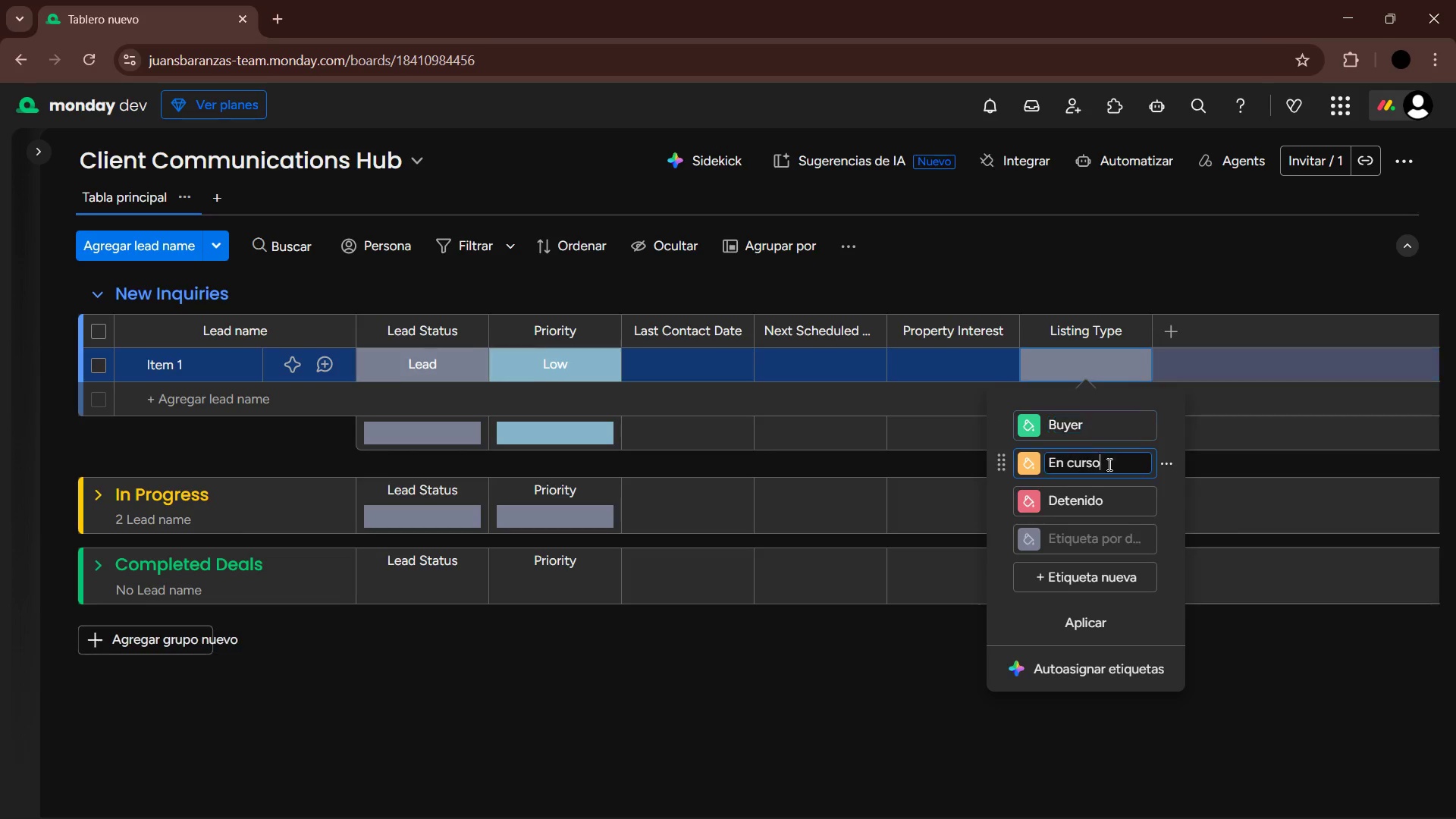 
left_click_drag(start_coordinate=[1112, 463], to_coordinate=[1043, 469])
 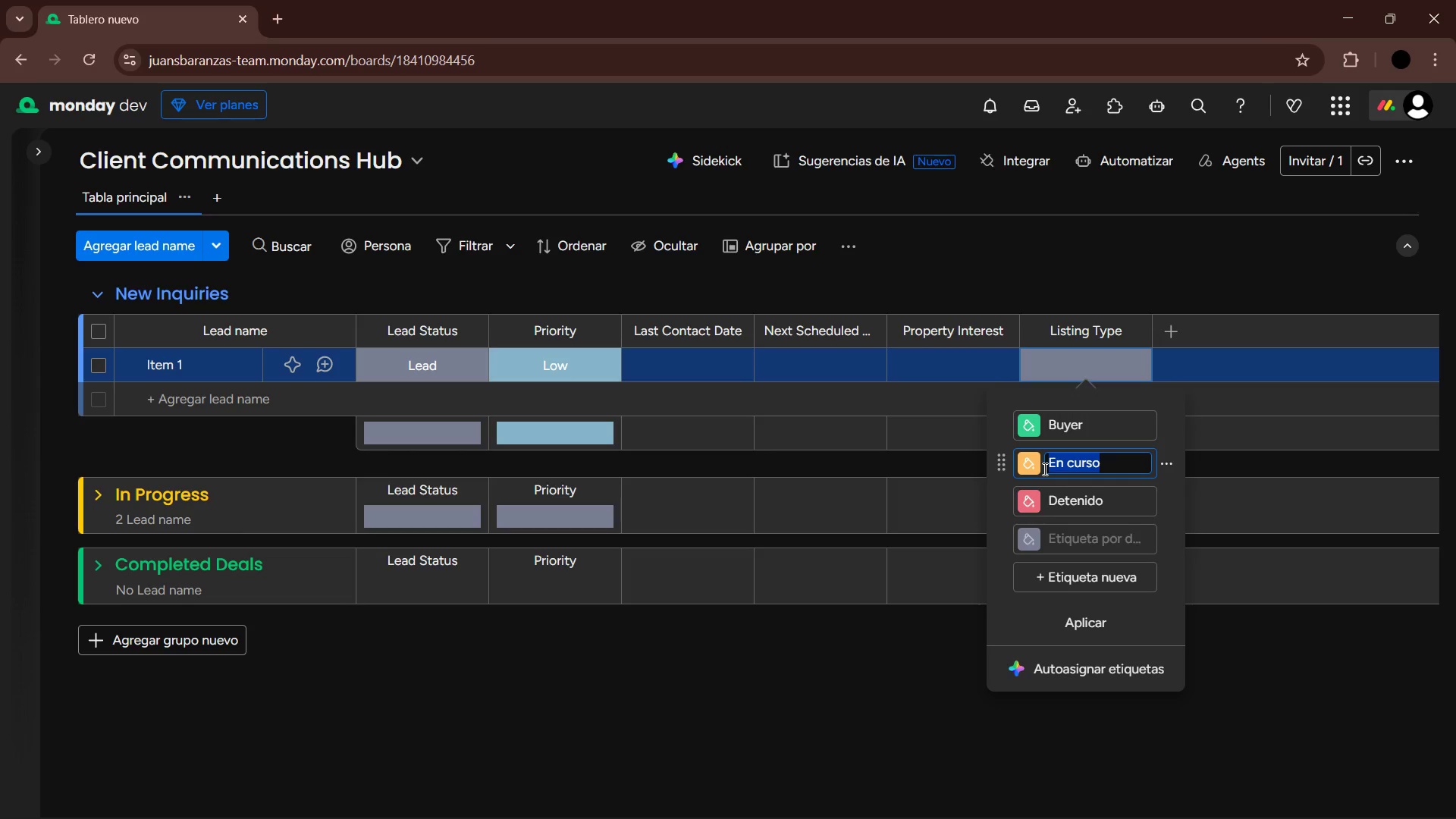 
type(Seller)
 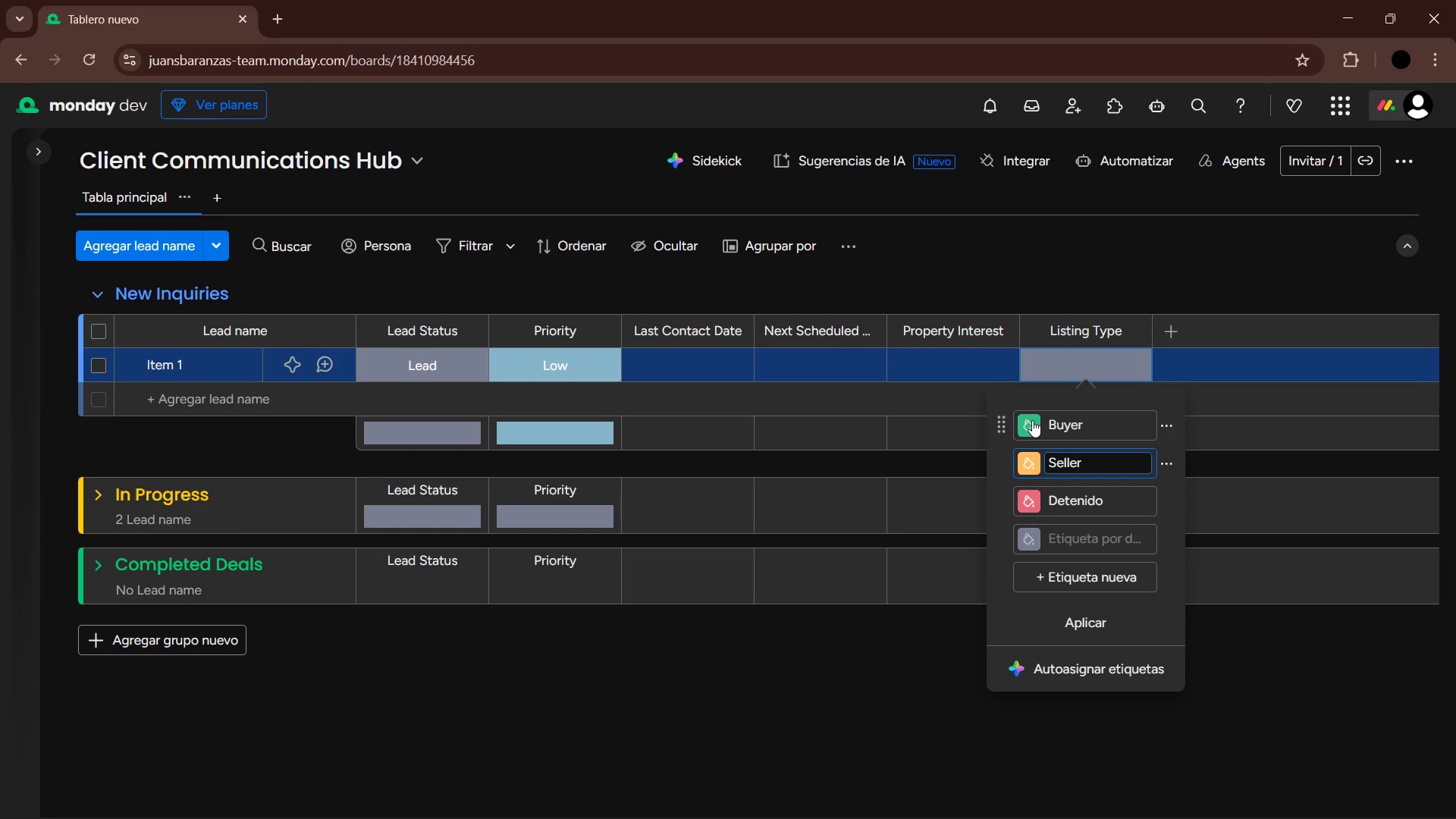 
left_click([1032, 420])
 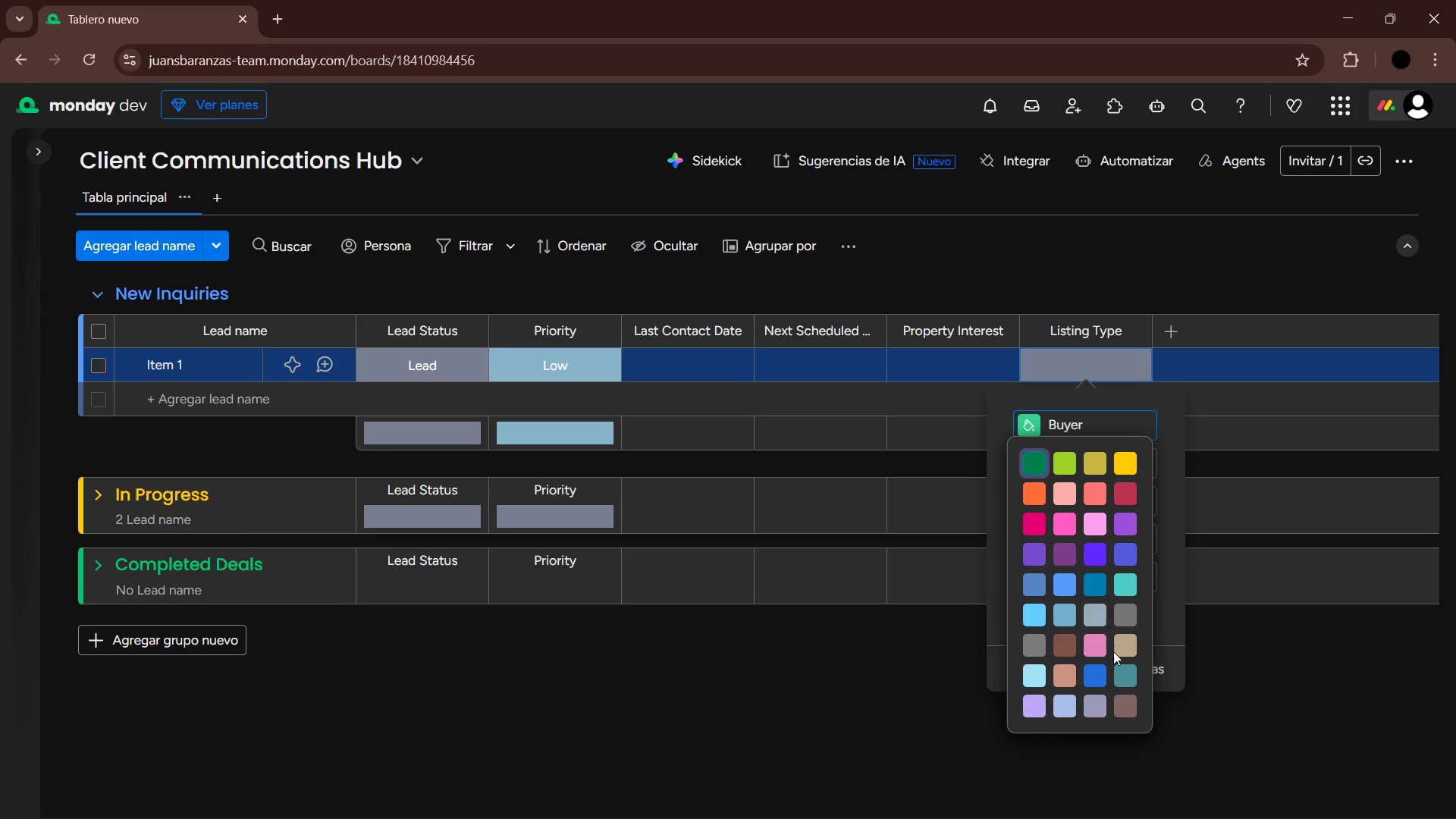 
mouse_move([1129, 604])
 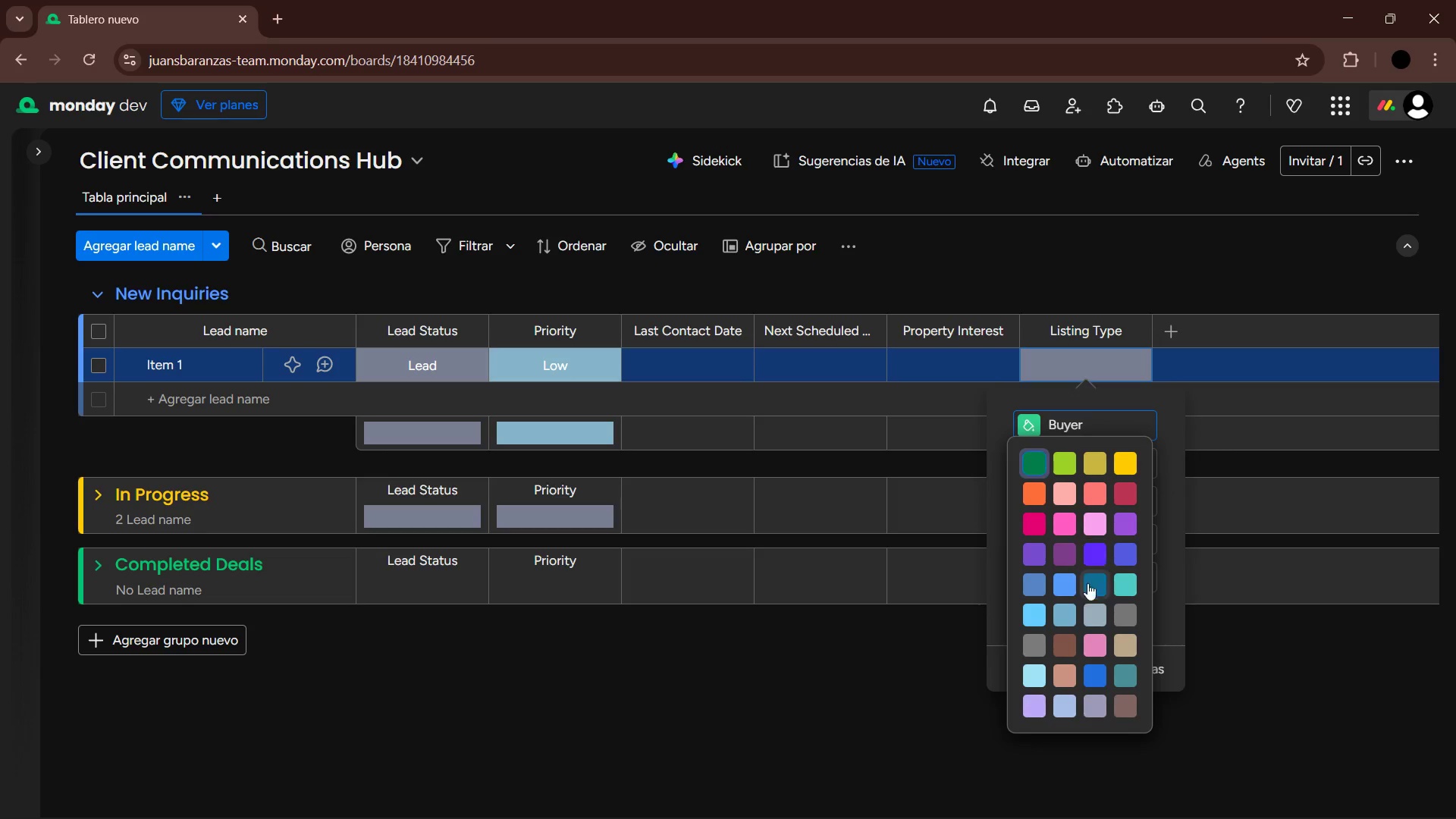 
left_click([1072, 549])
 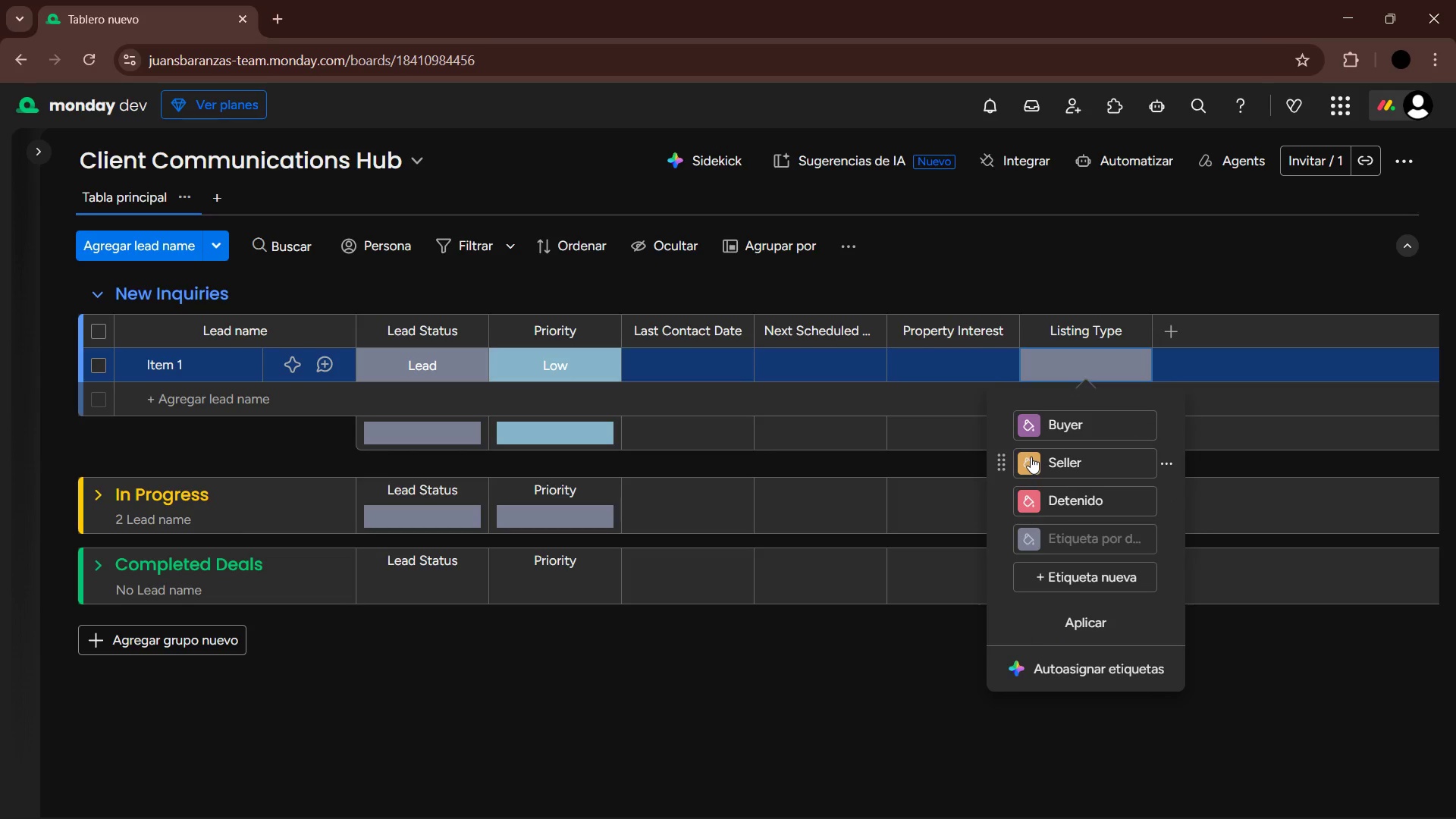 
left_click([1031, 457])
 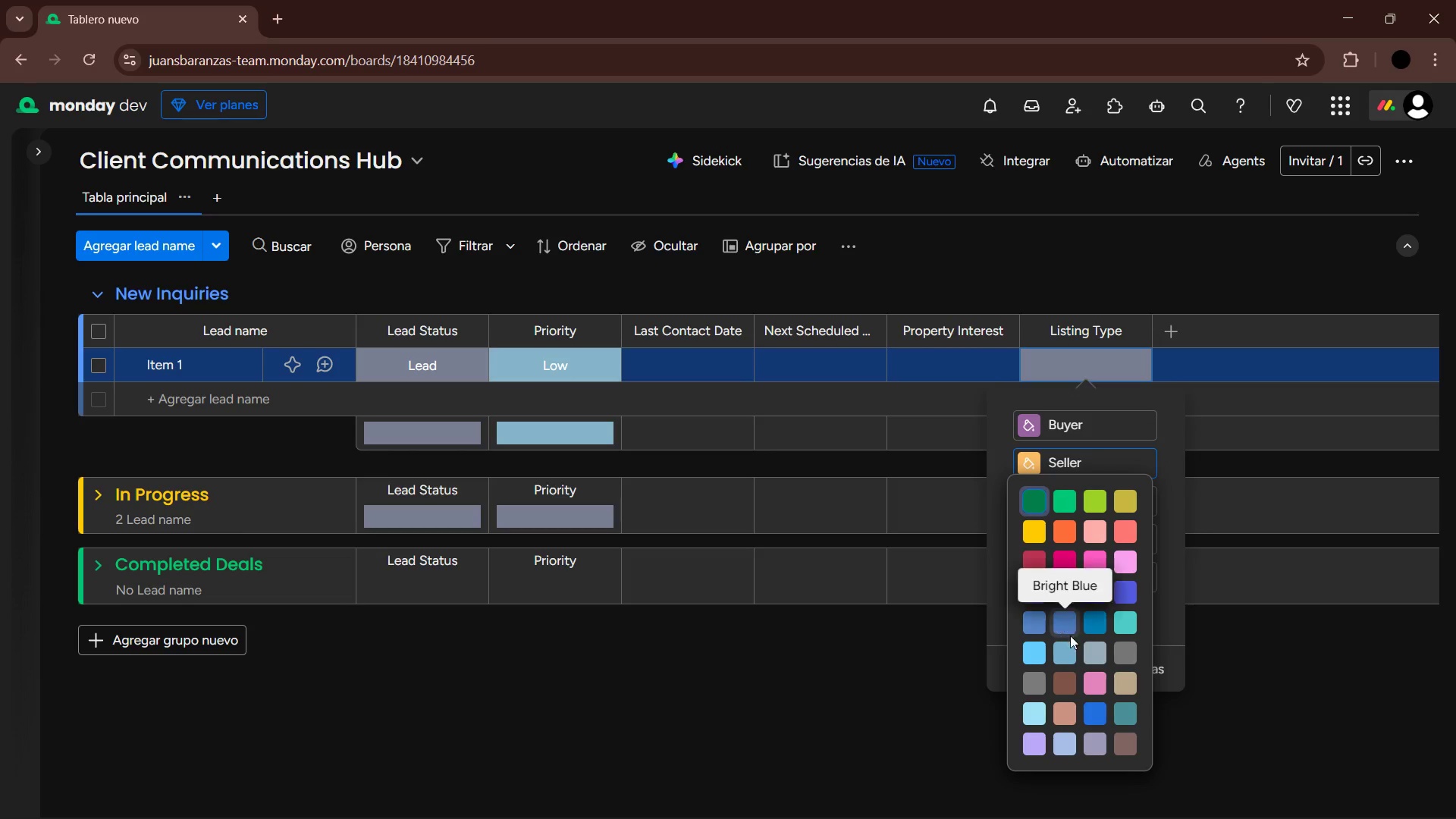 
left_click([1095, 687])
 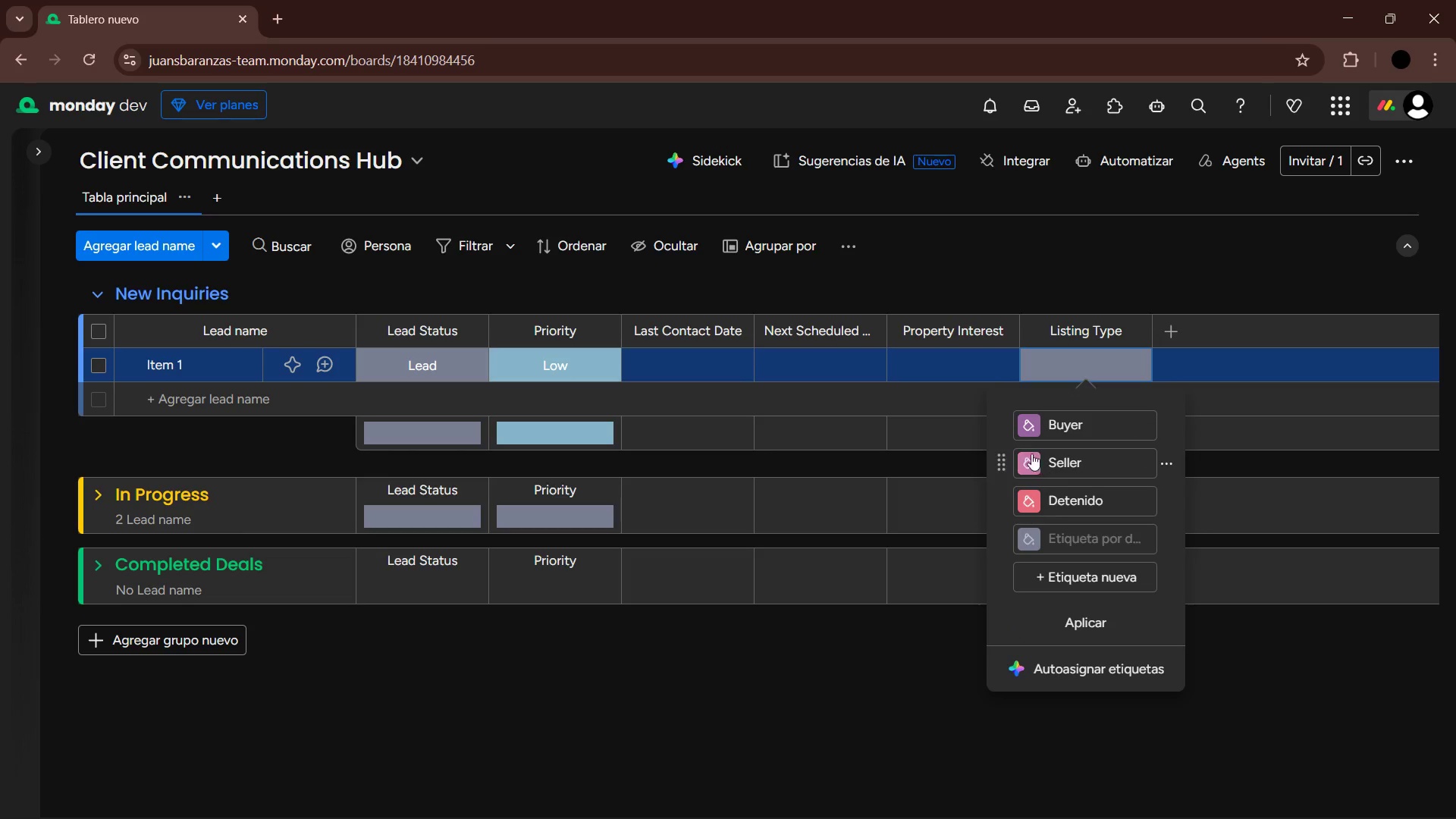 
left_click([1025, 452])
 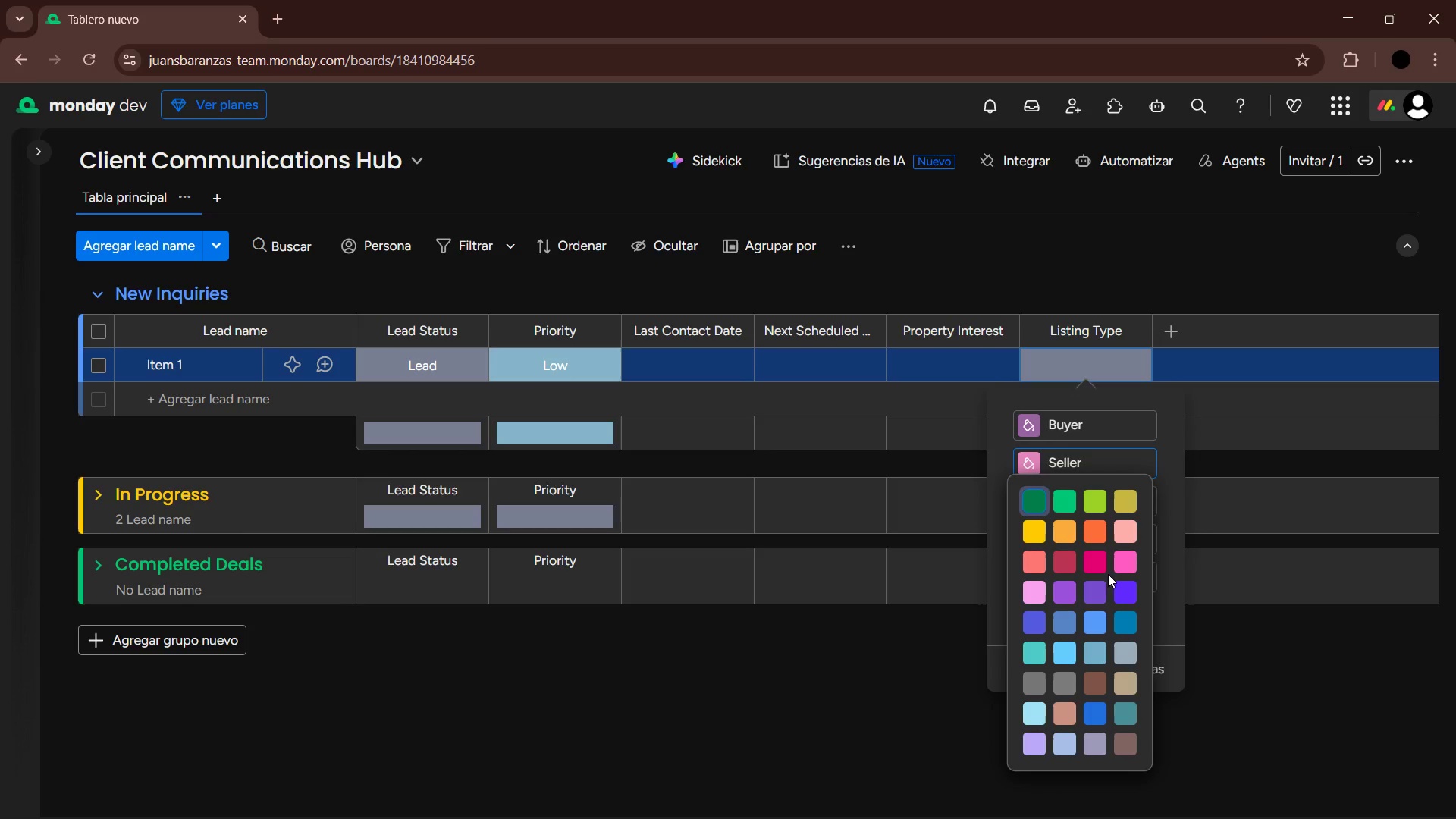 
left_click([1103, 560])
 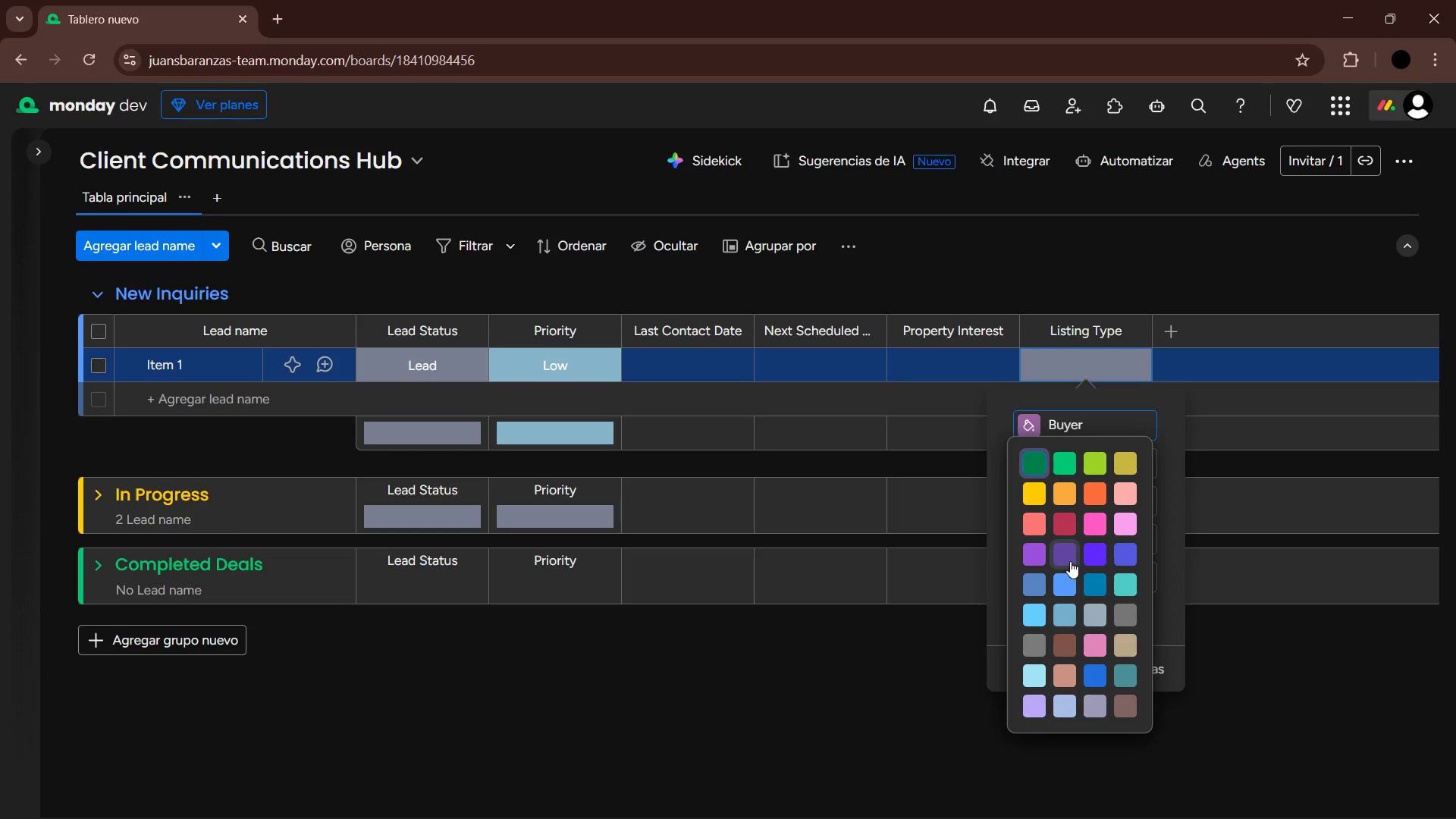 
left_click([1063, 561])
 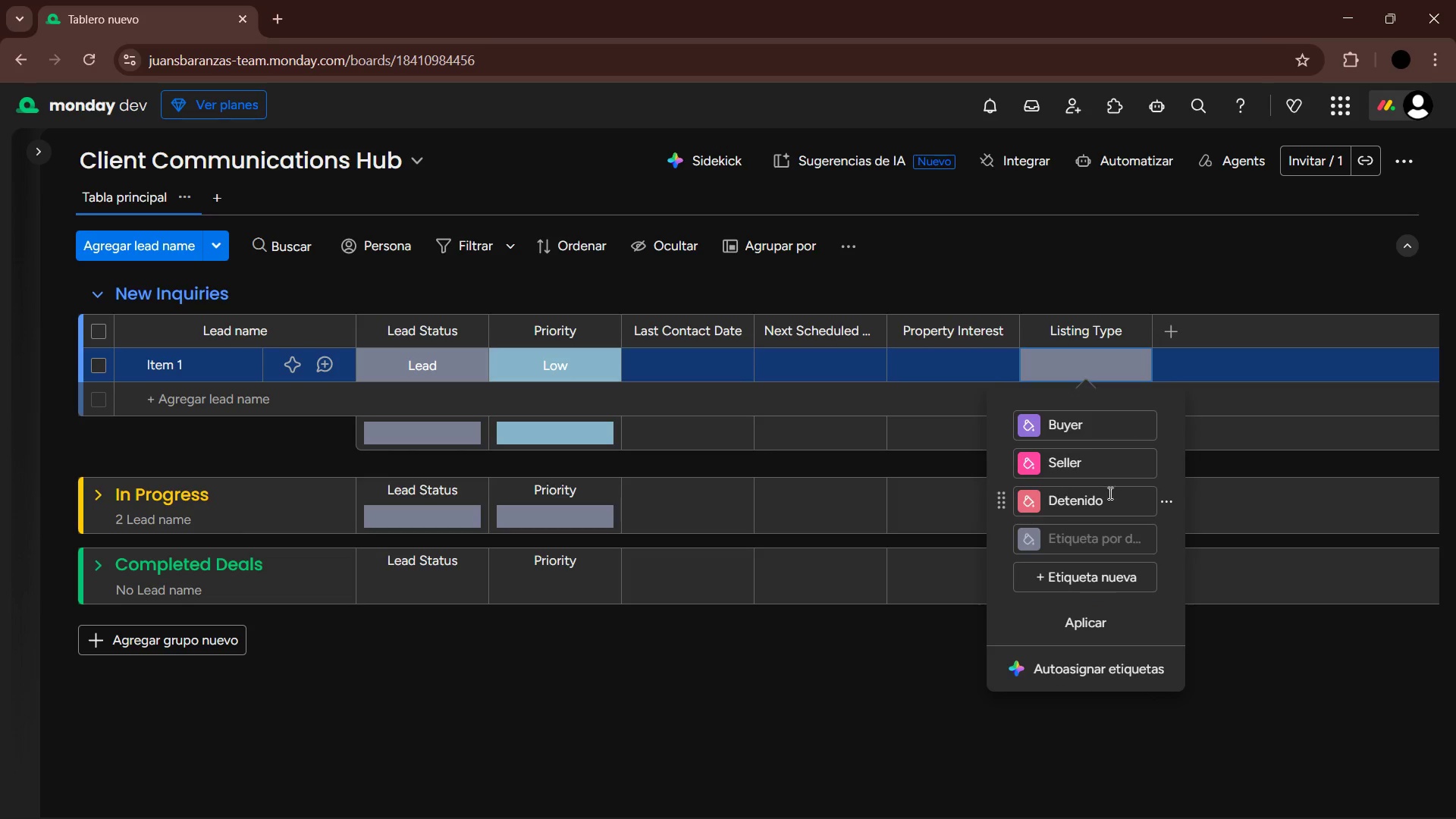 
left_click([1159, 504])
 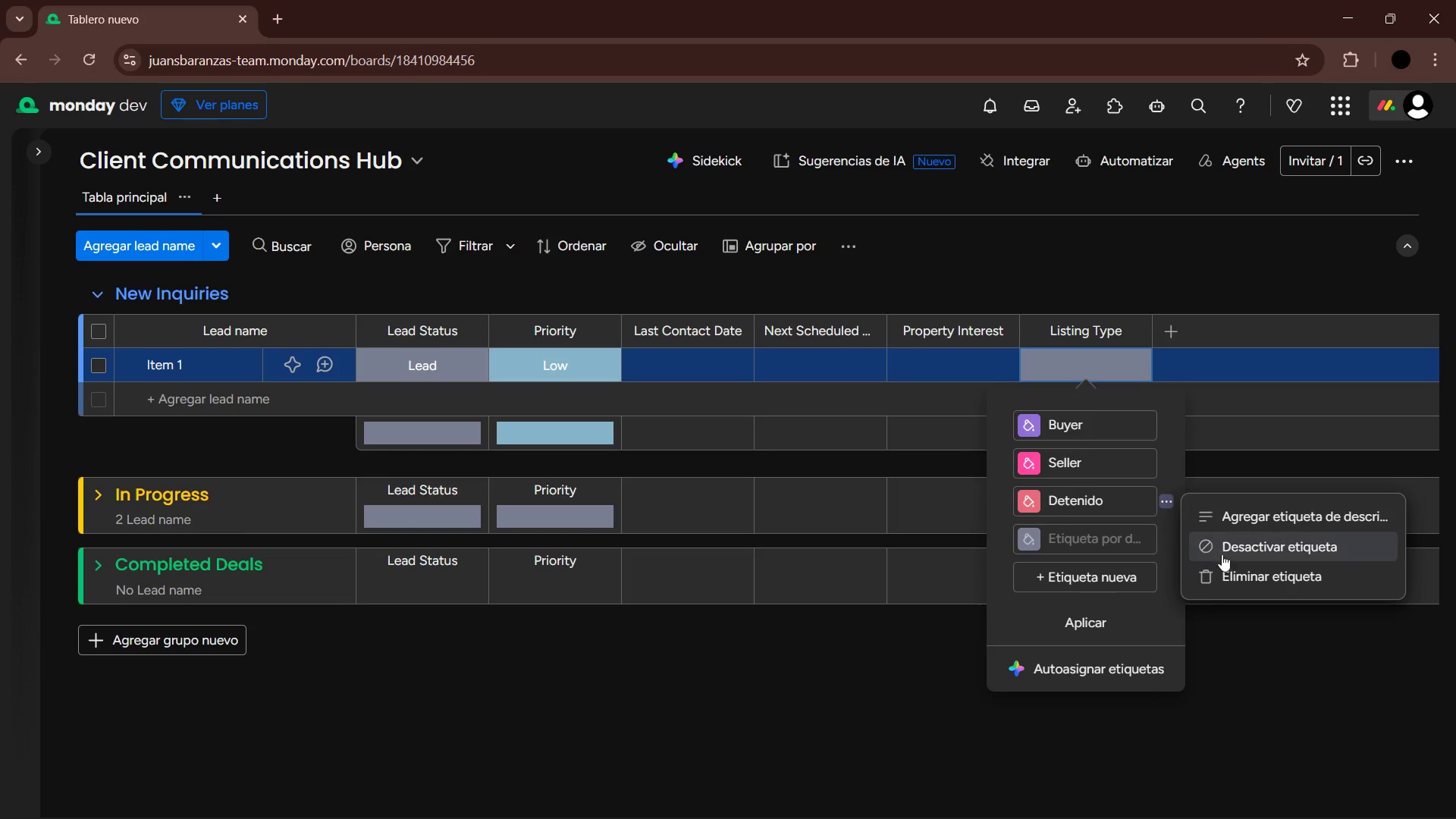 
left_click([1221, 573])
 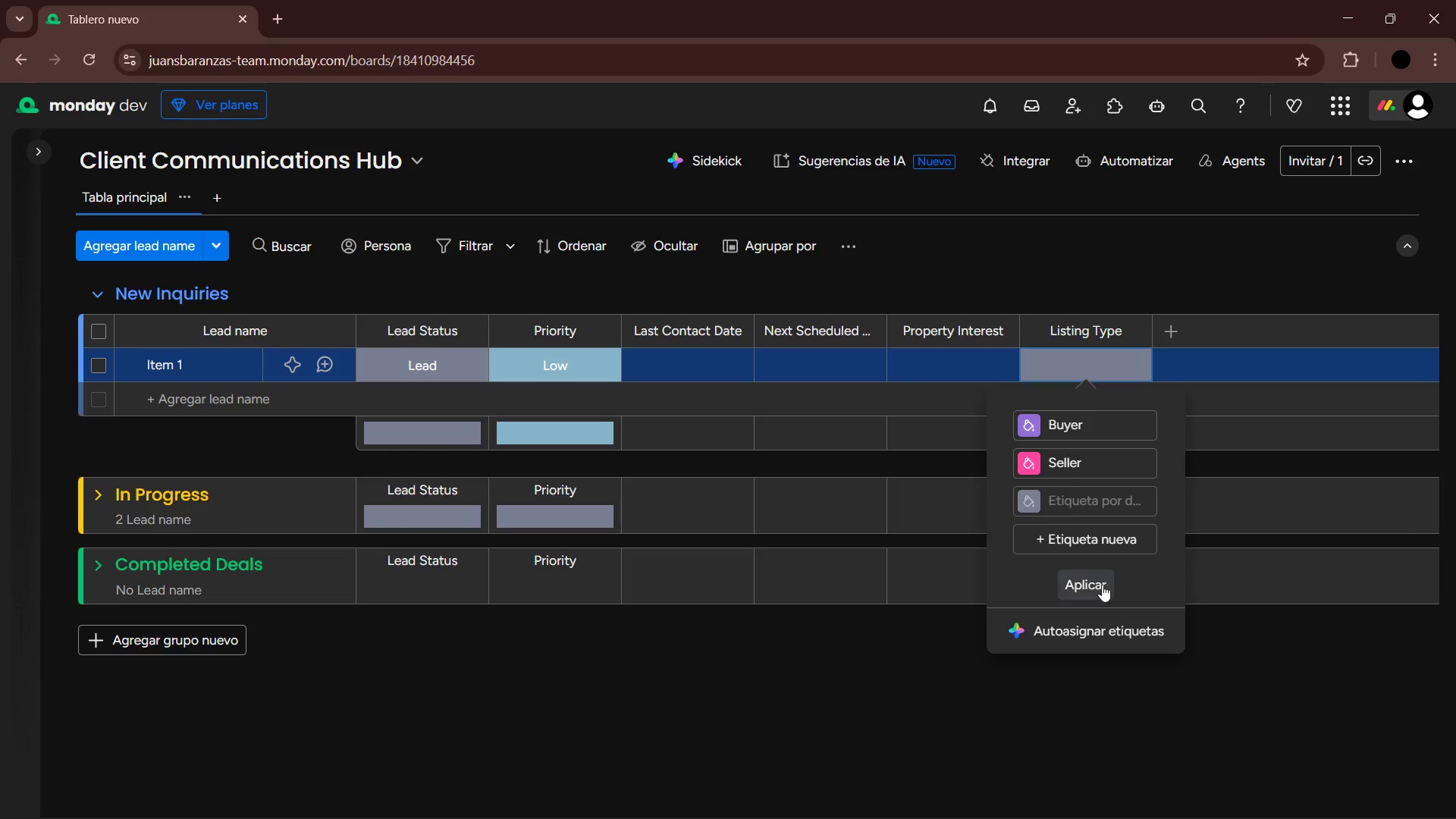 
left_click([1102, 585])
 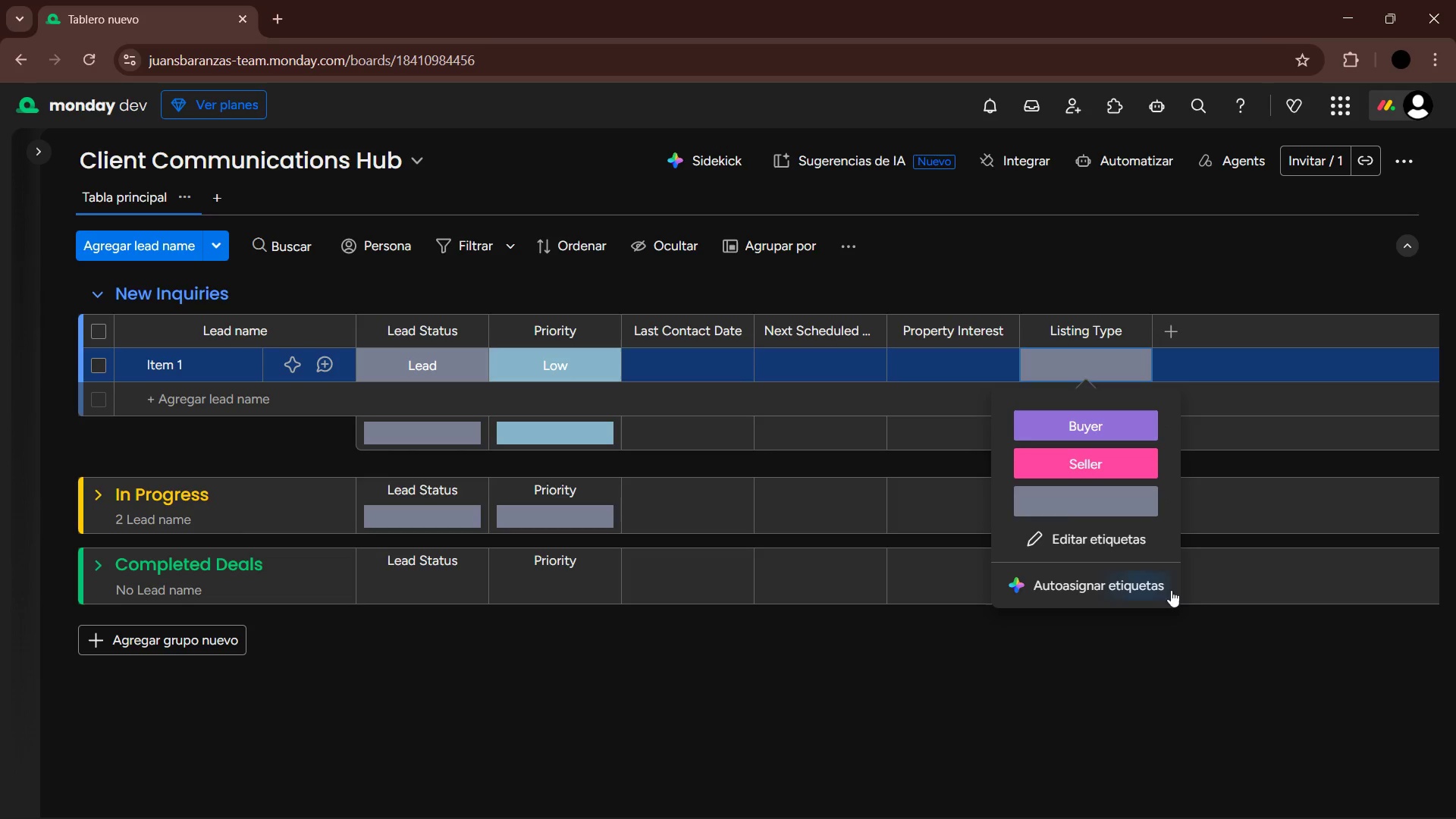 
left_click_drag(start_coordinate=[1328, 599], to_coordinate=[1333, 590])
 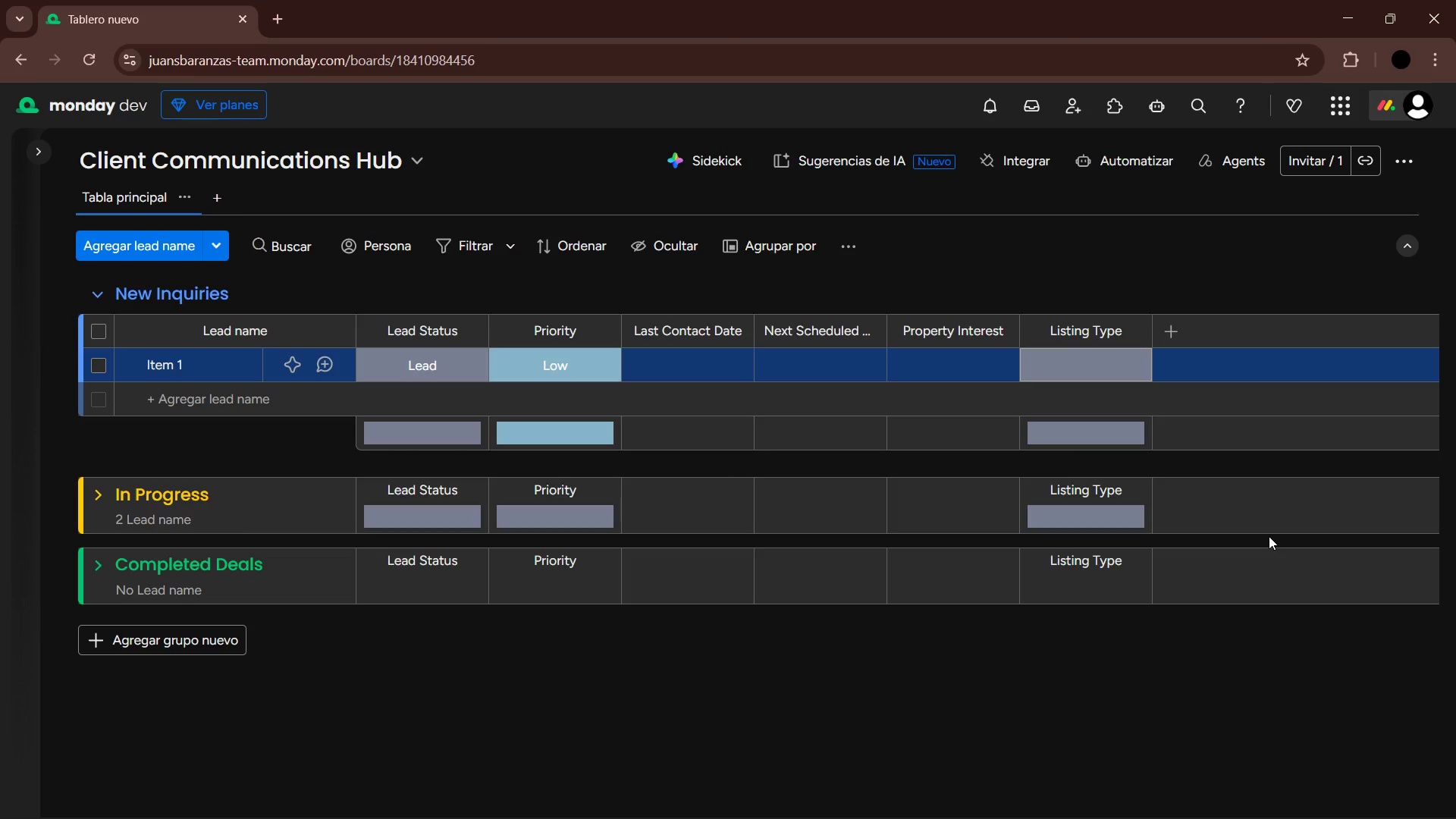 
wait(9.56)
 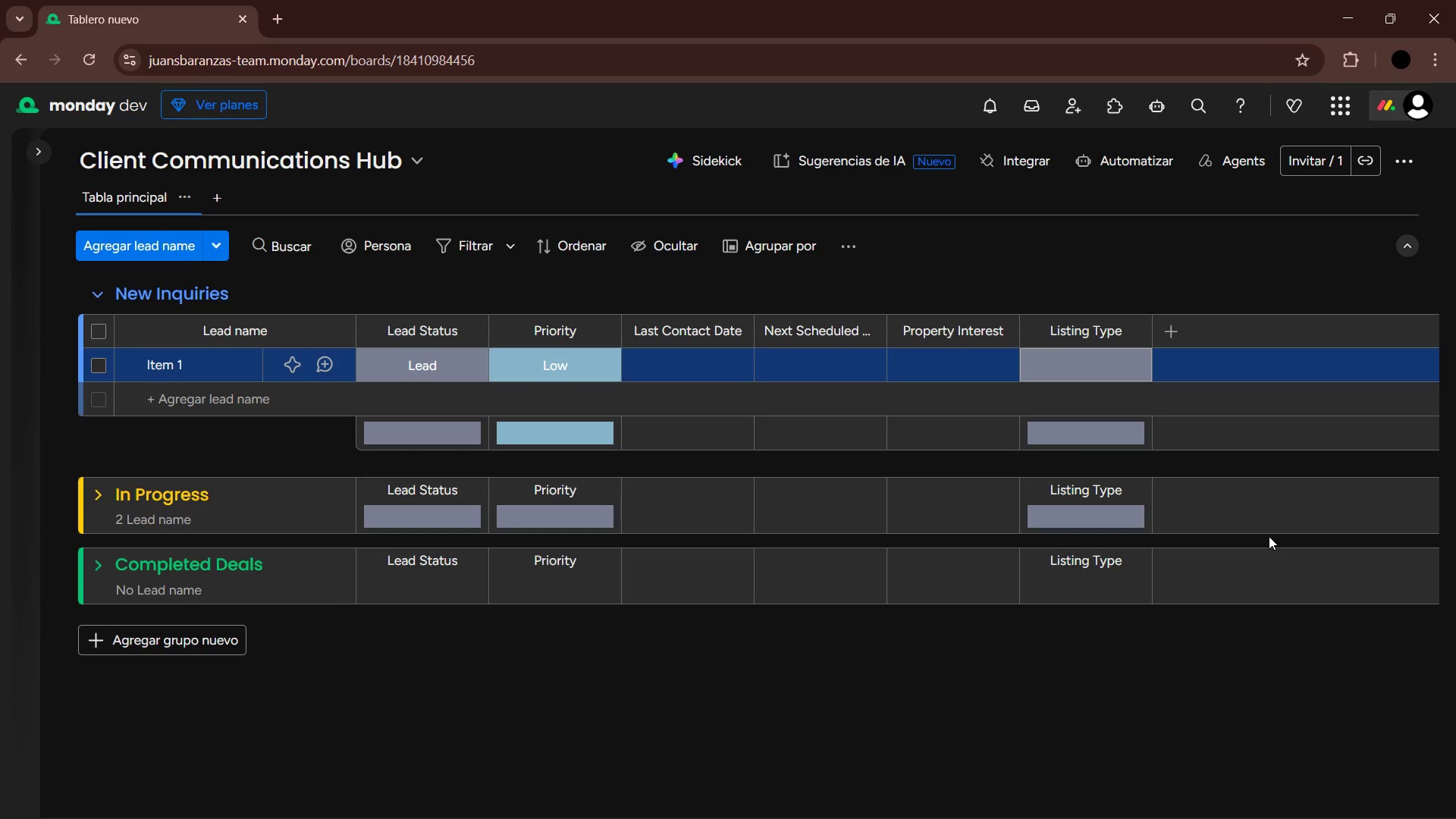 
left_click([1168, 325])
 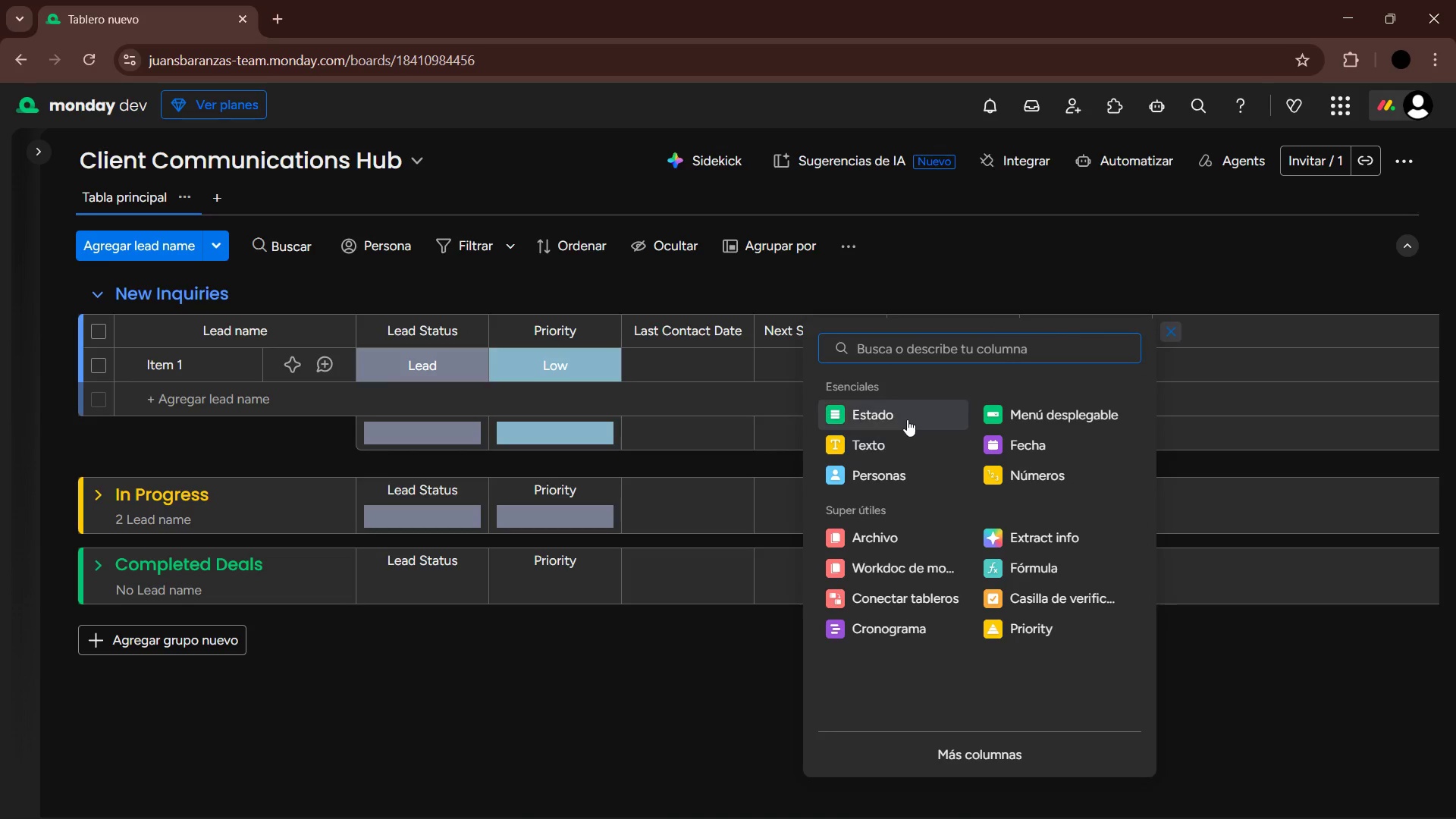 
left_click([907, 419])
 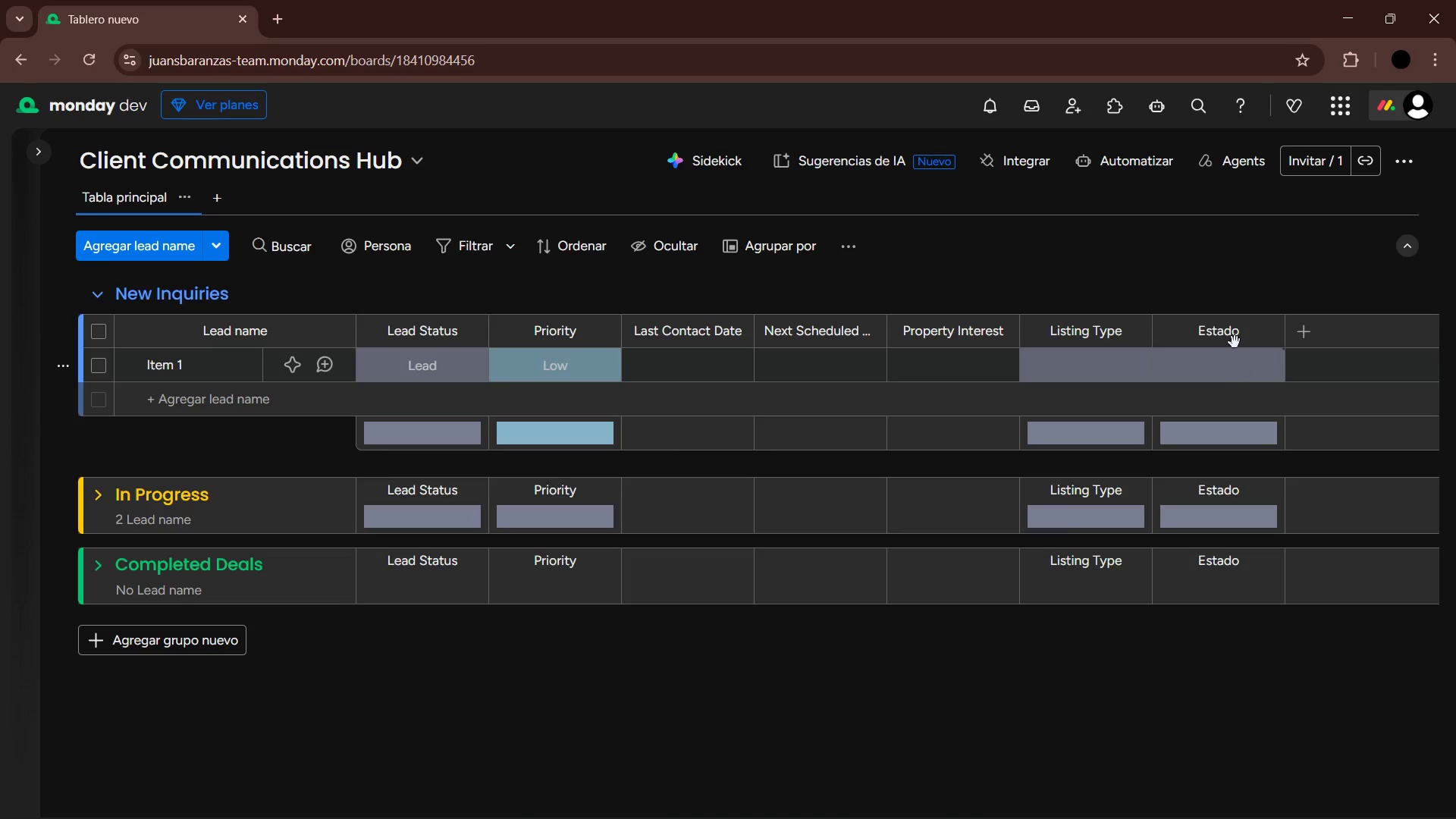 
left_click([1227, 328])
 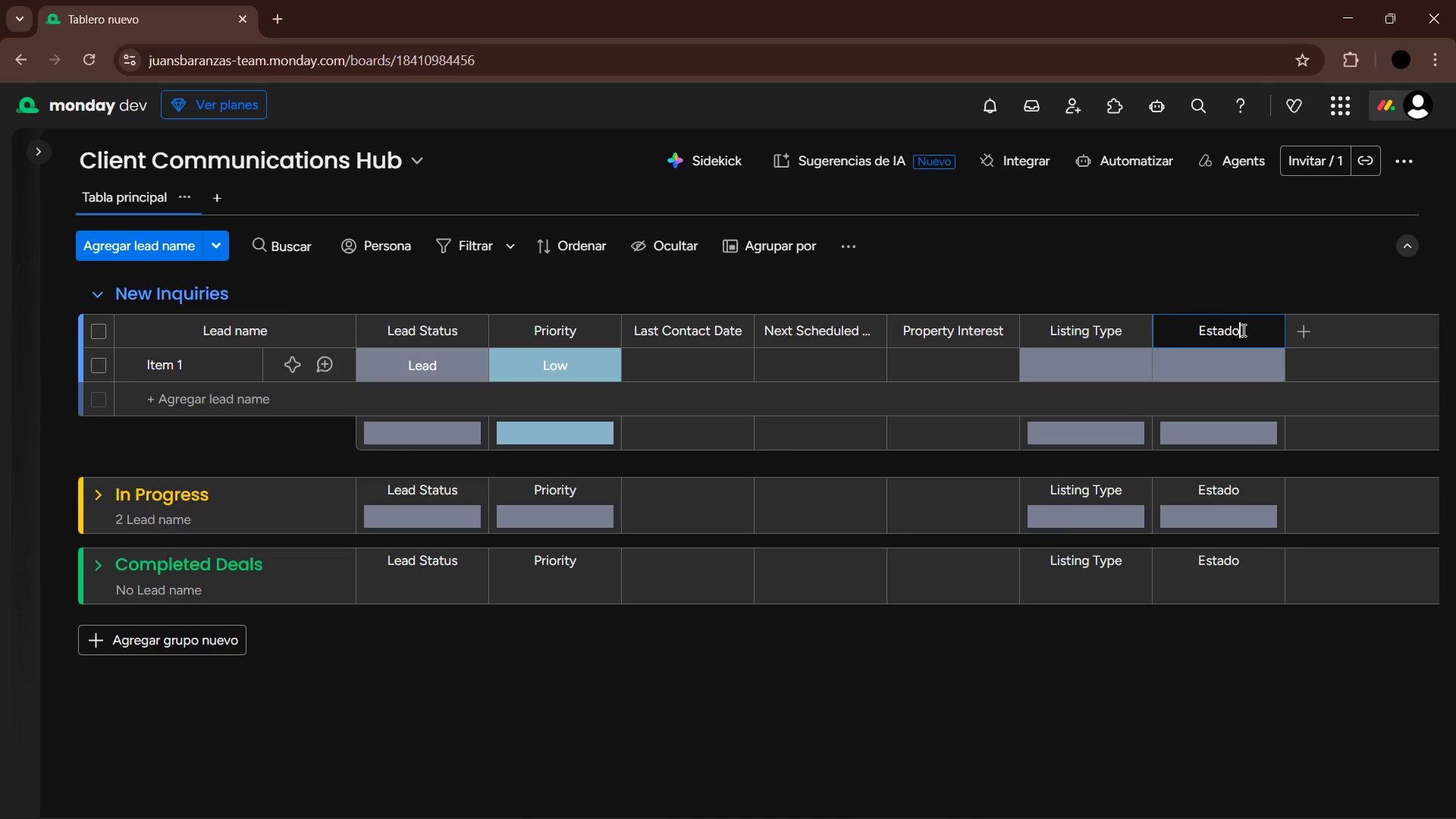 
left_click([1233, 332])
 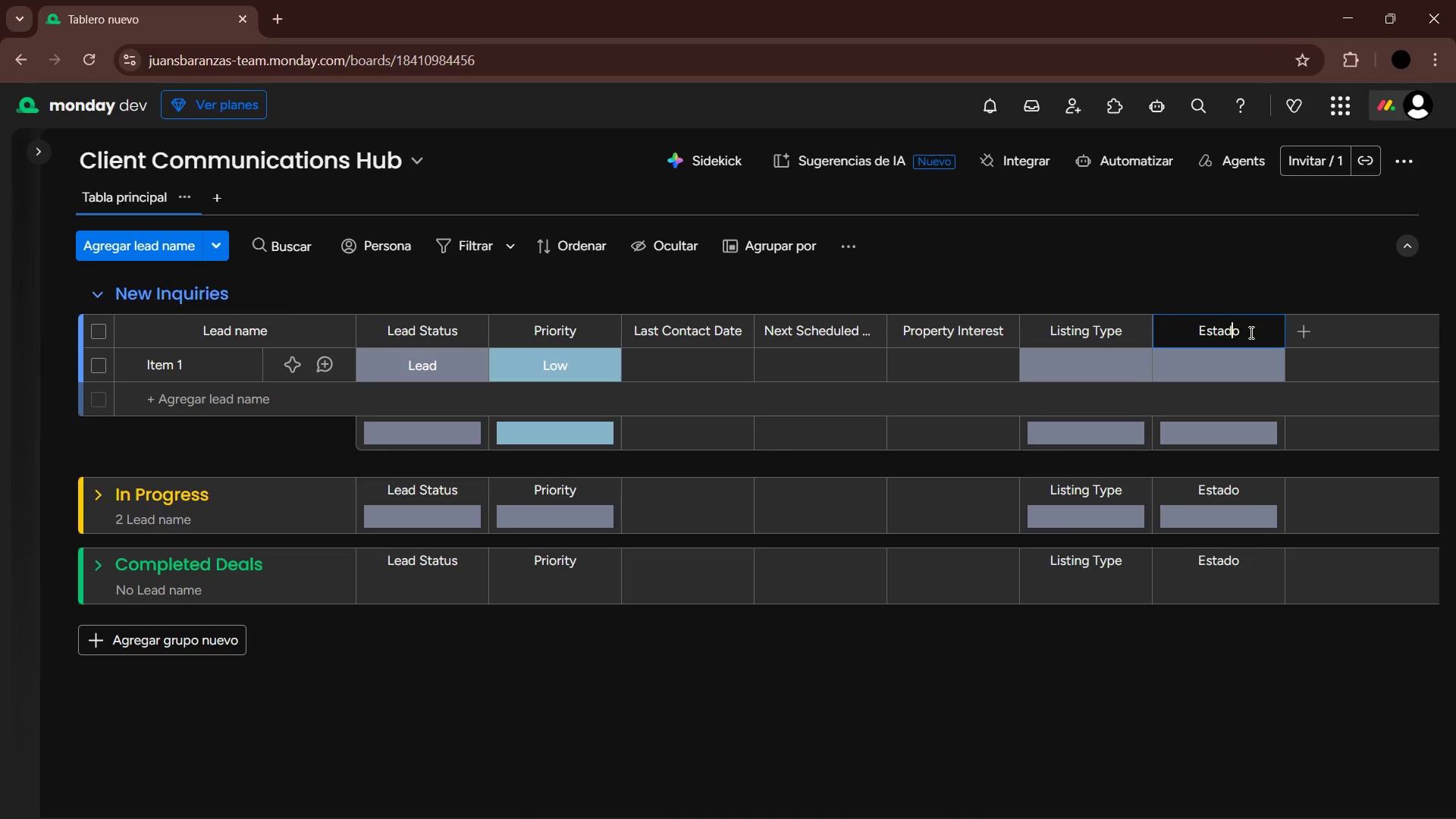 
left_click_drag(start_coordinate=[1252, 332], to_coordinate=[1164, 334])
 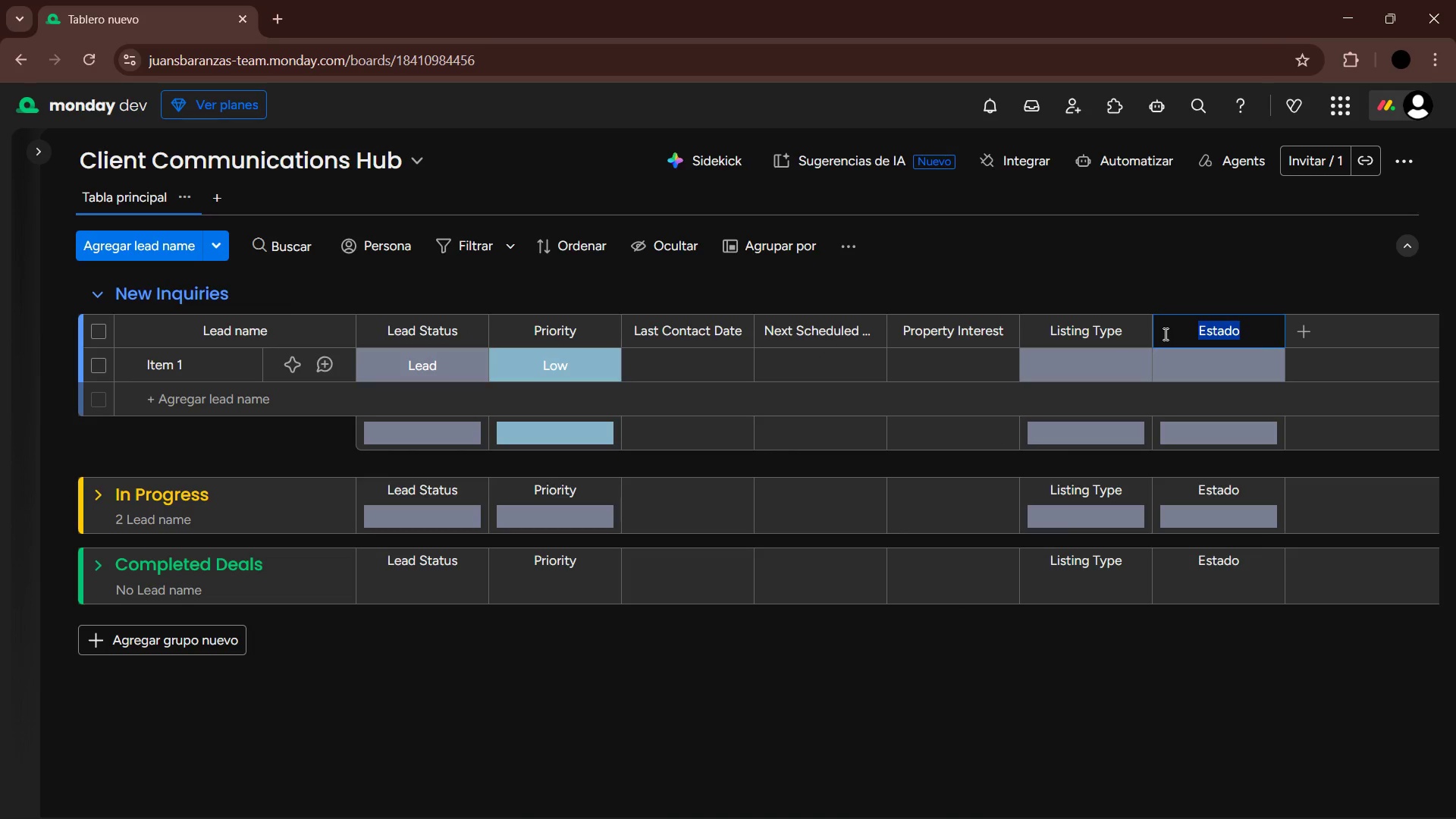 
type(Lead Source)
 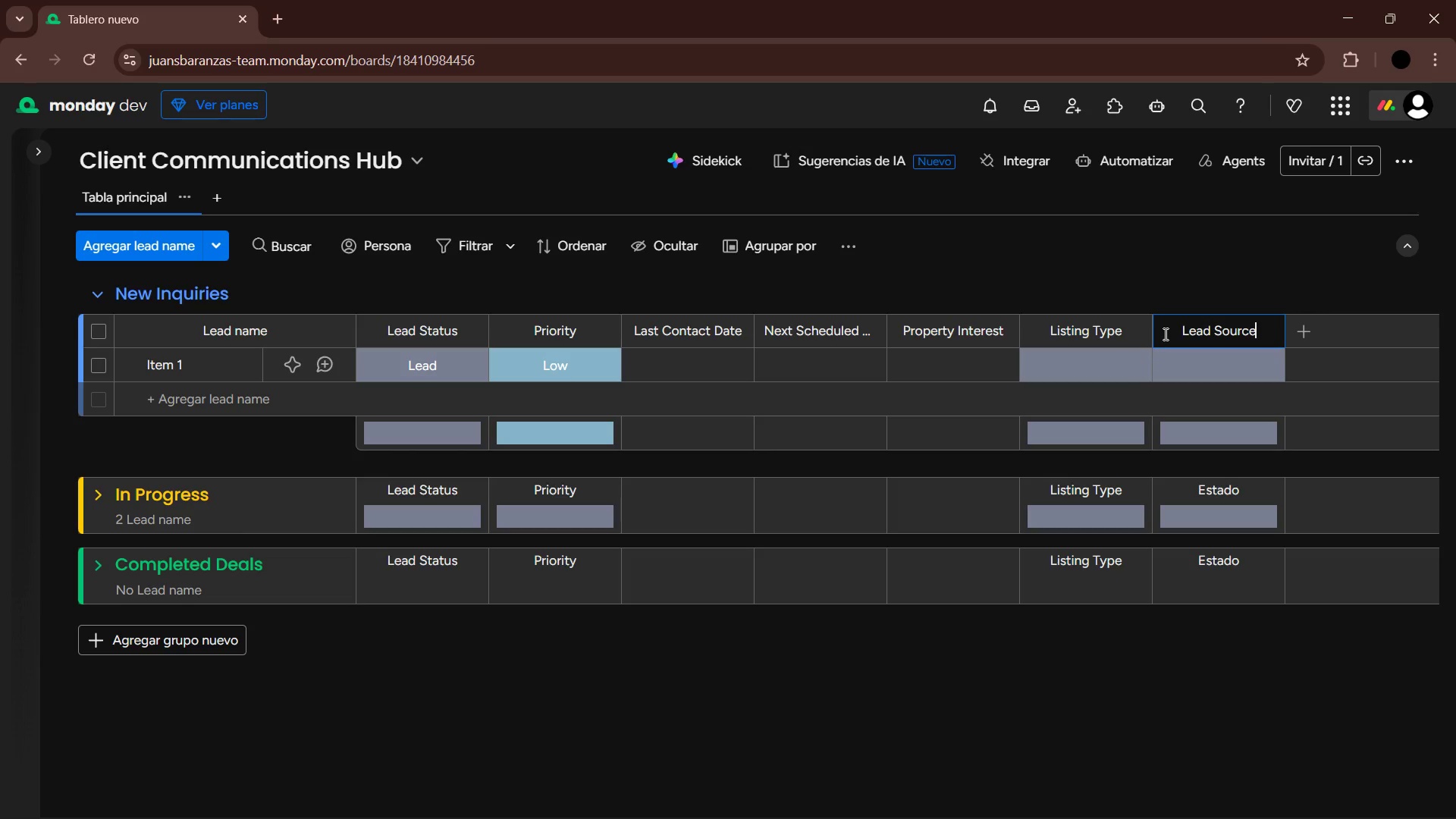 
key(Enter)
 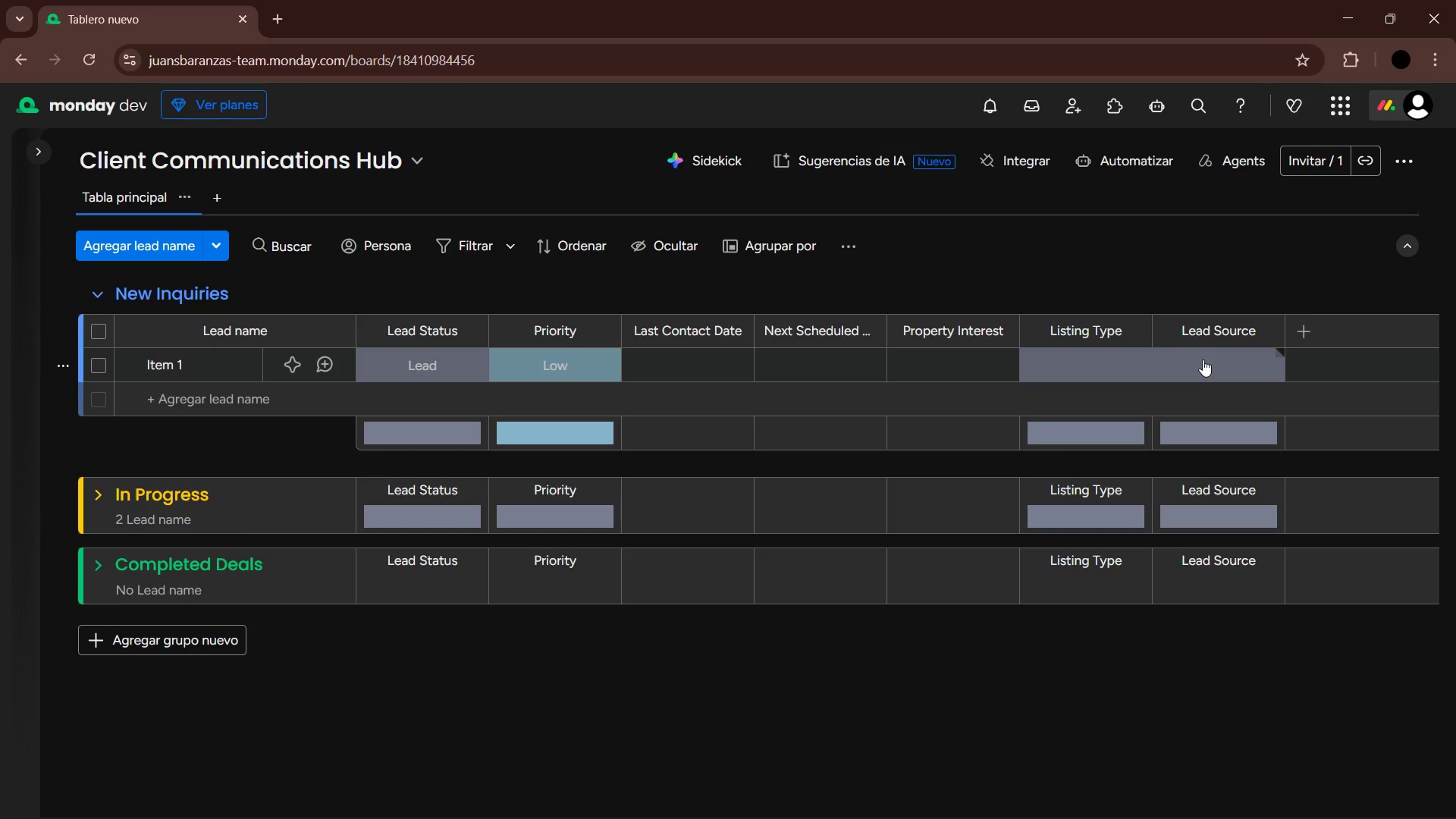 
wait(24.19)
 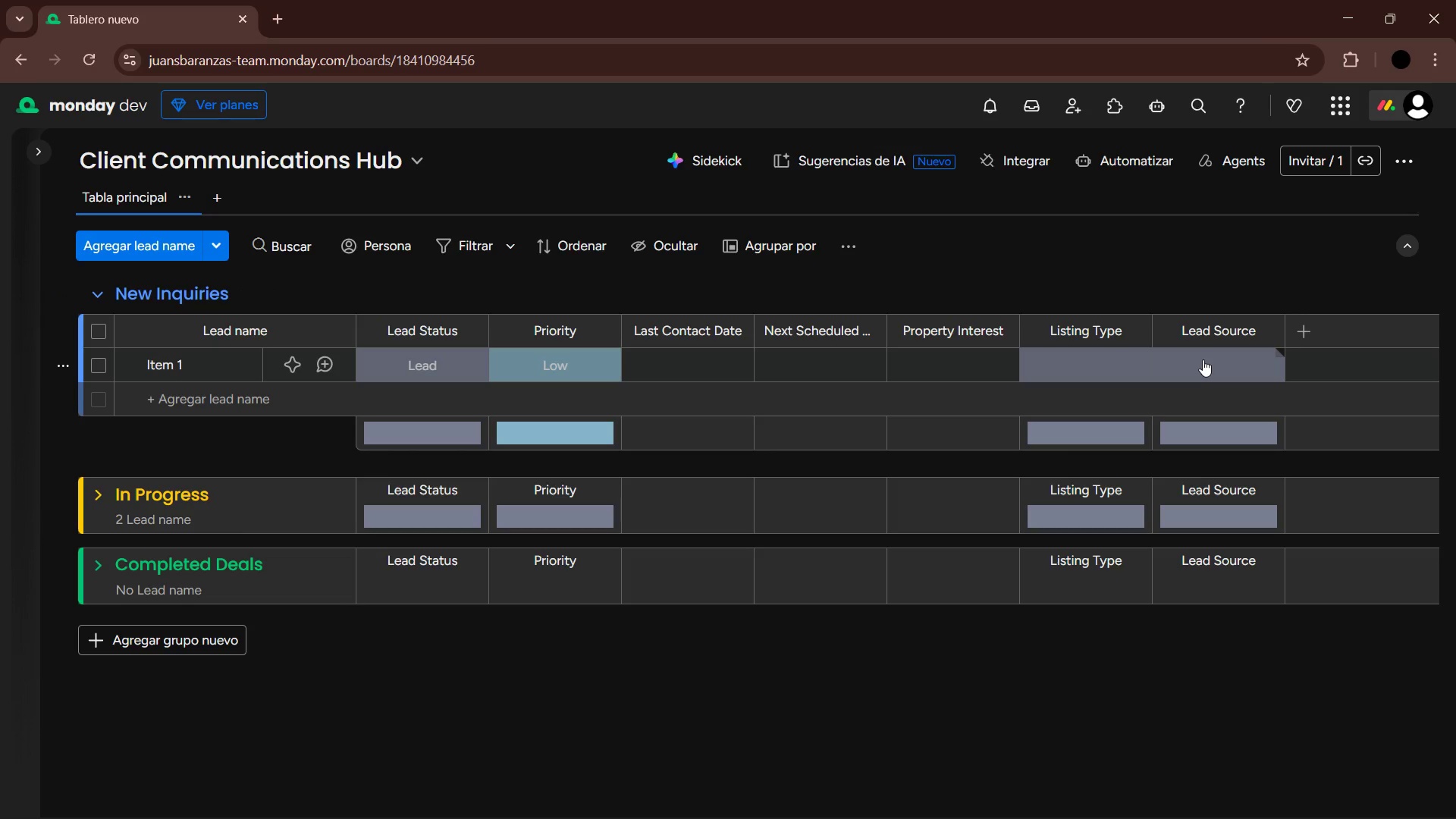 
left_click([1214, 353])
 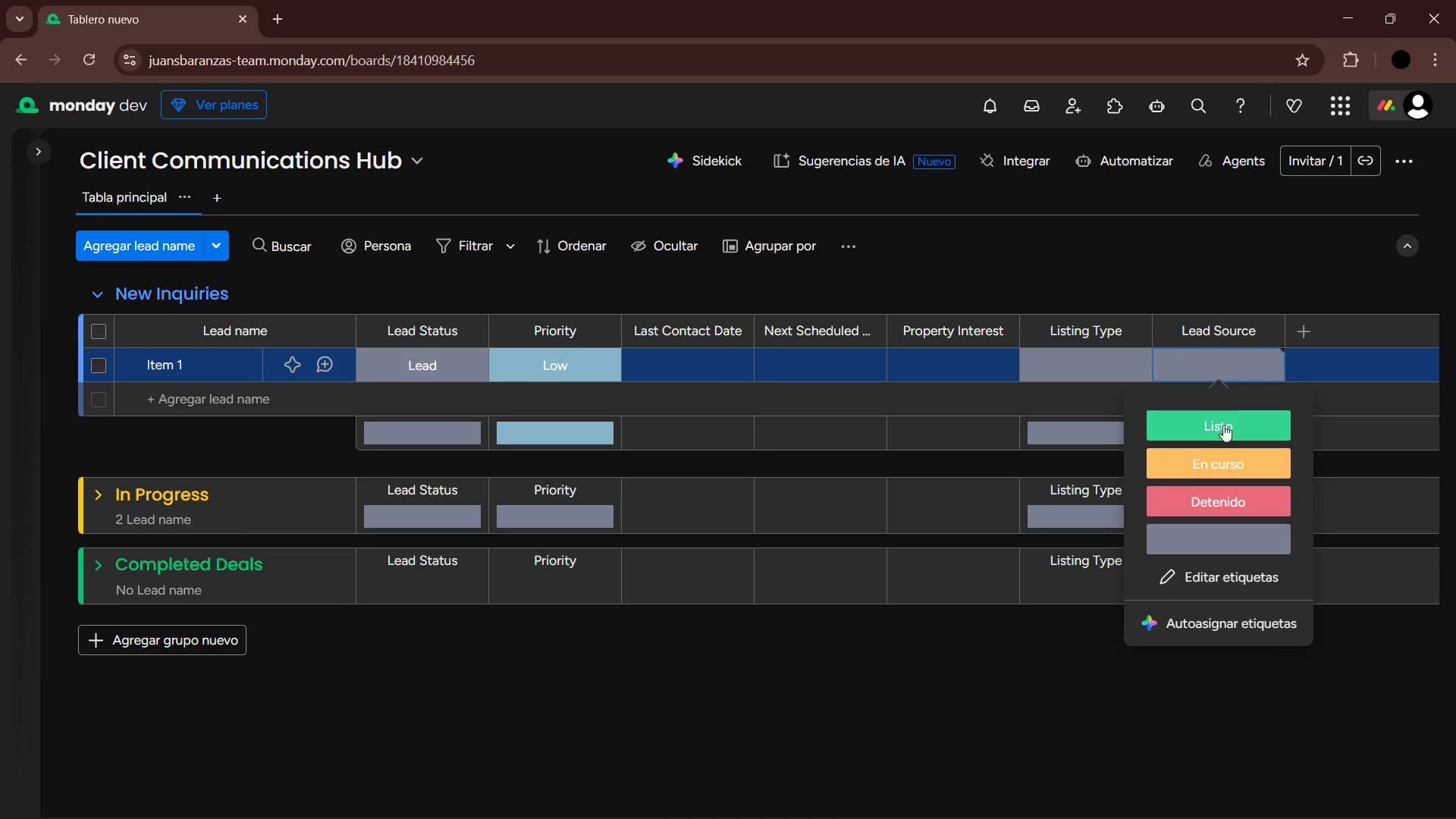 
left_click([1223, 580])
 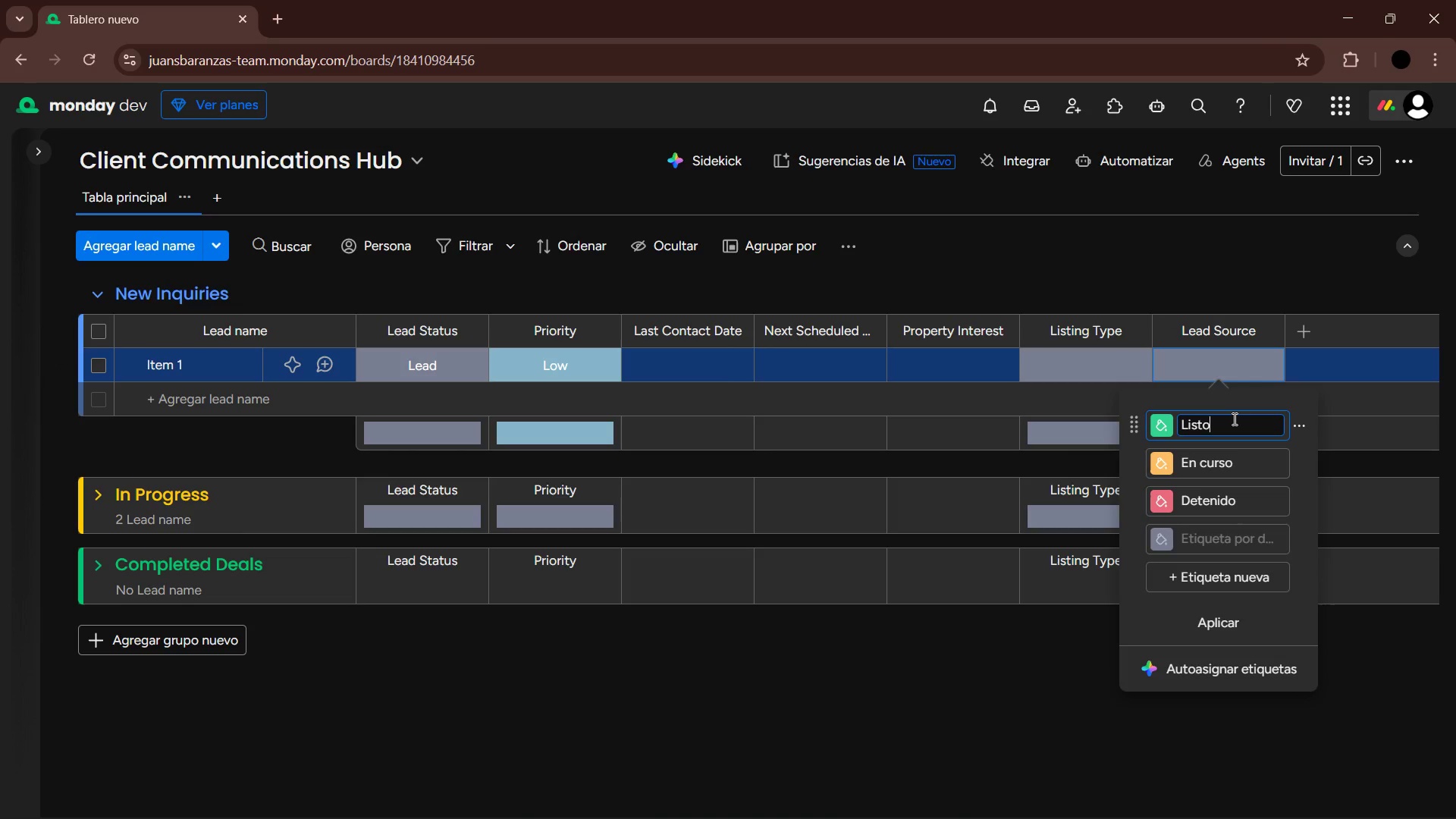 
left_click_drag(start_coordinate=[1223, 422], to_coordinate=[1172, 428])
 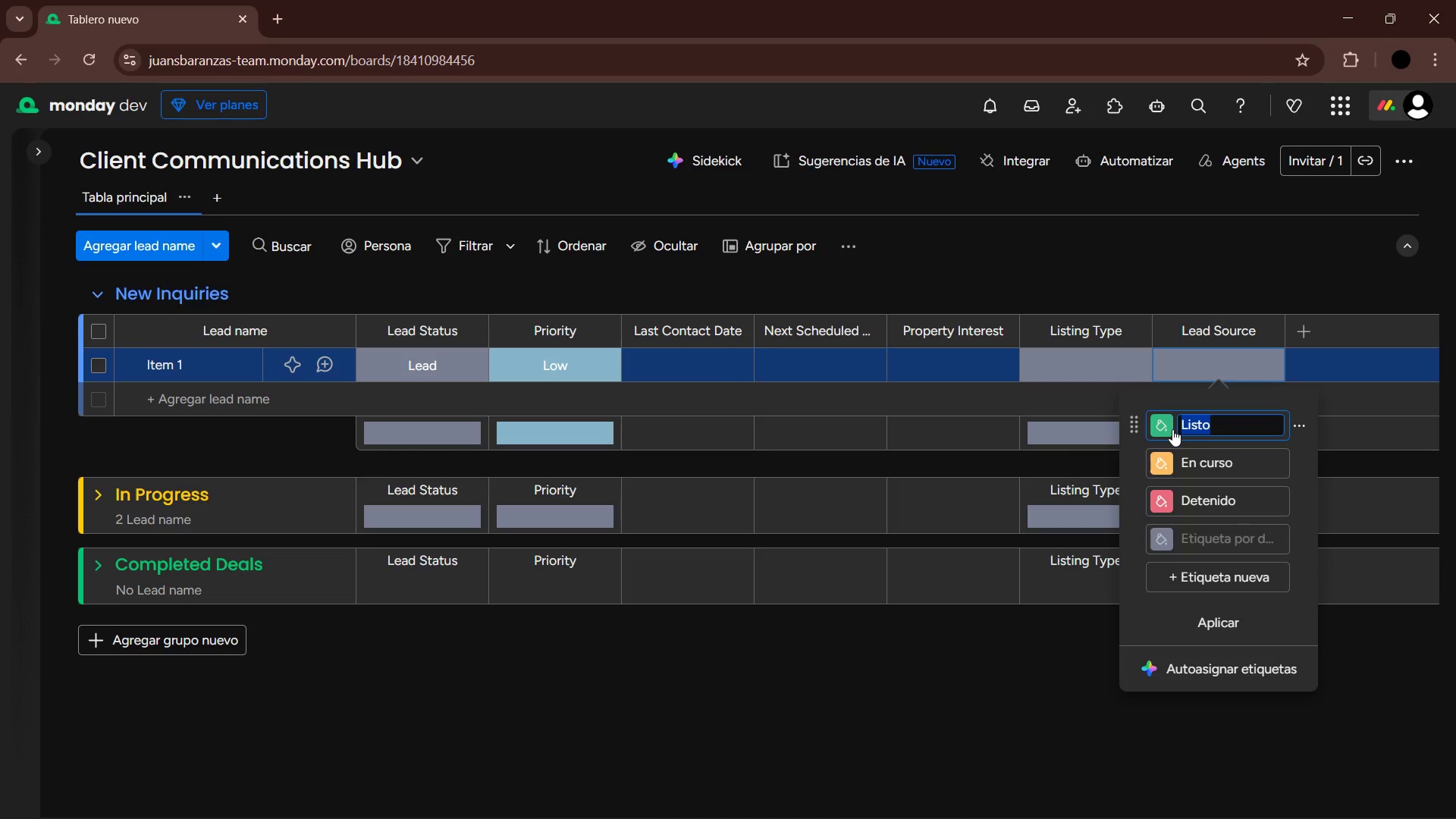 
type(zillowZillow)
 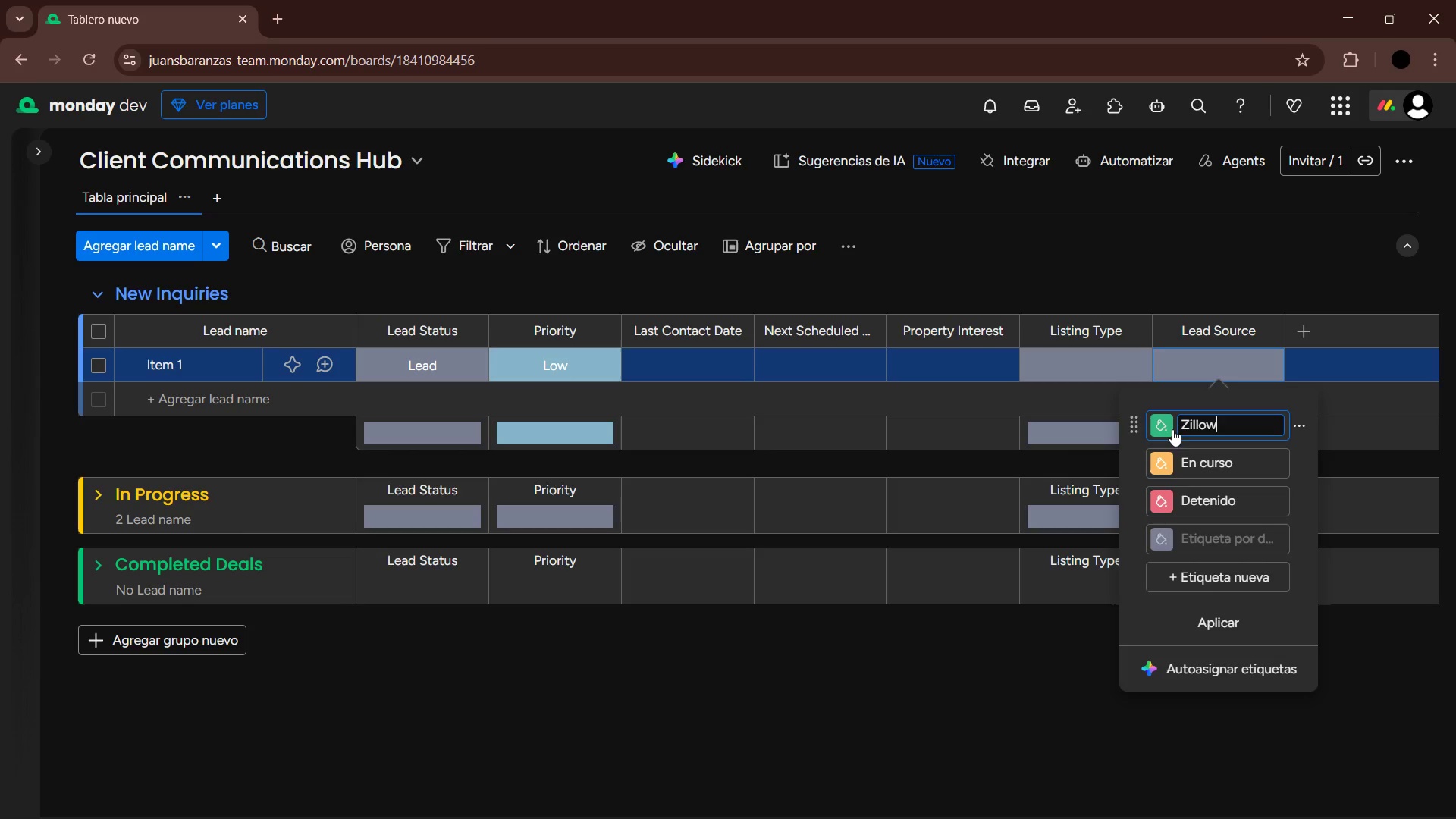 
hold_key(key=Backspace, duration=0.8)
 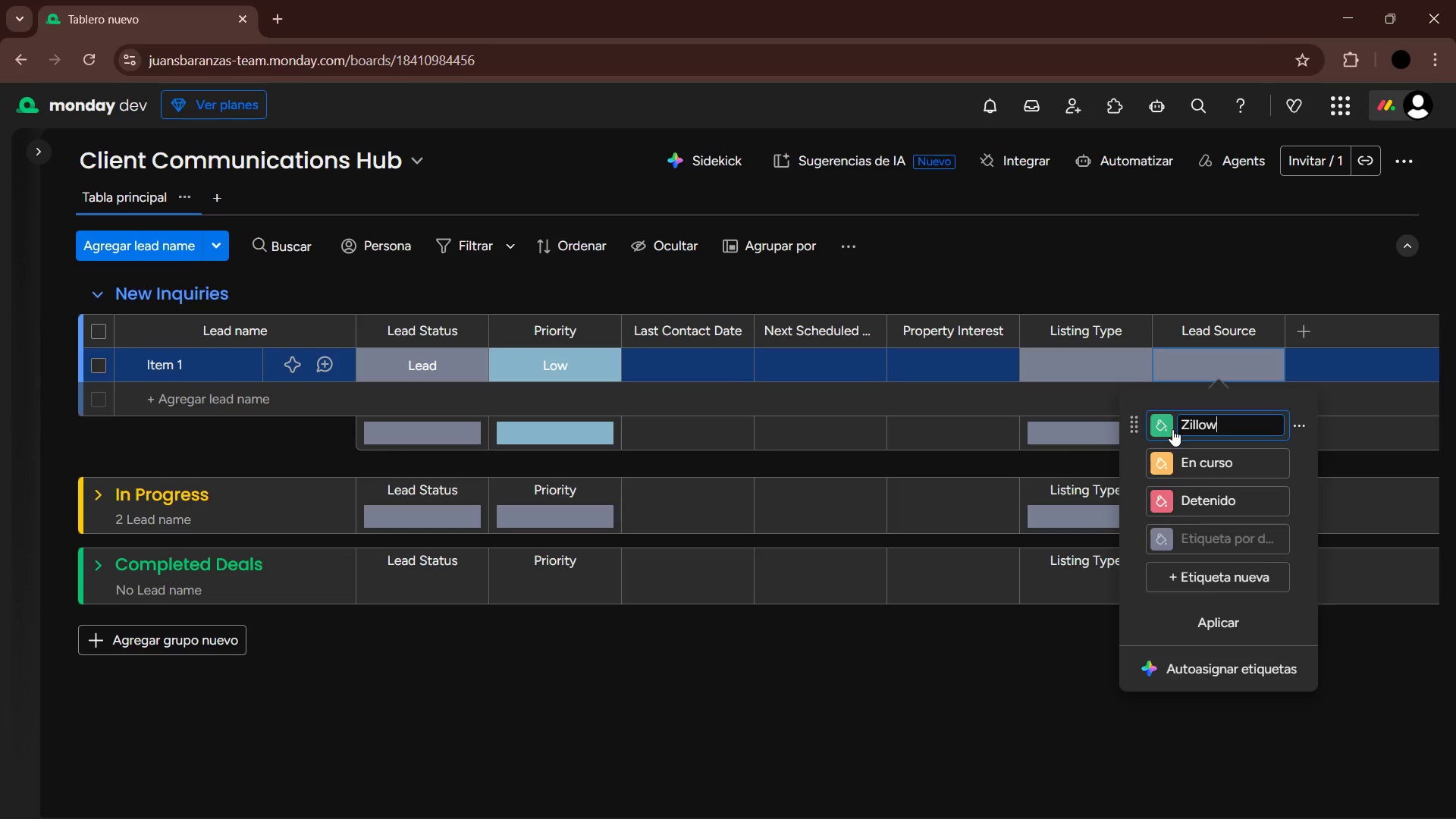 
left_click([1231, 463])
 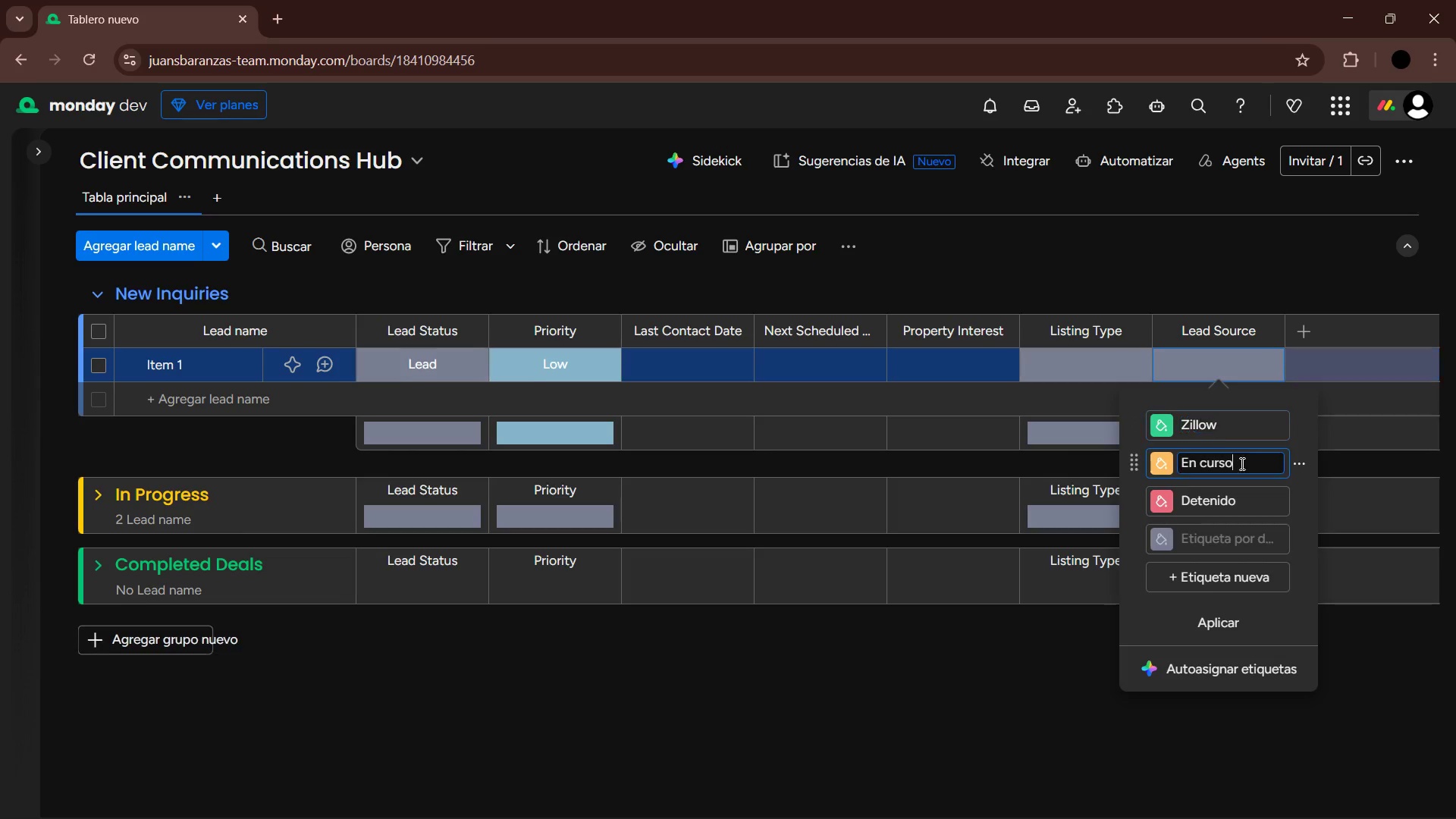 
left_click_drag(start_coordinate=[1246, 463], to_coordinate=[1166, 466])
 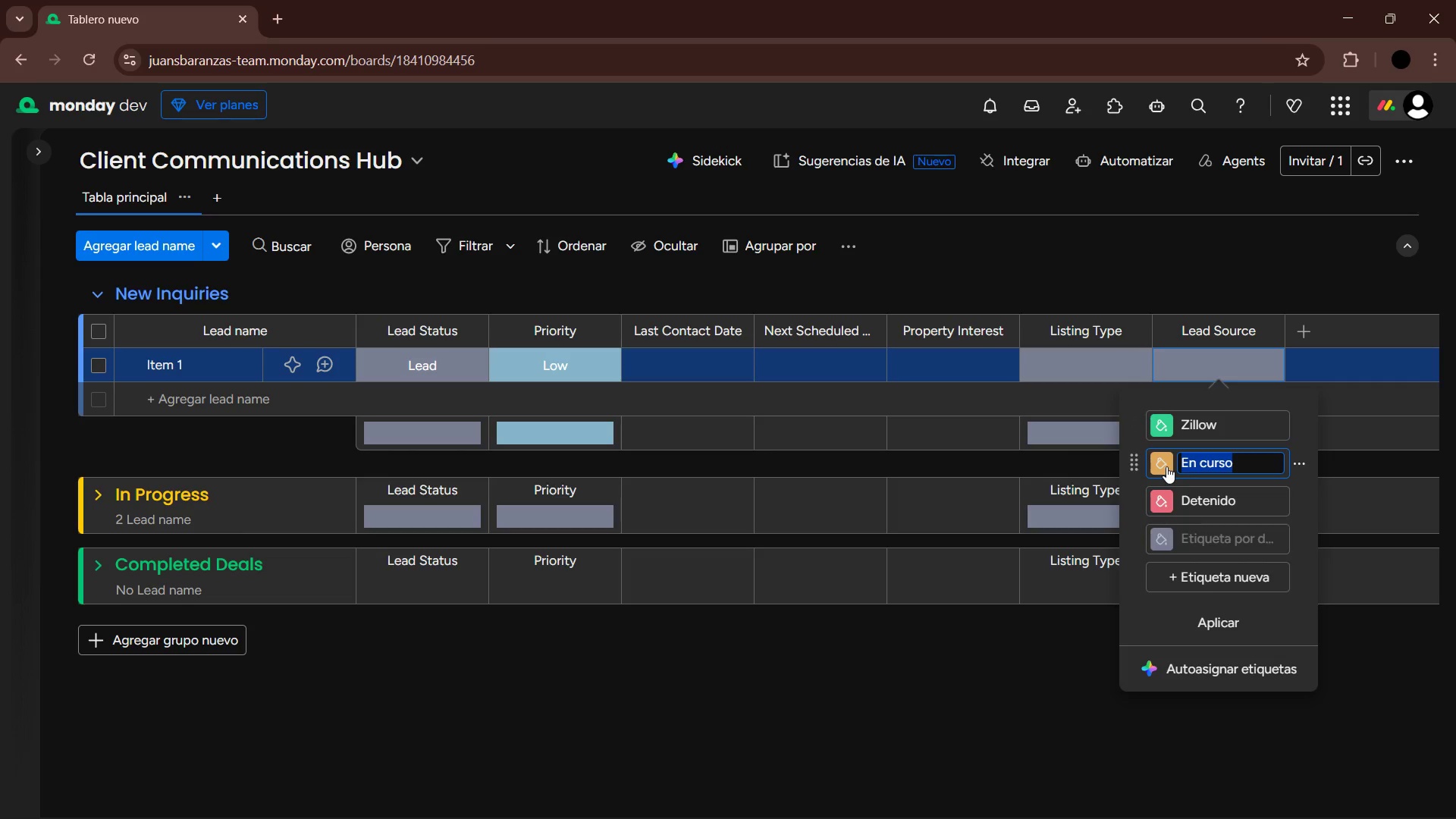 
type(Referral)
 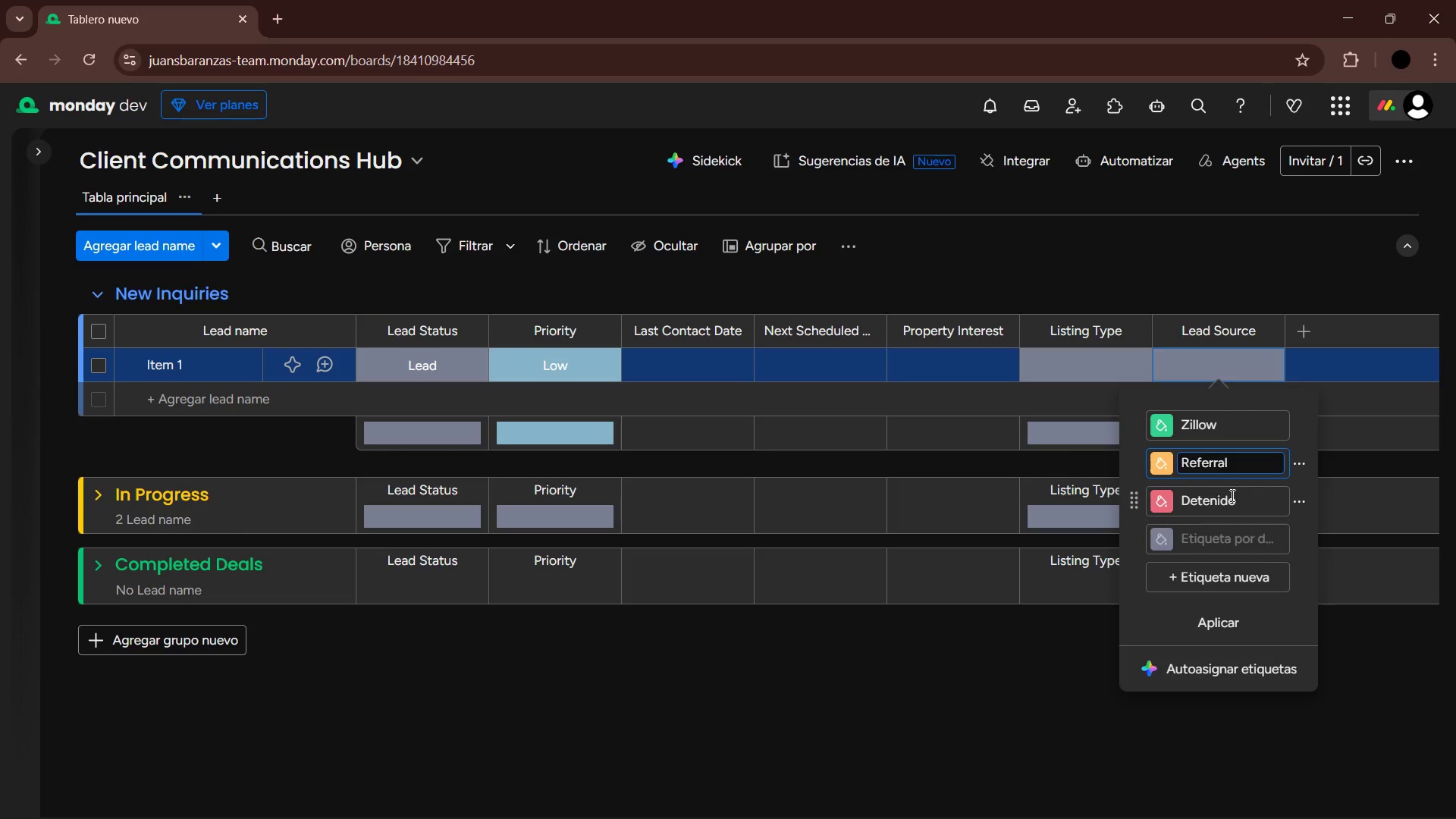 
left_click([1241, 507])
 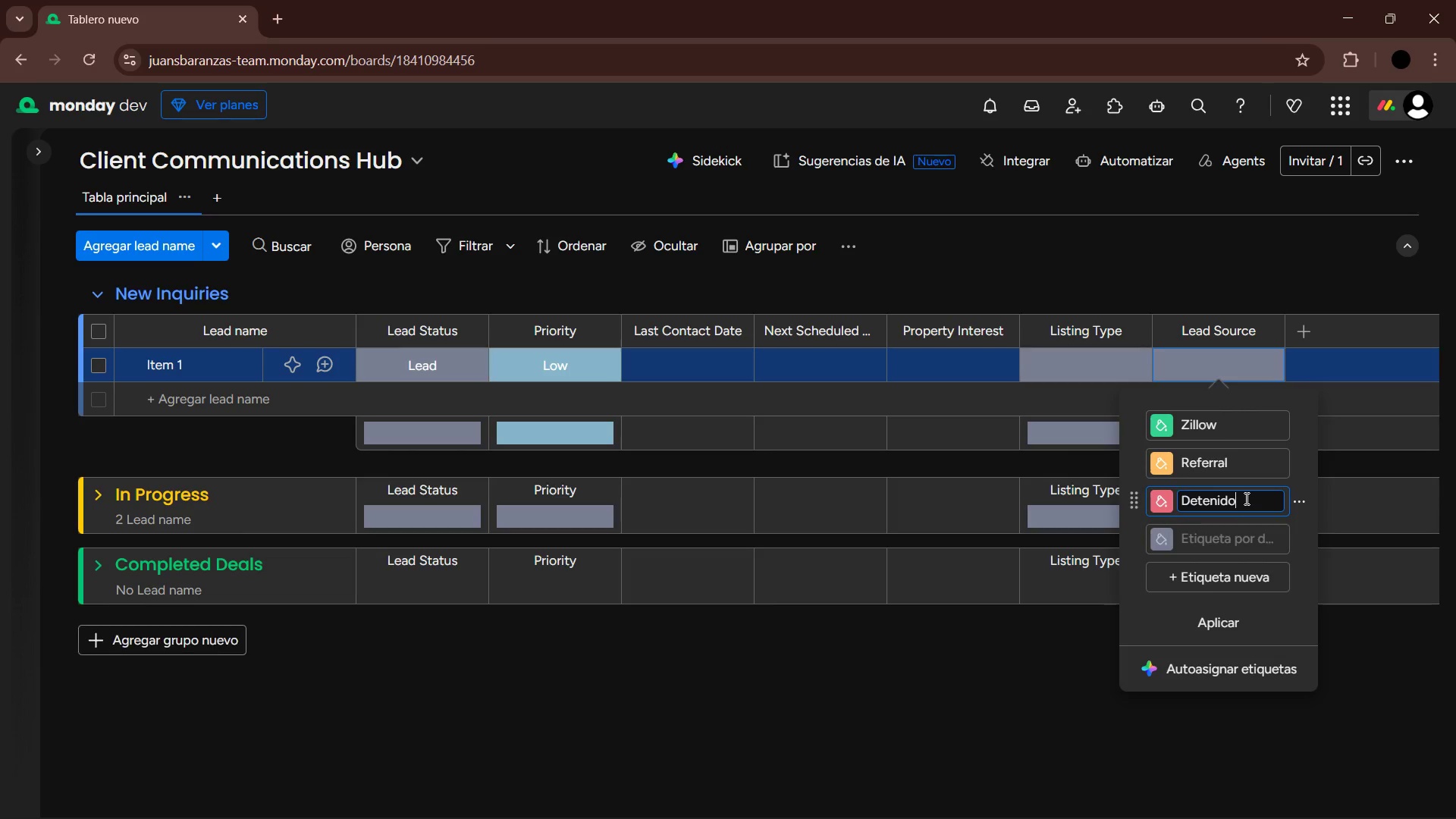 
left_click_drag(start_coordinate=[1245, 498], to_coordinate=[1172, 499])
 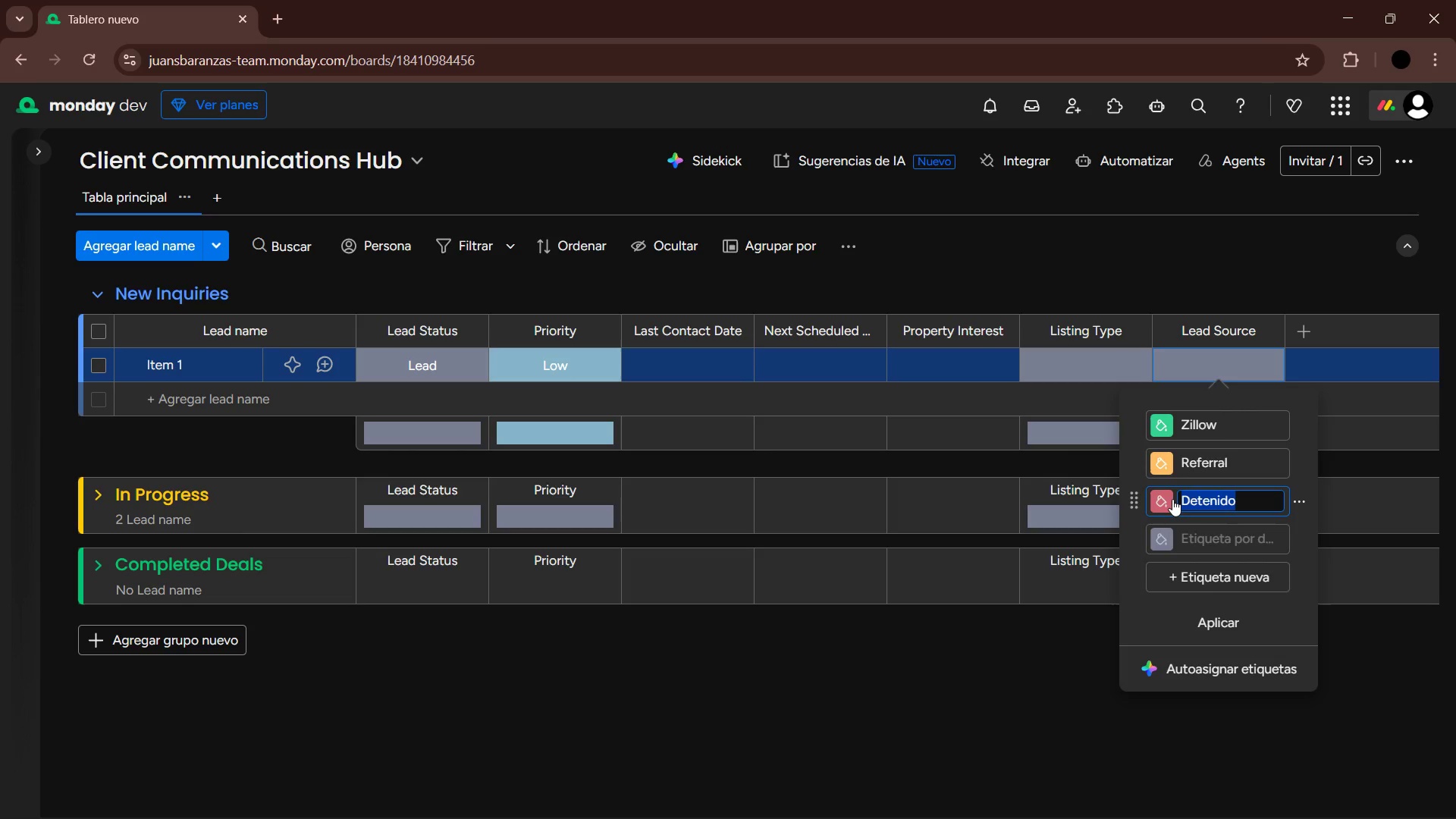 
type(Website Inquiry)
 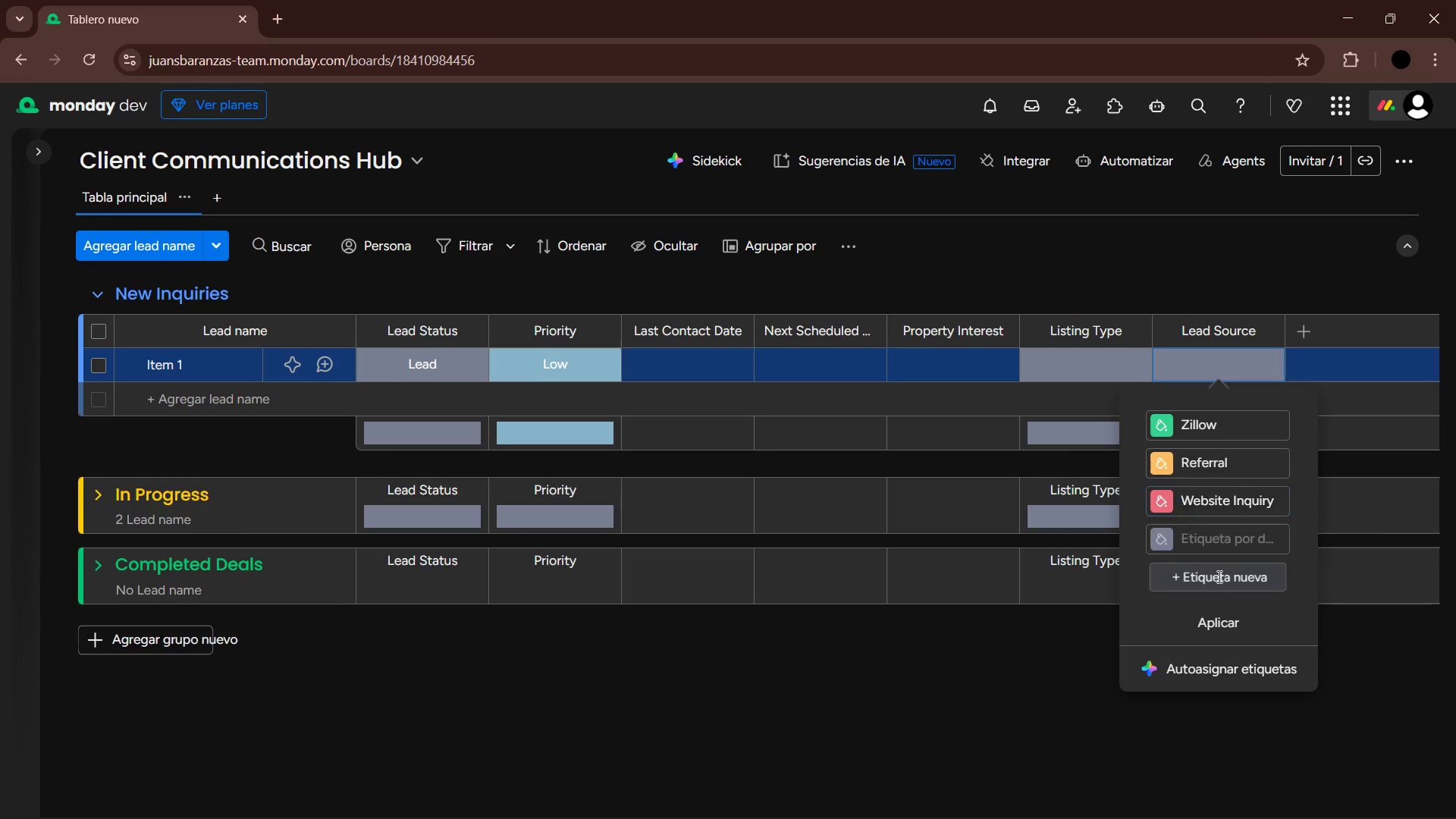 
left_click_drag(start_coordinate=[1131, 576], to_coordinate=[1136, 535])
 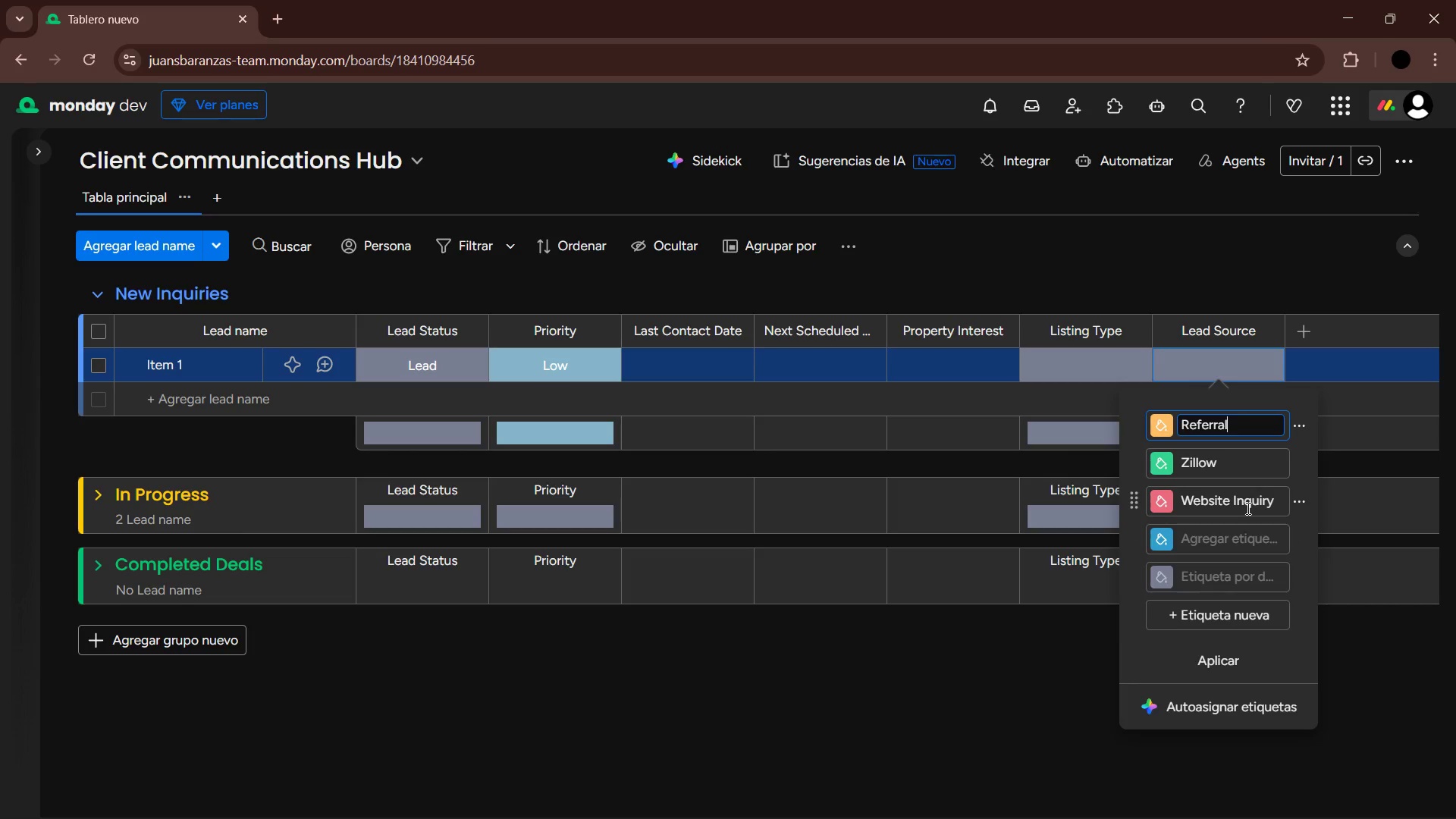 
wait(10.86)
 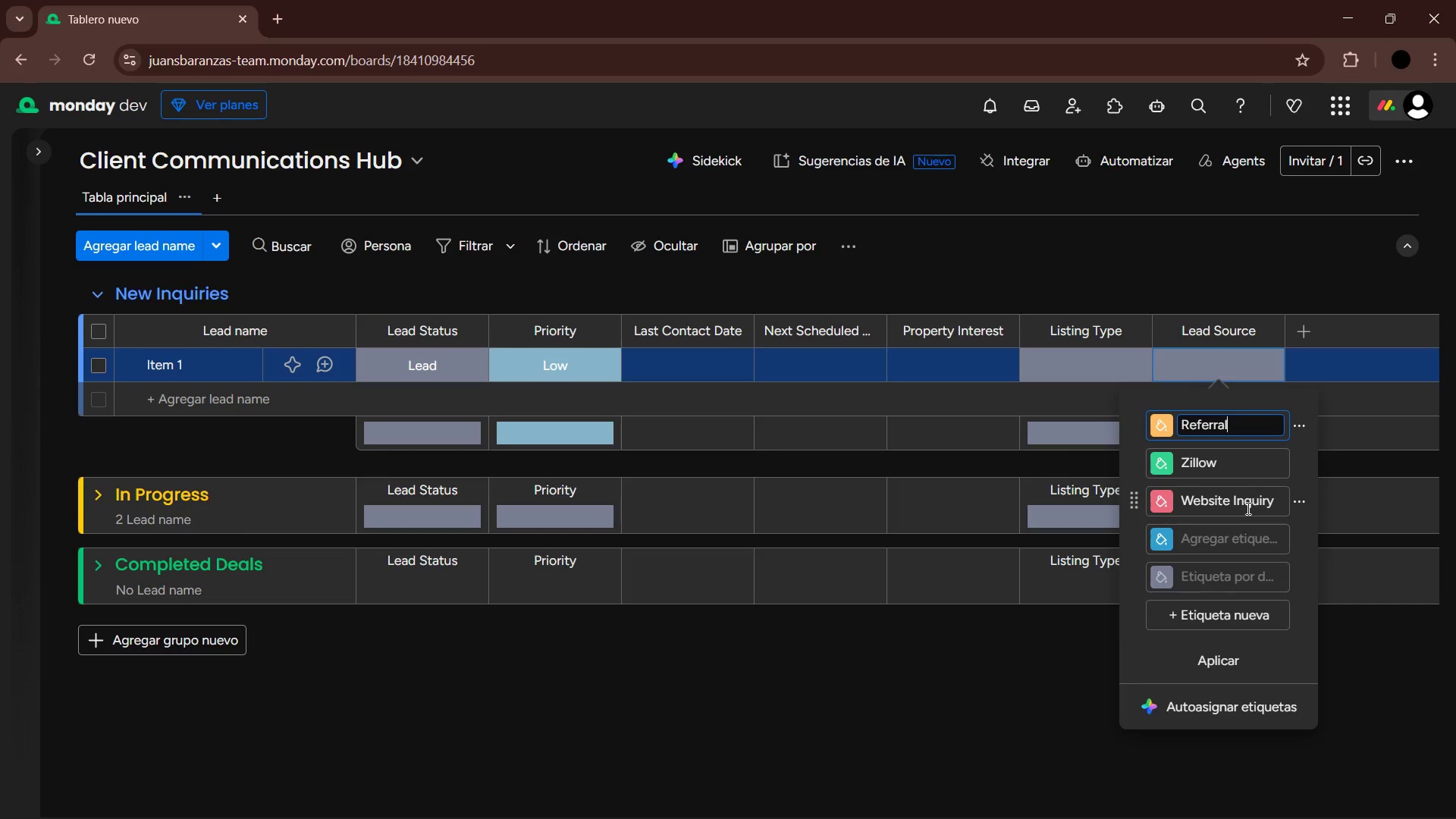 
left_click([1207, 616])
 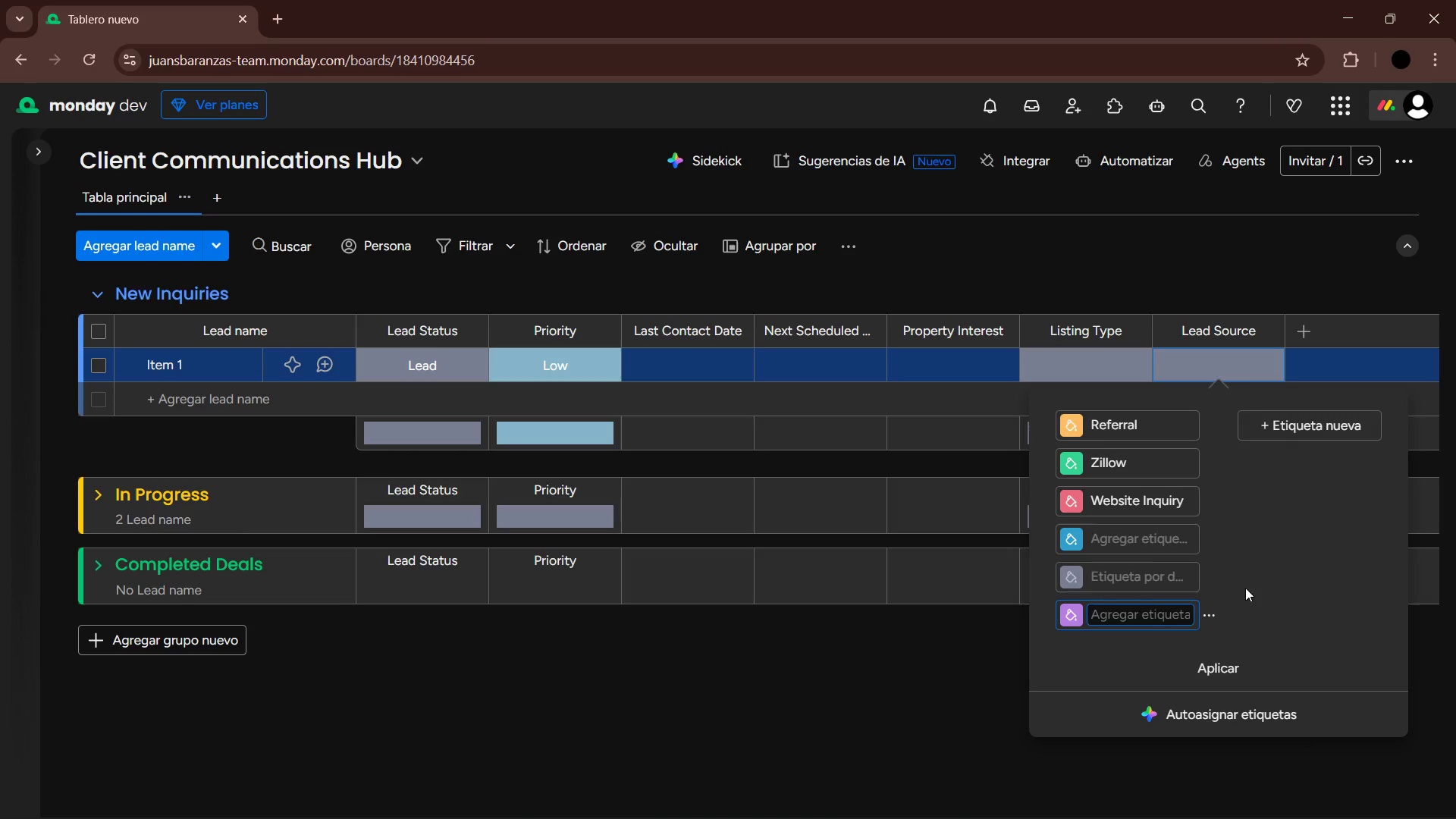 
left_click([1316, 422])
 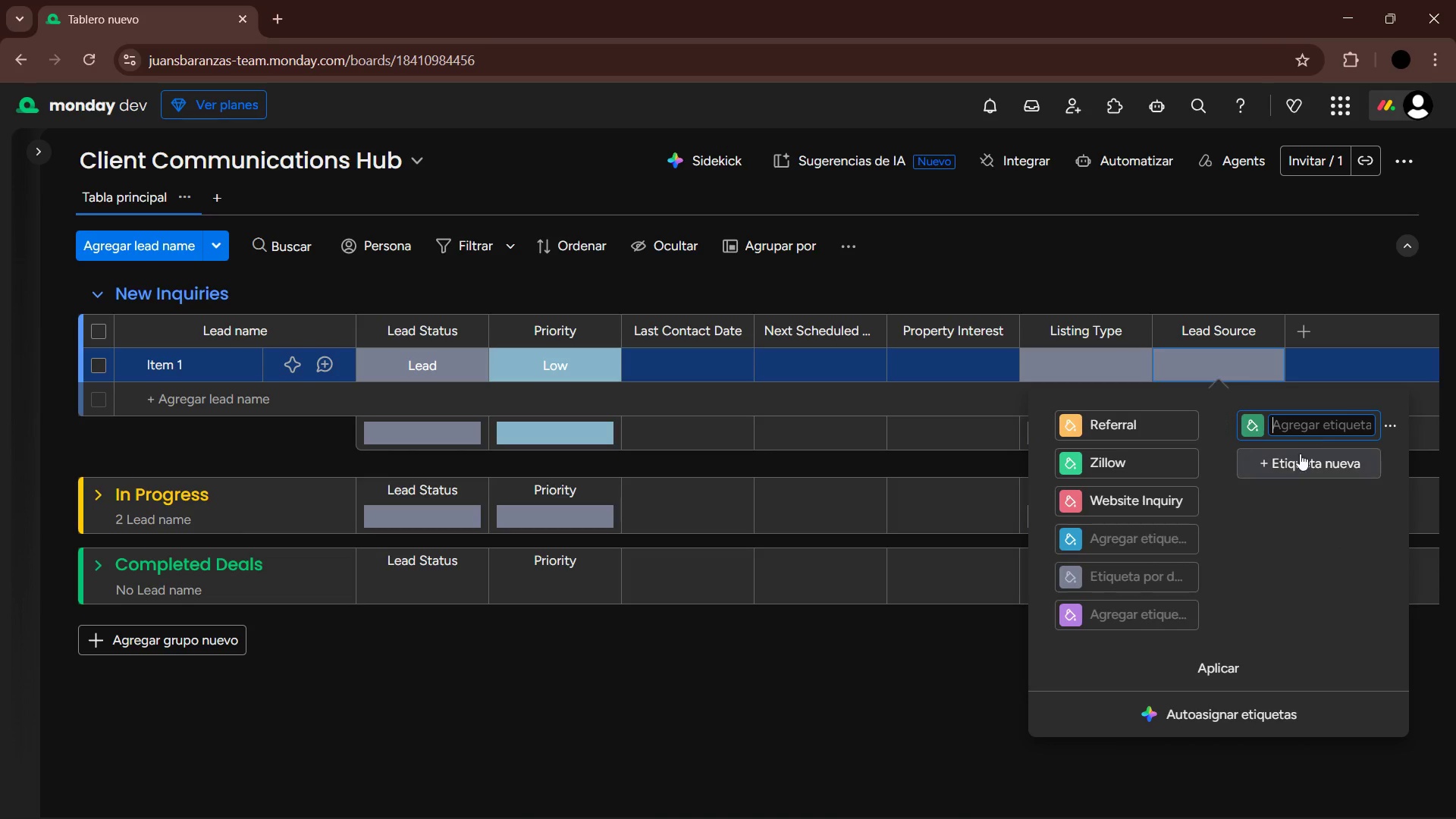 
left_click([1299, 457])
 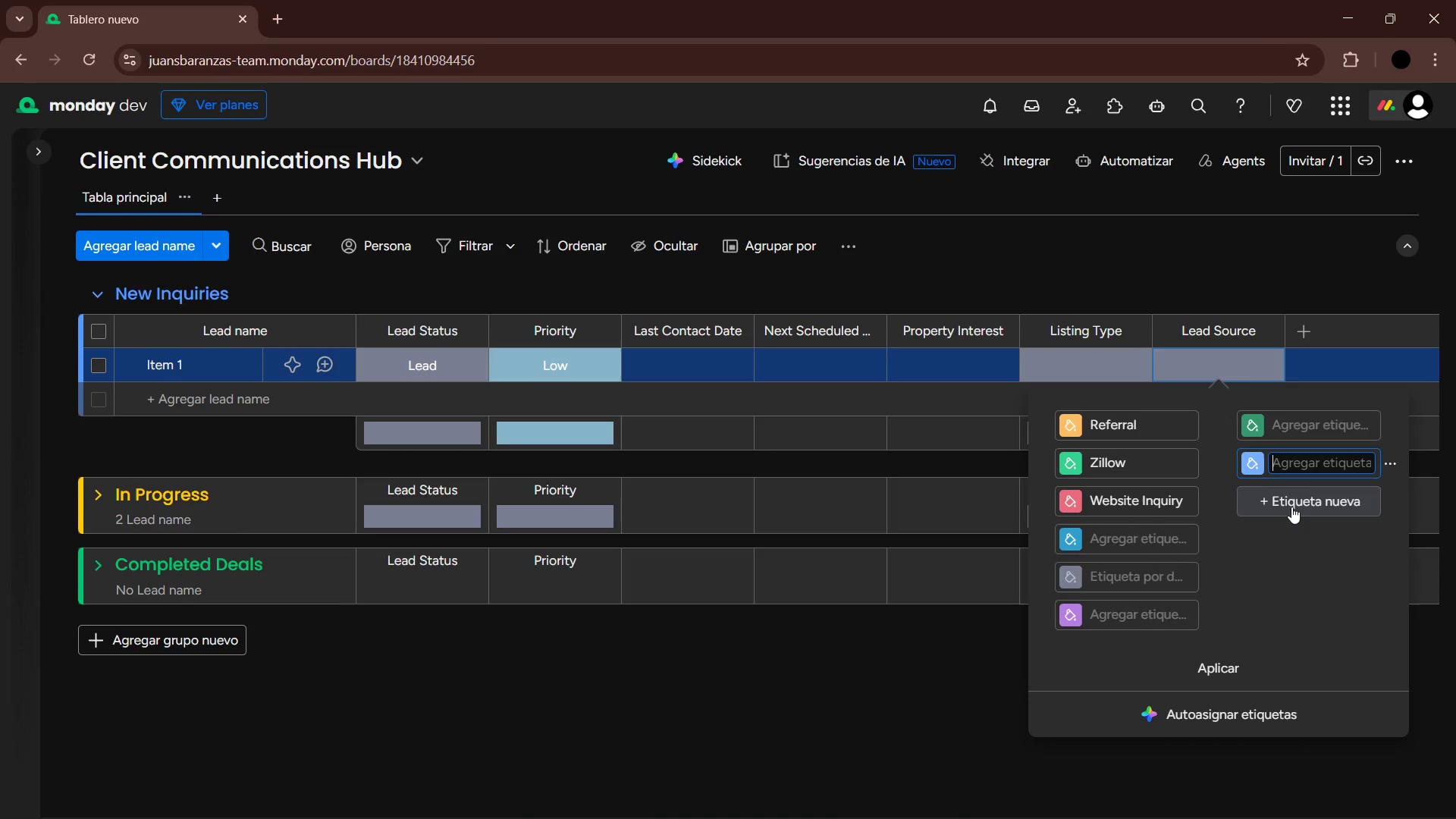 
left_click([1292, 503])
 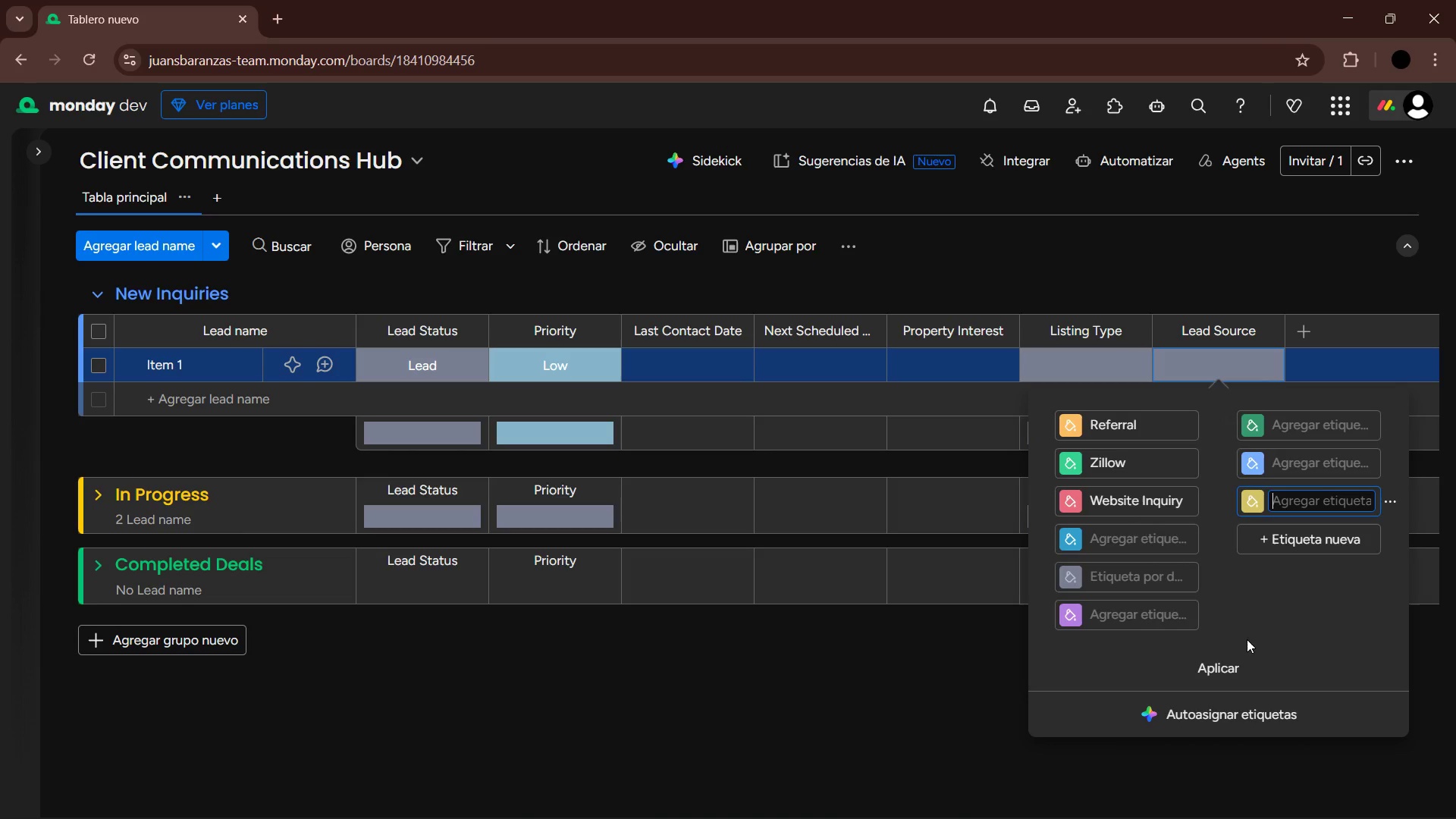 
left_click([1263, 616])
 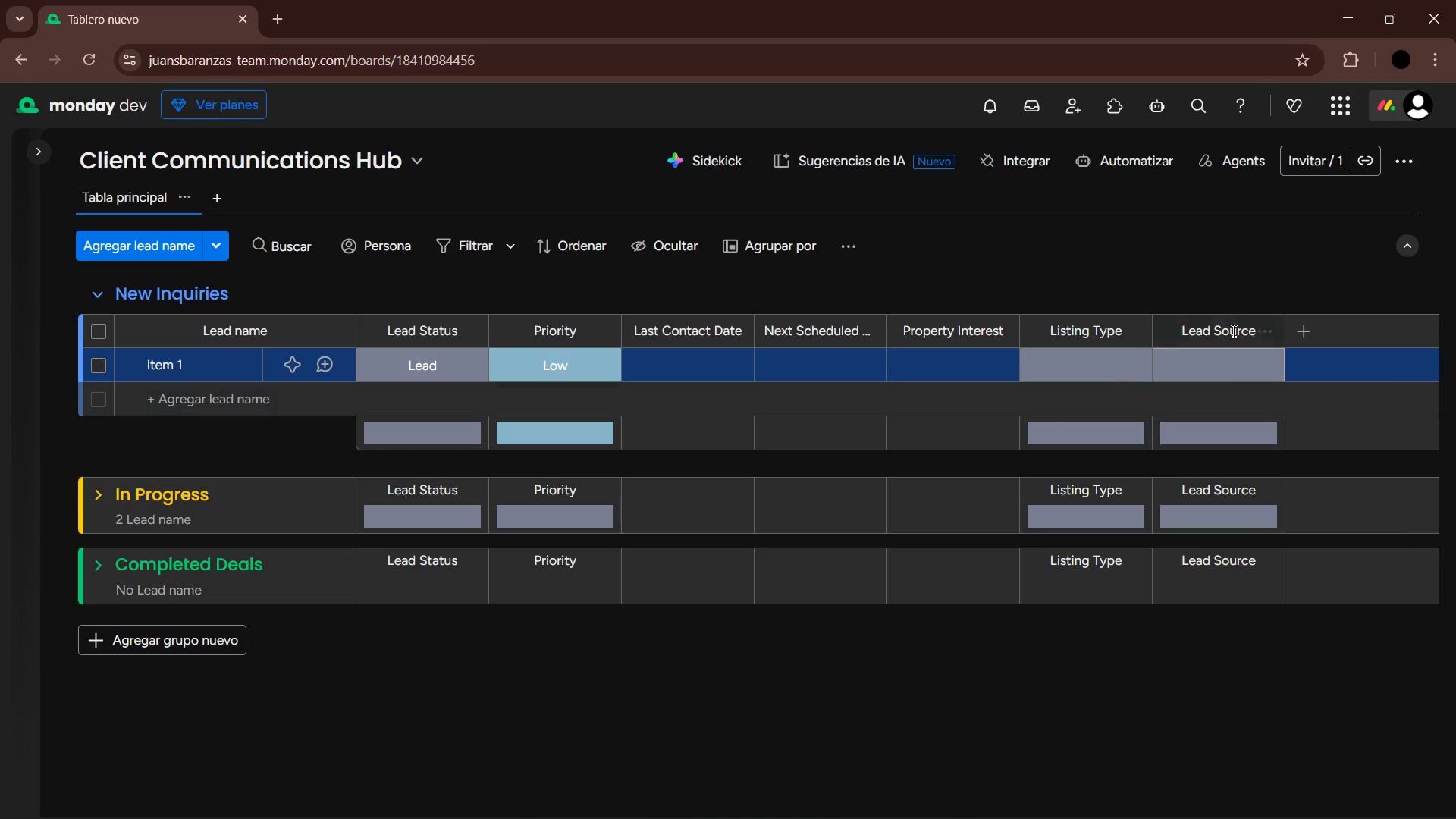 
left_click([1224, 368])
 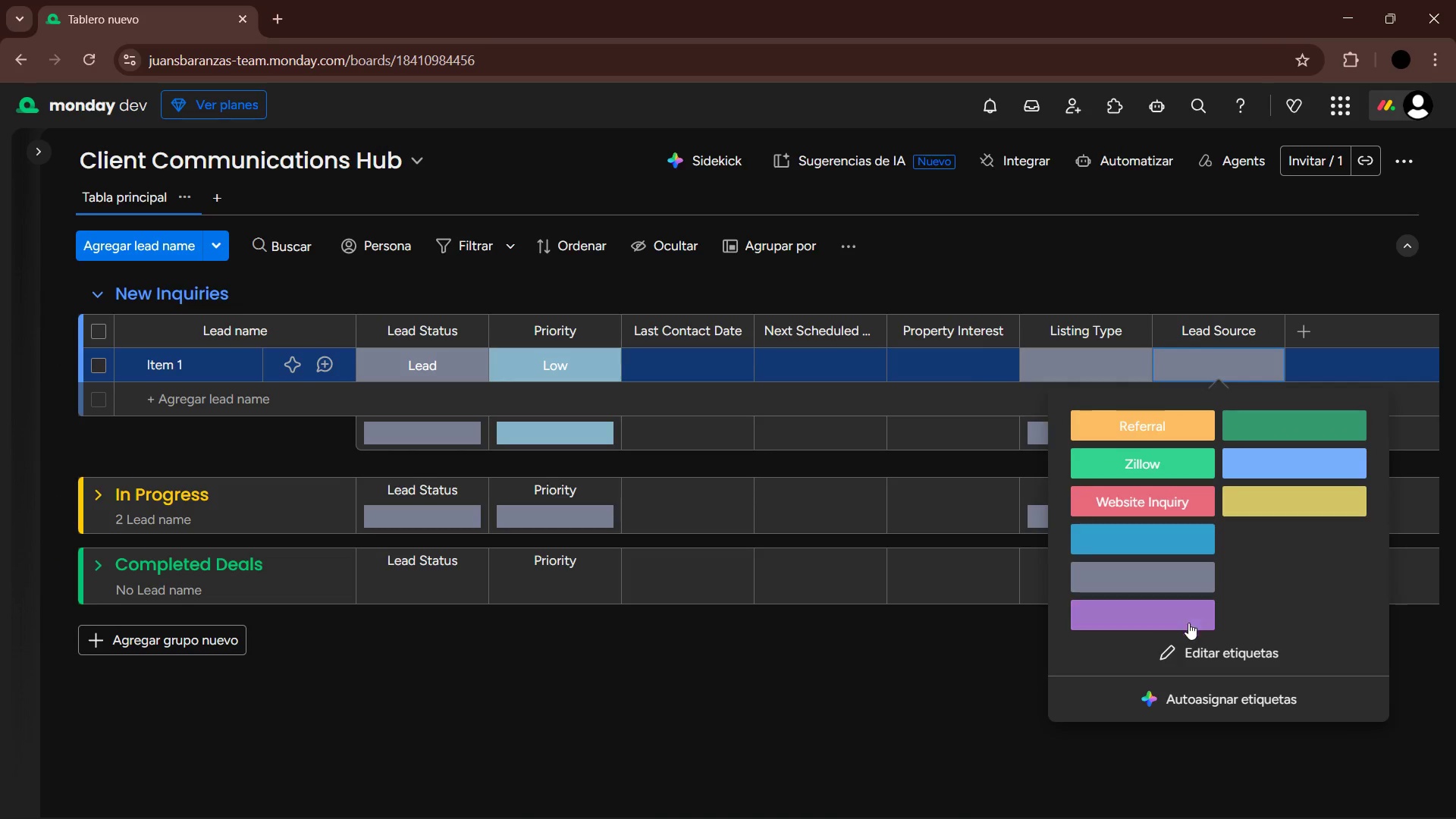 
left_click([1194, 642])
 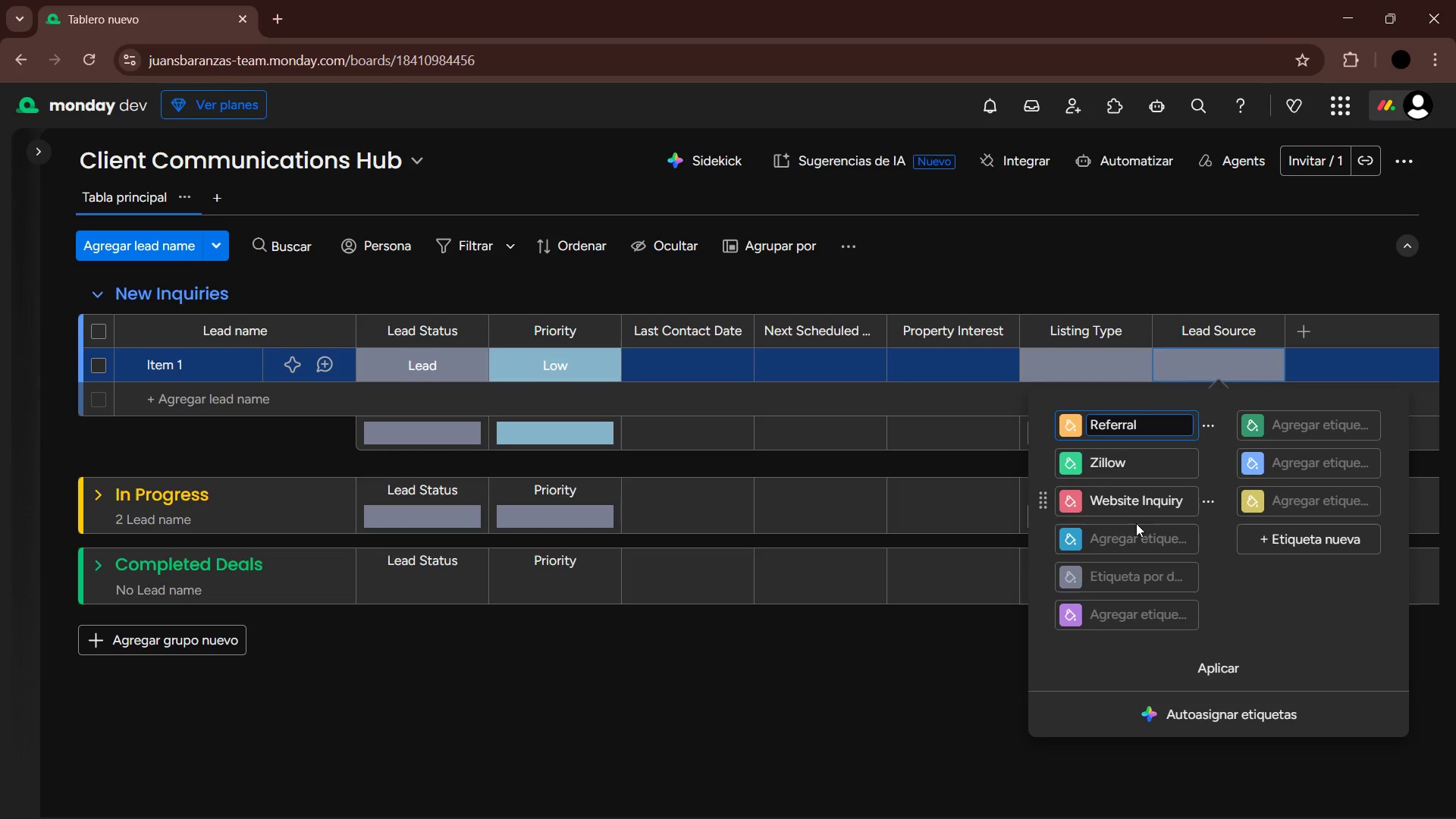 
left_click([1134, 541])
 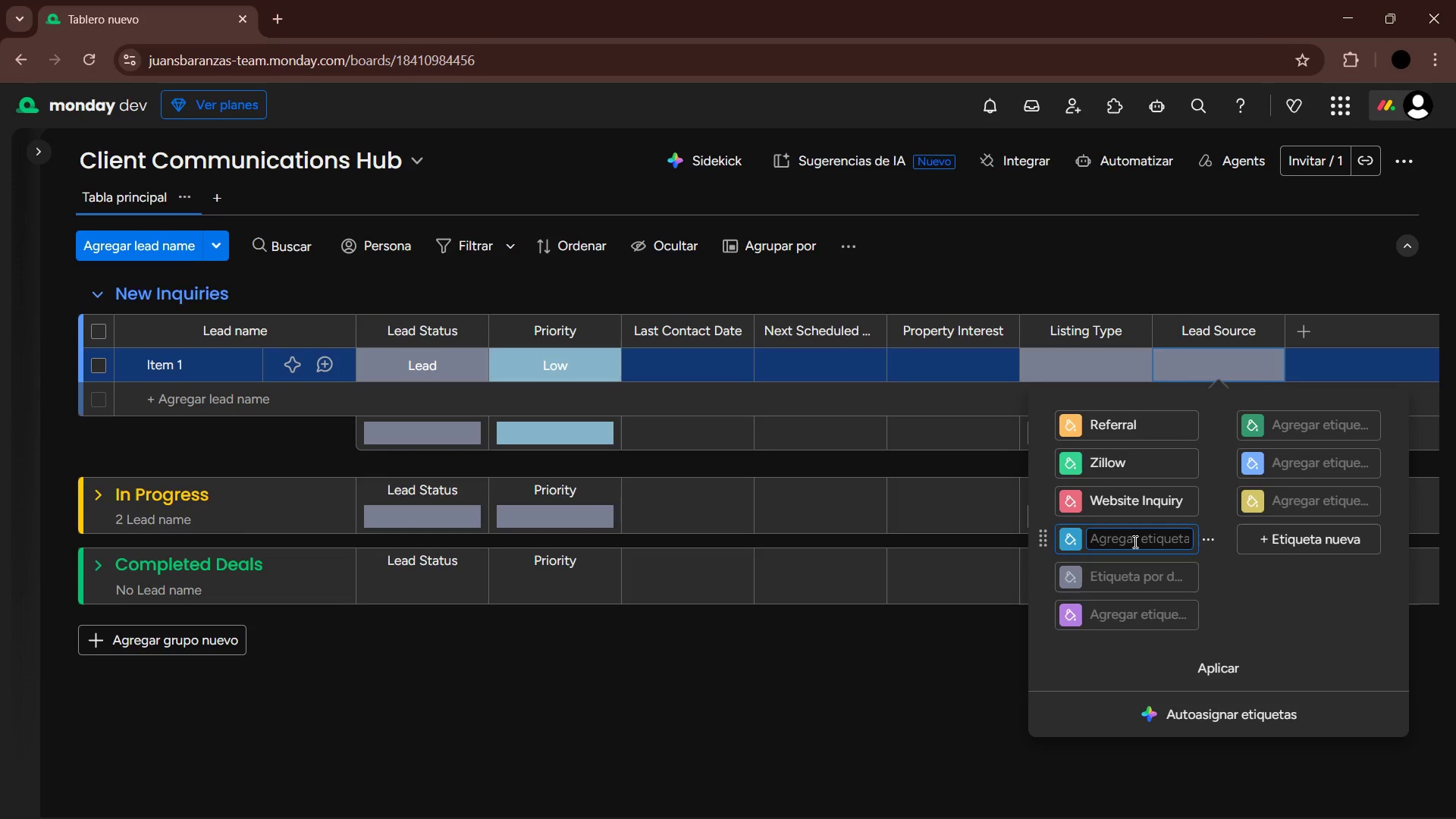 
type(Instagram Ads)
 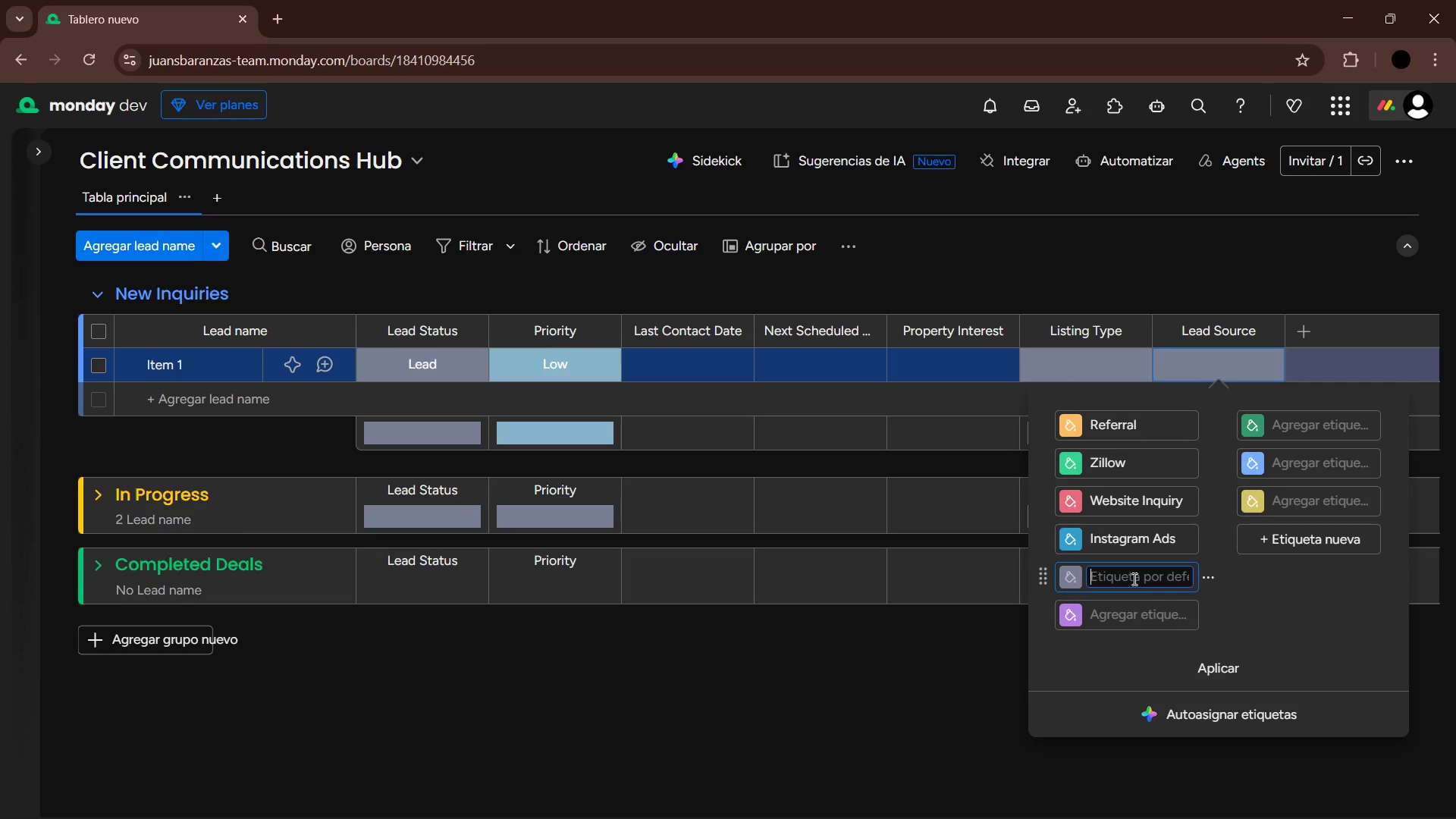 
type(Google Search)
 